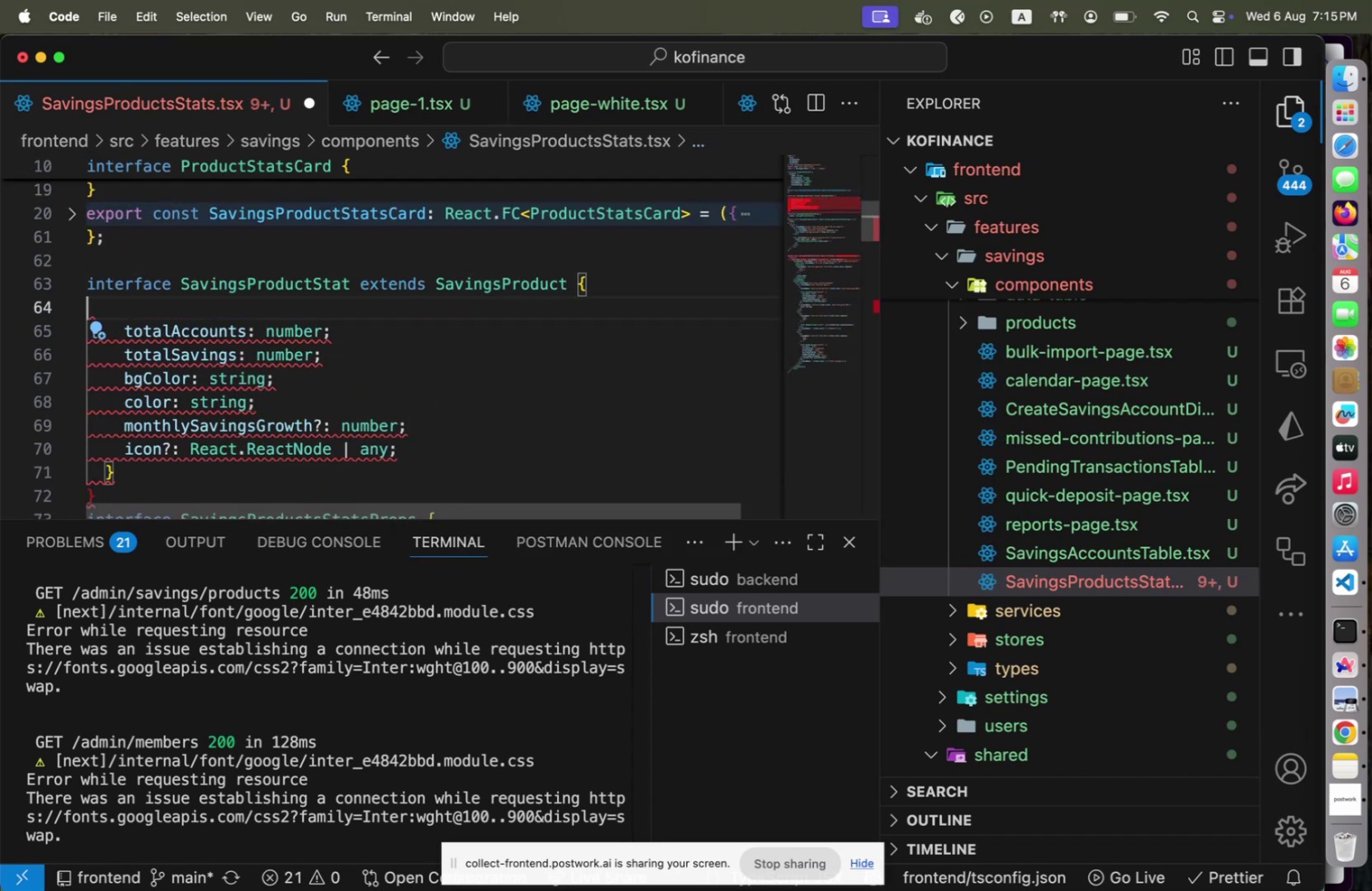 
key(ArrowDown)
 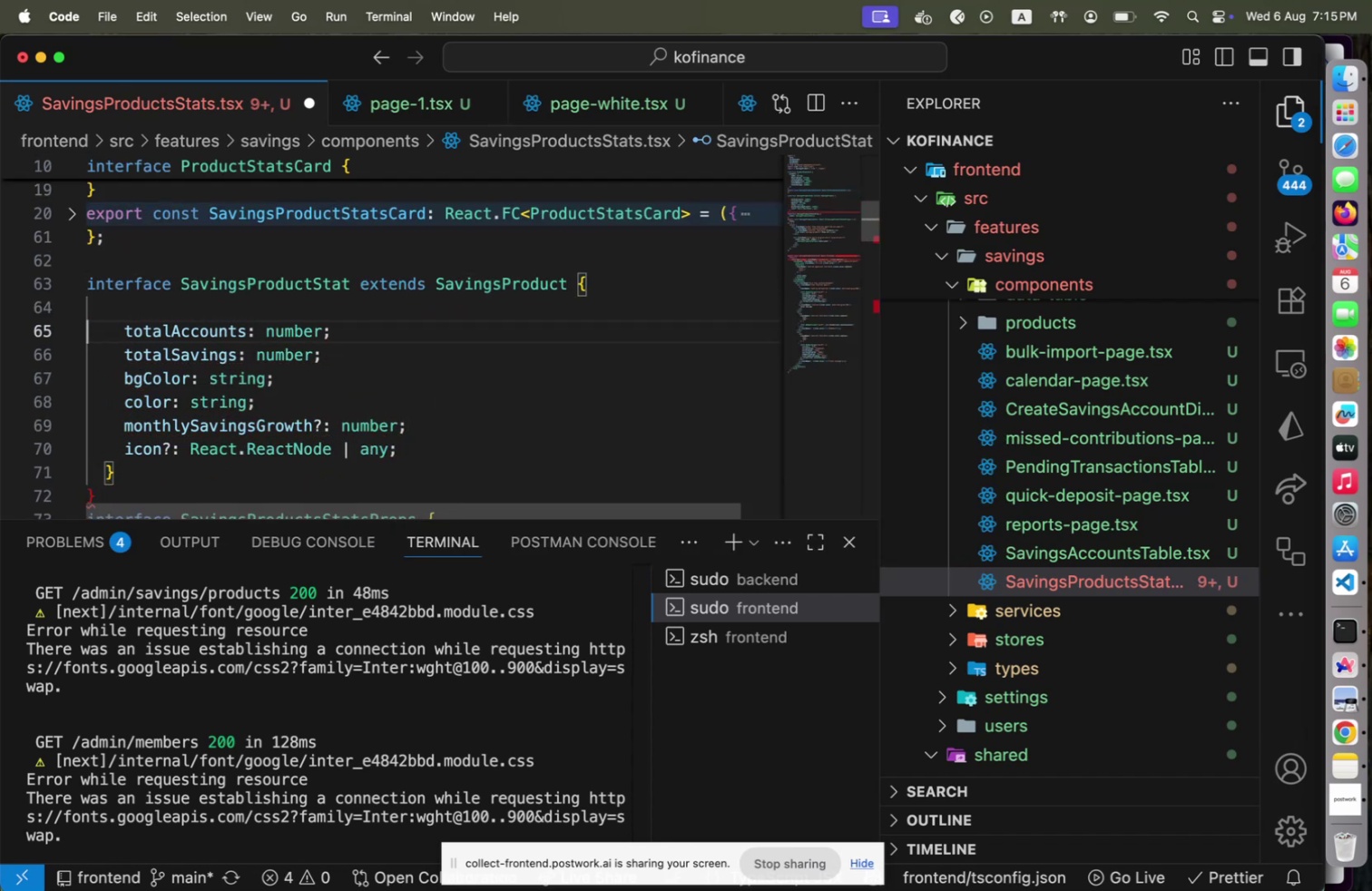 
key(ArrowDown)
 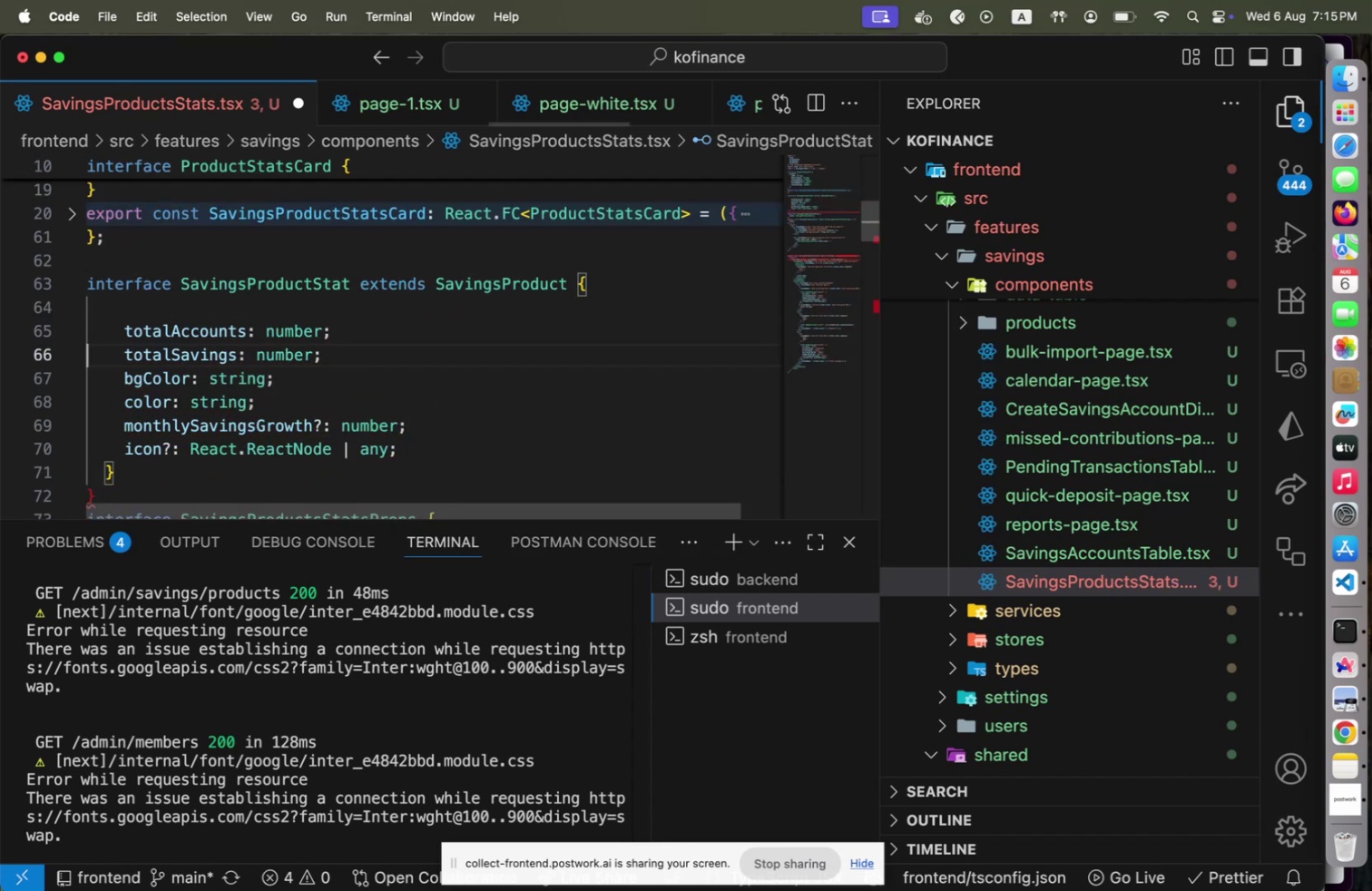 
key(ArrowDown)
 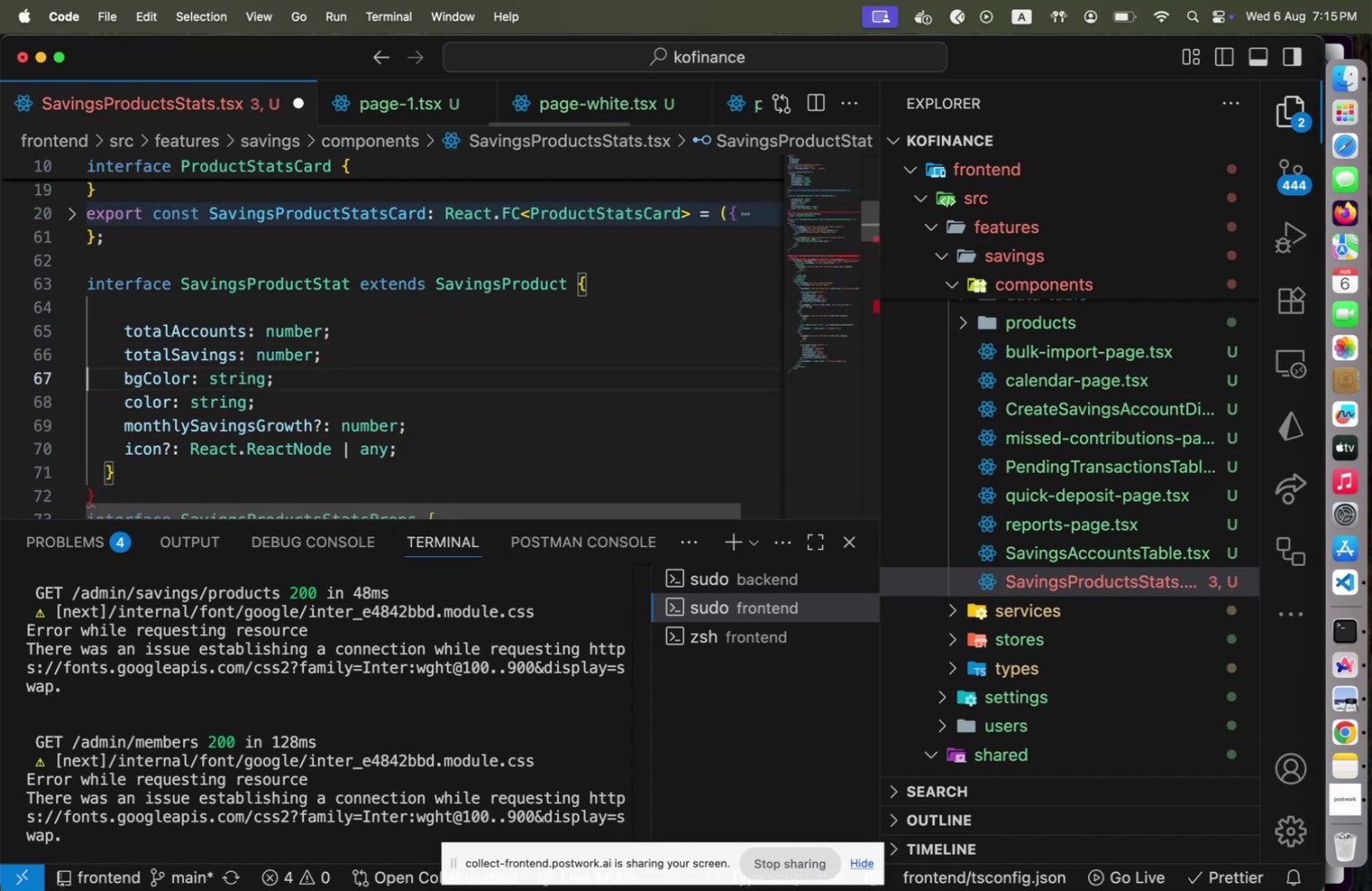 
key(ArrowDown)
 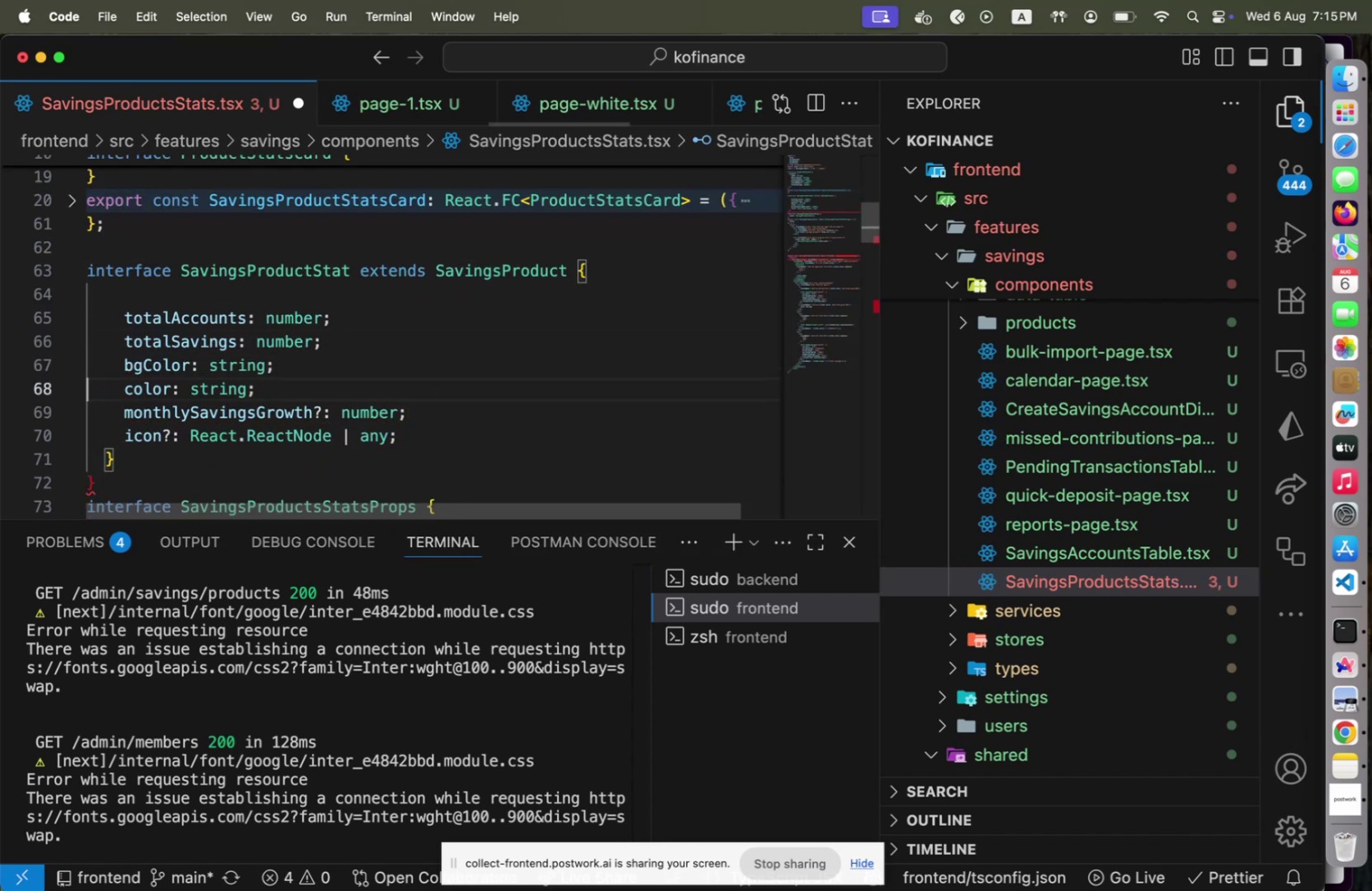 
key(ArrowDown)
 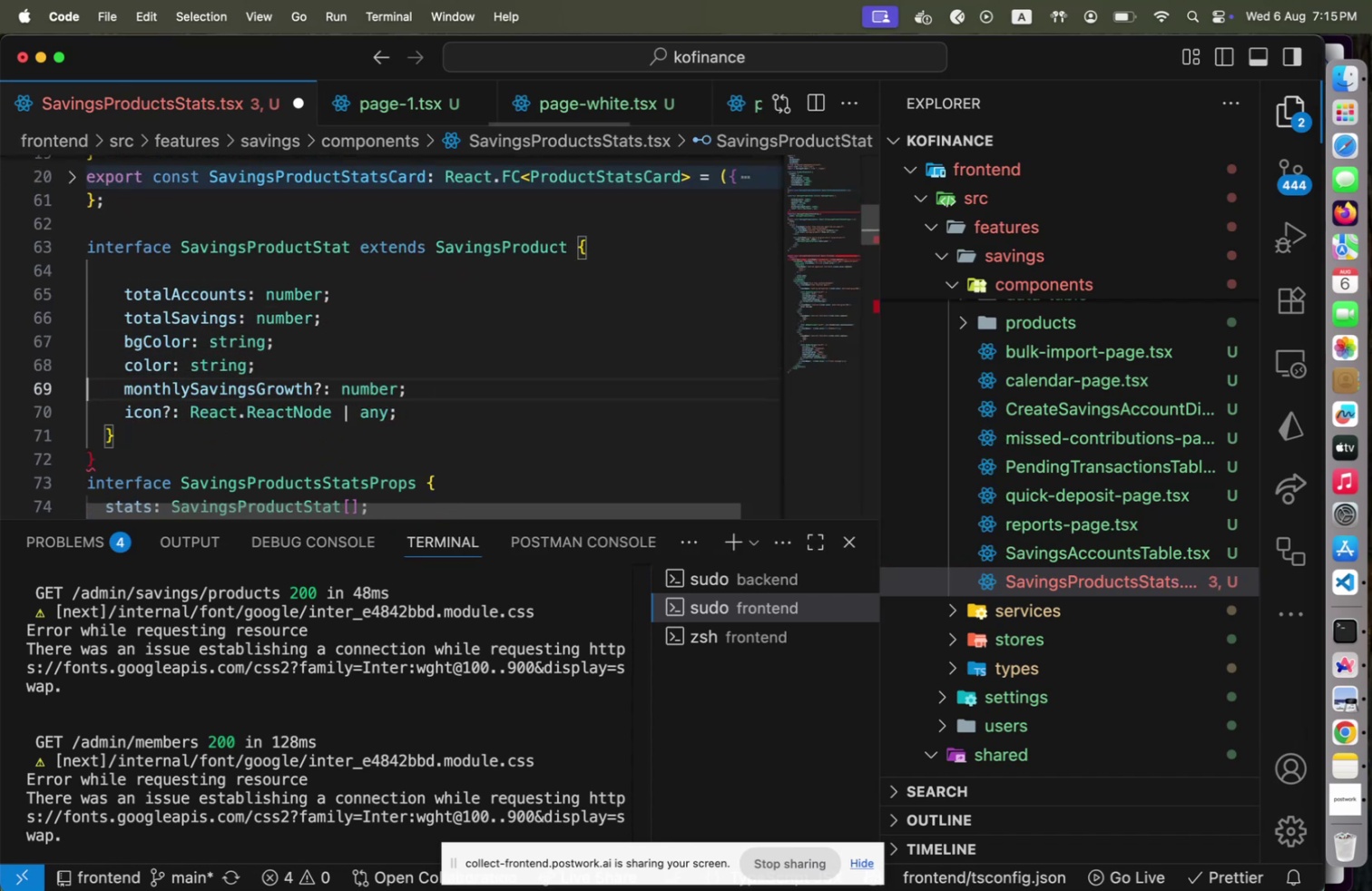 
key(ArrowDown)
 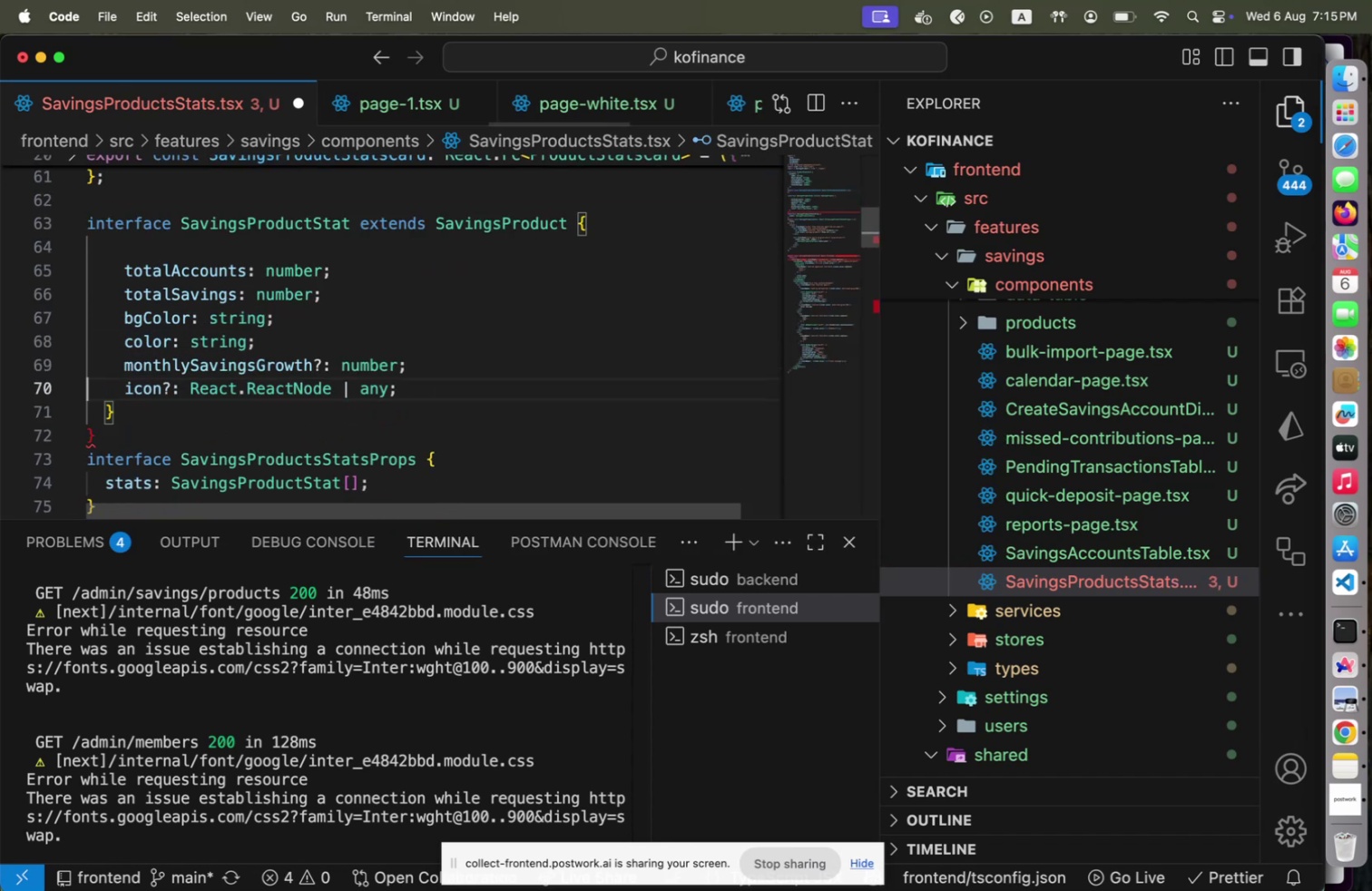 
key(Shift+End)
 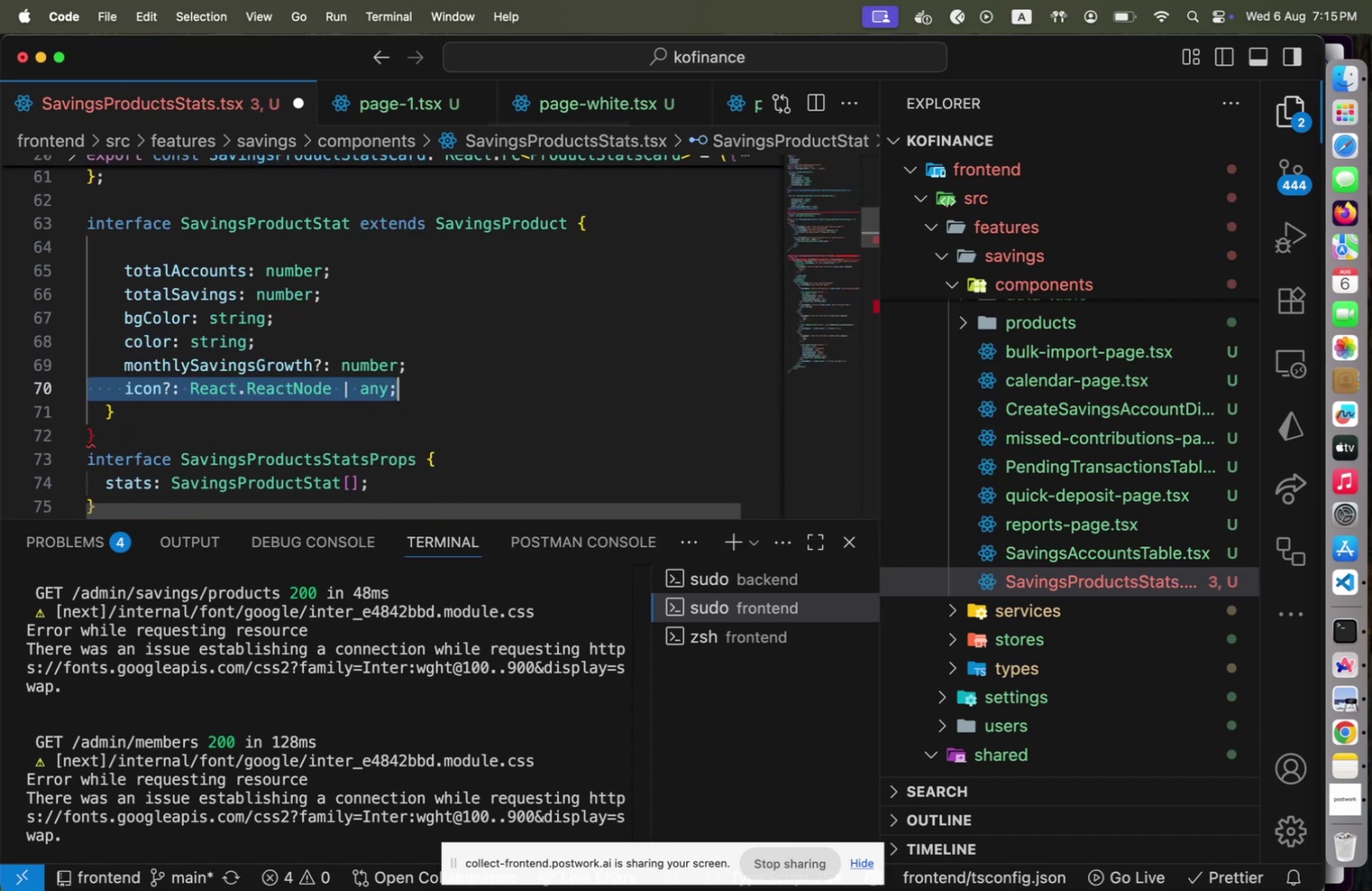 
key(ArrowDown)
 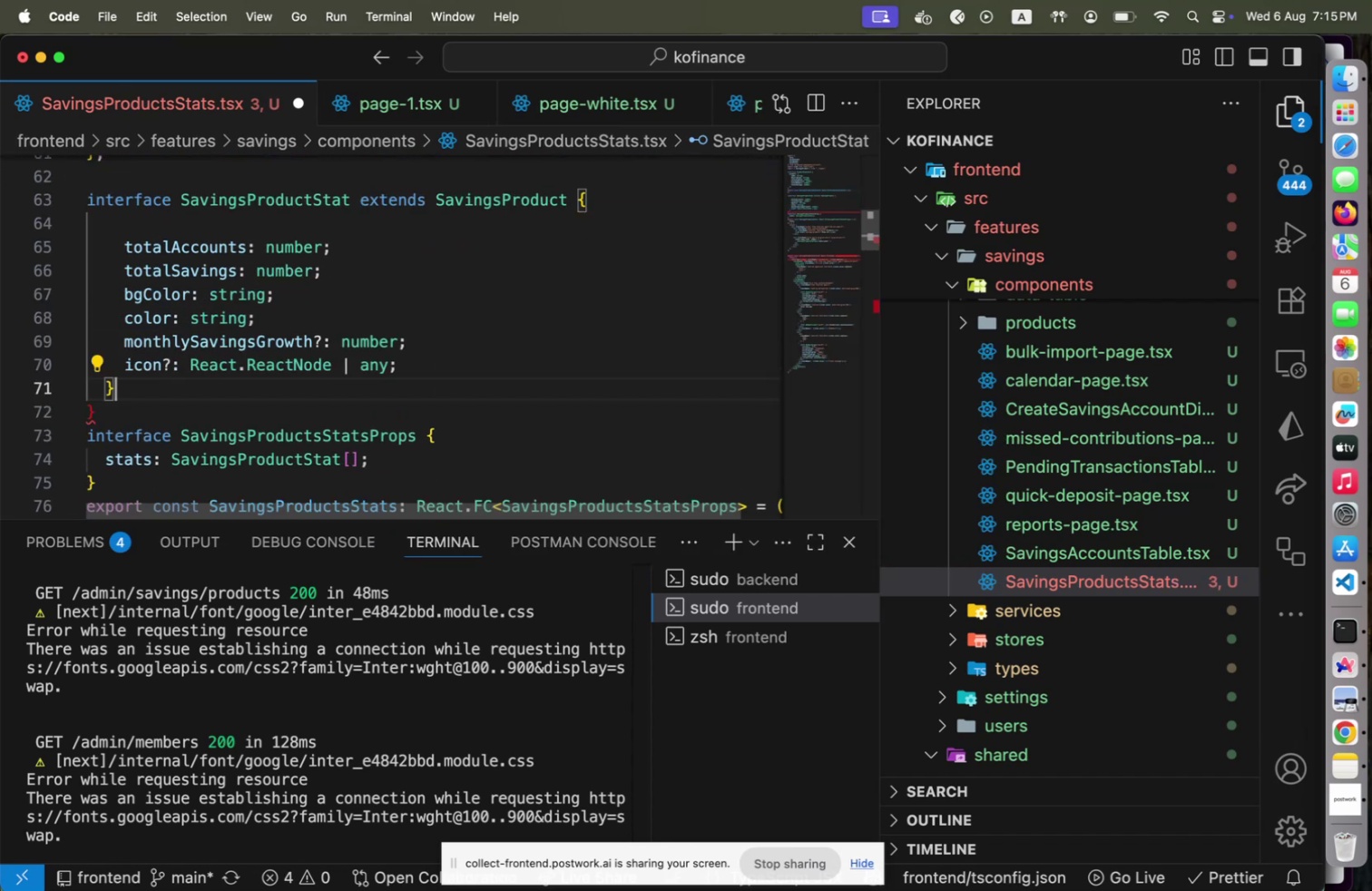 
key(Shift+Home)
 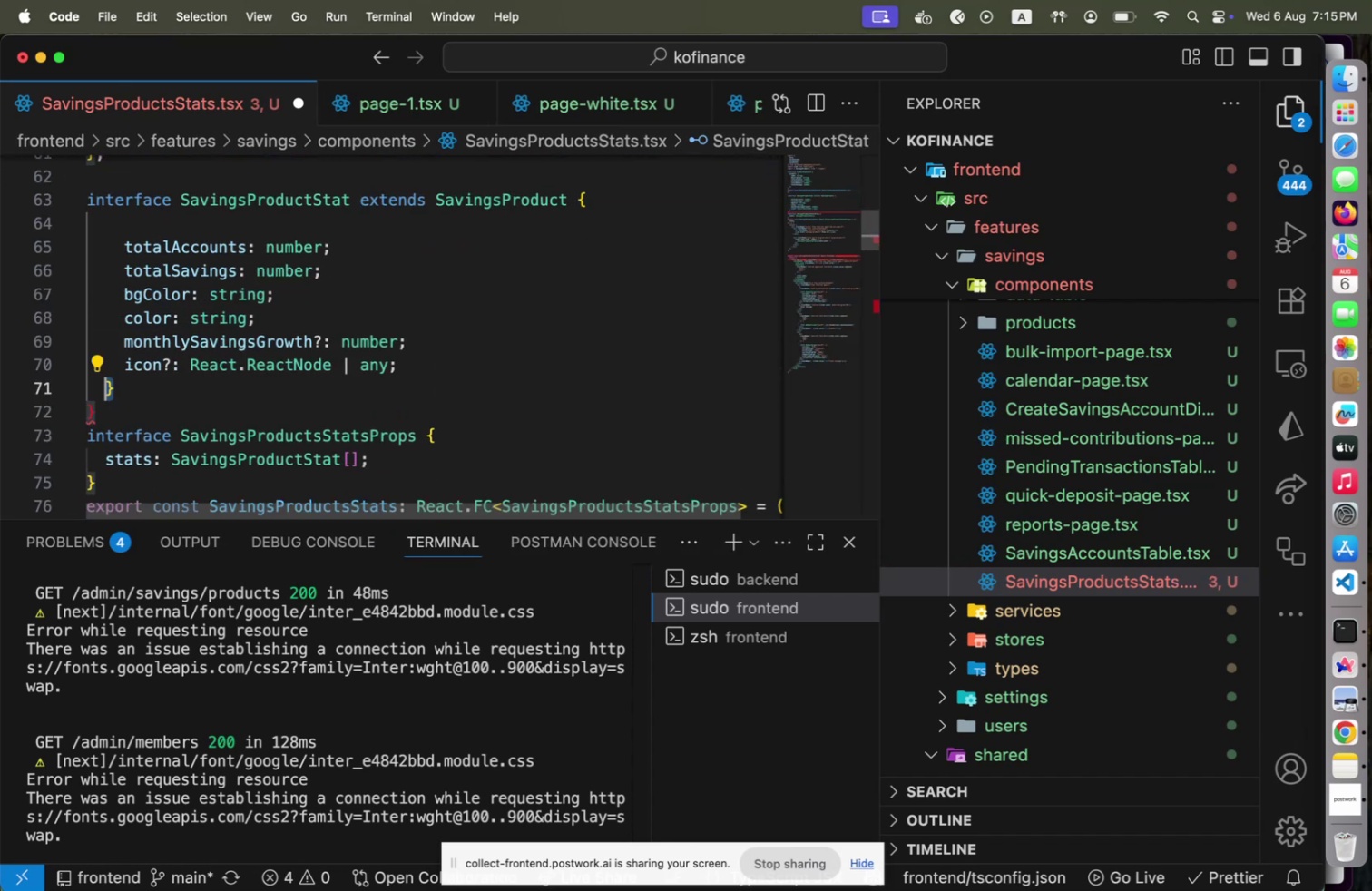 
key(Backspace)
 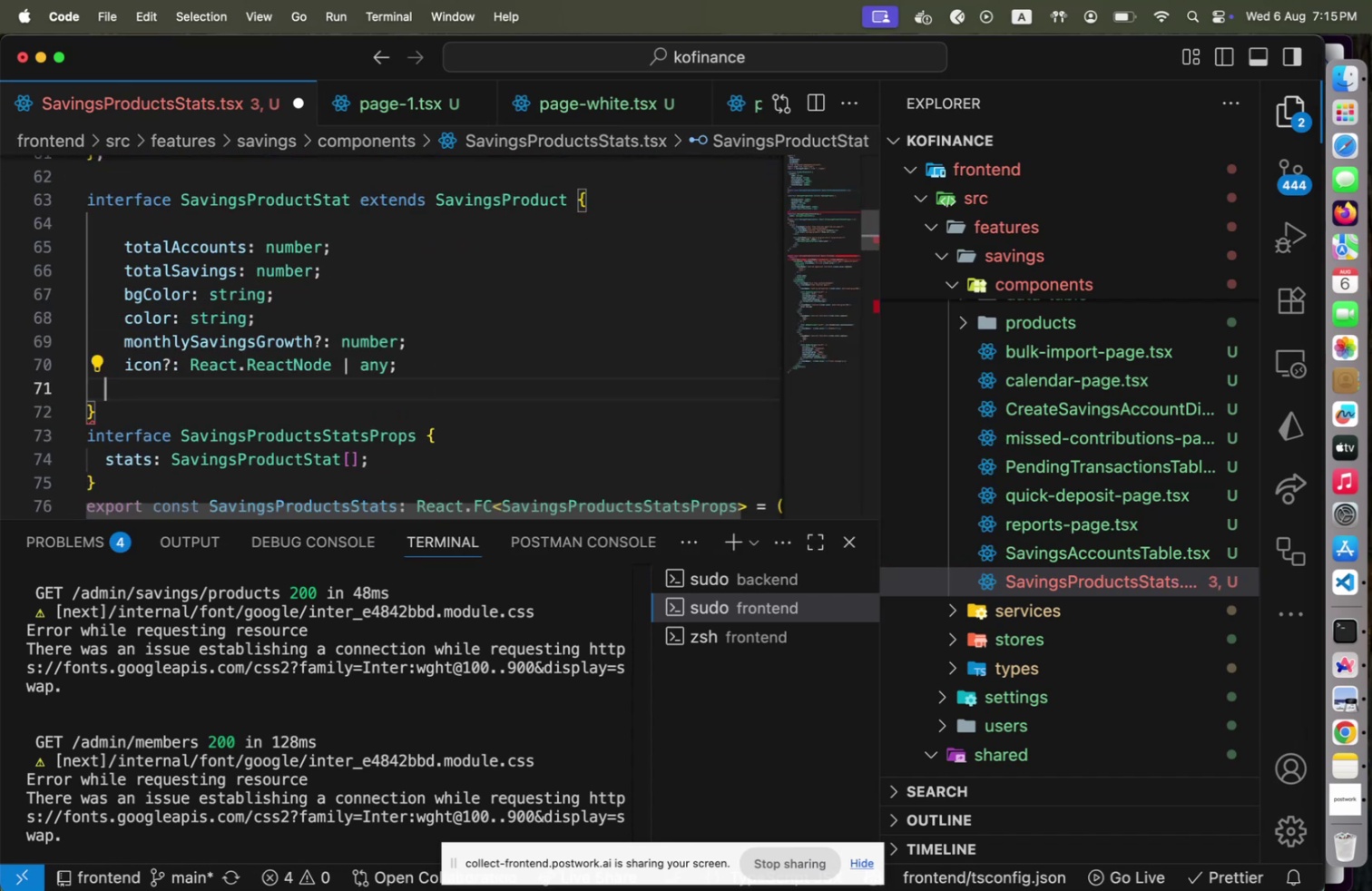 
key(Alt+Shift+OptionLeft)
 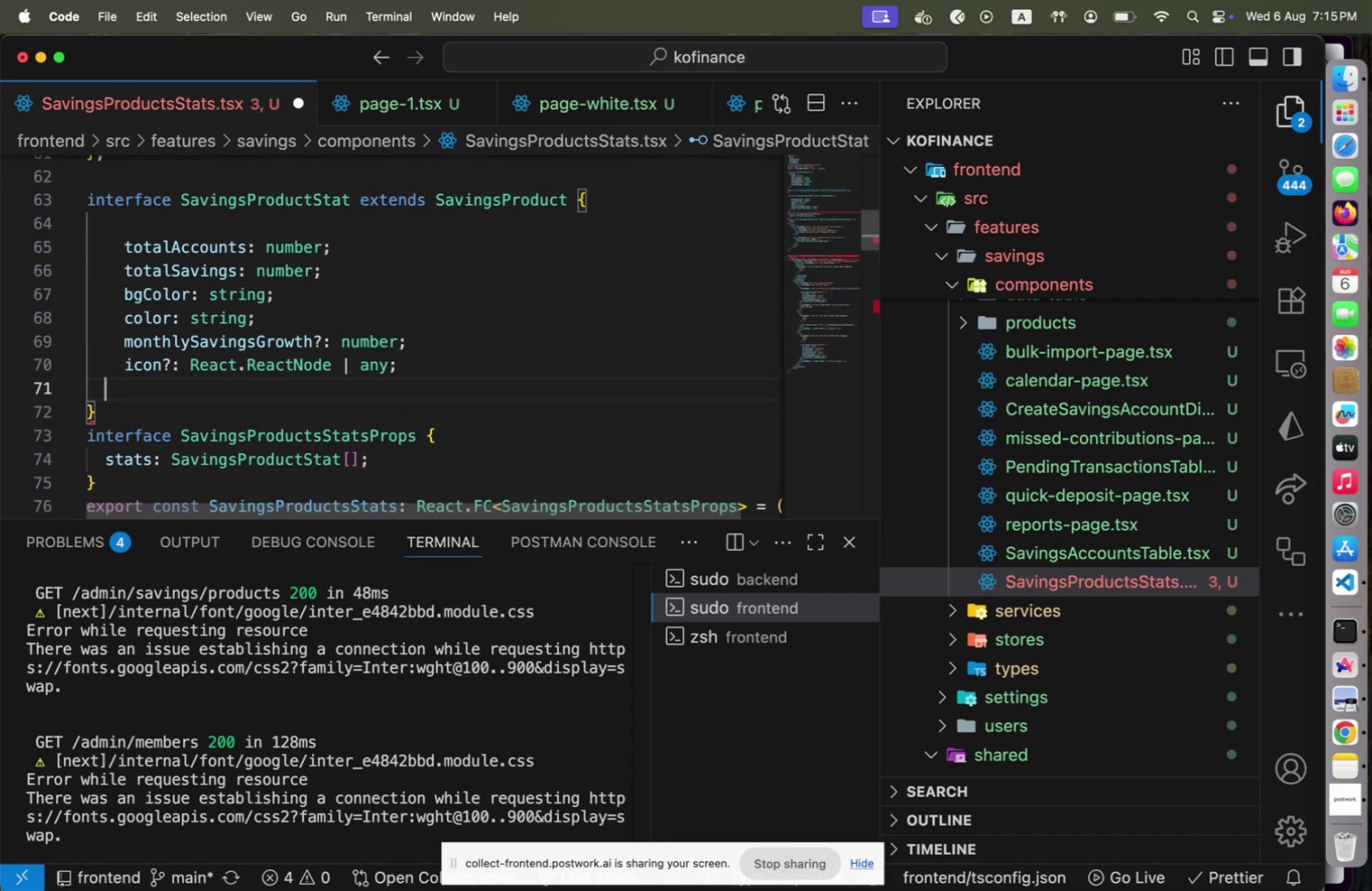 
key(Alt+Shift+F)
 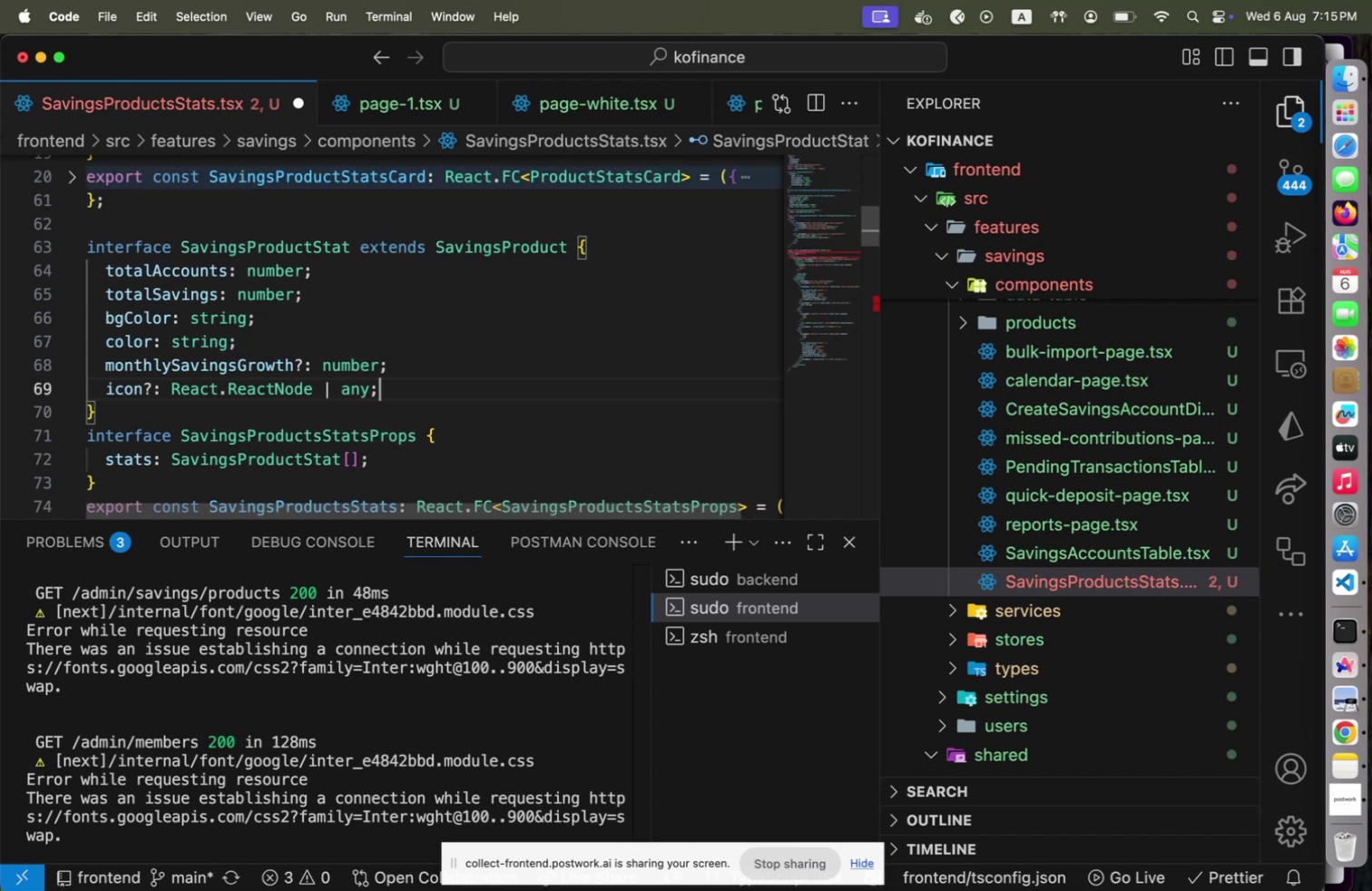 
key(ArrowDown)
 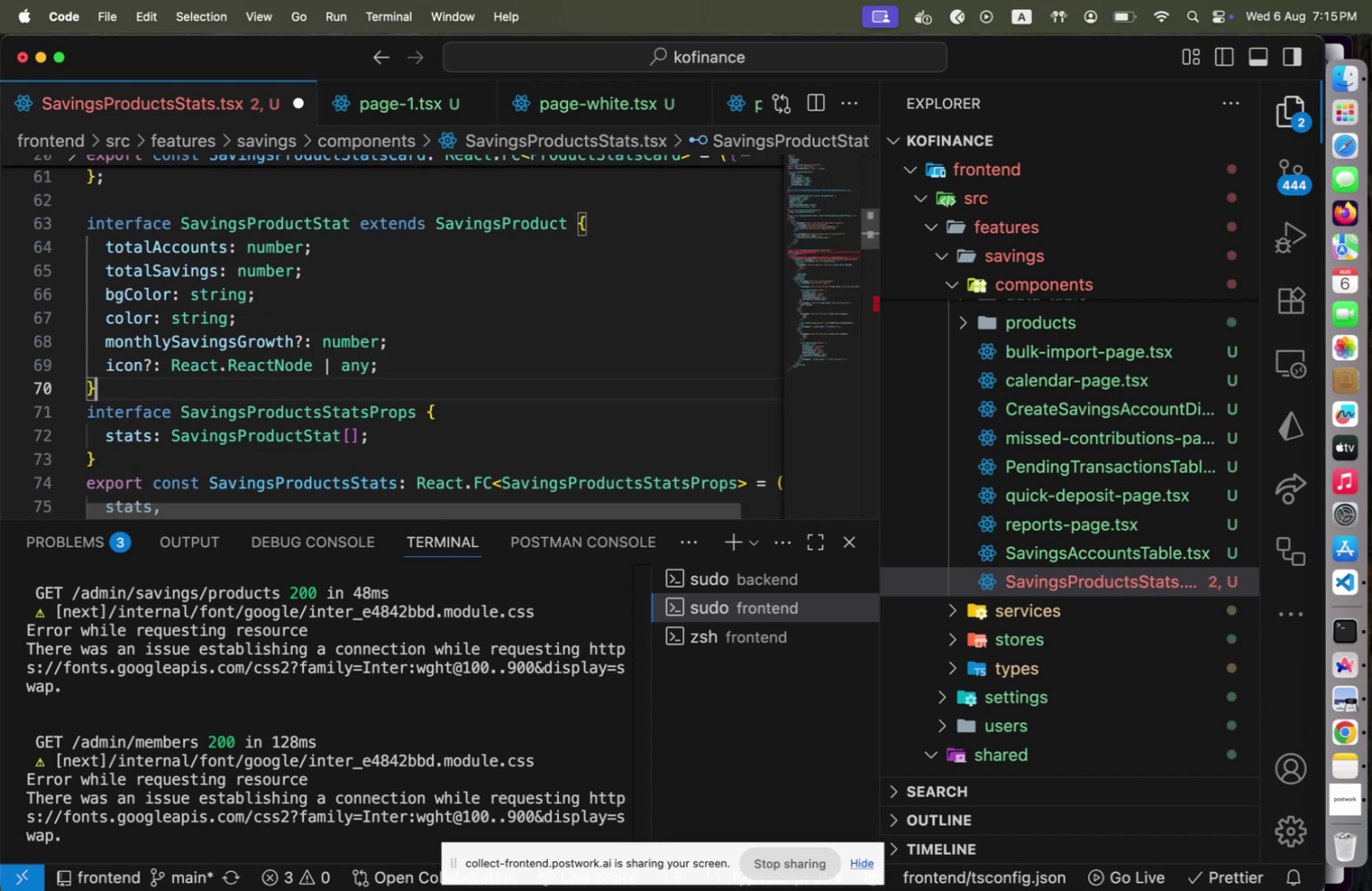 
key(ArrowDown)
 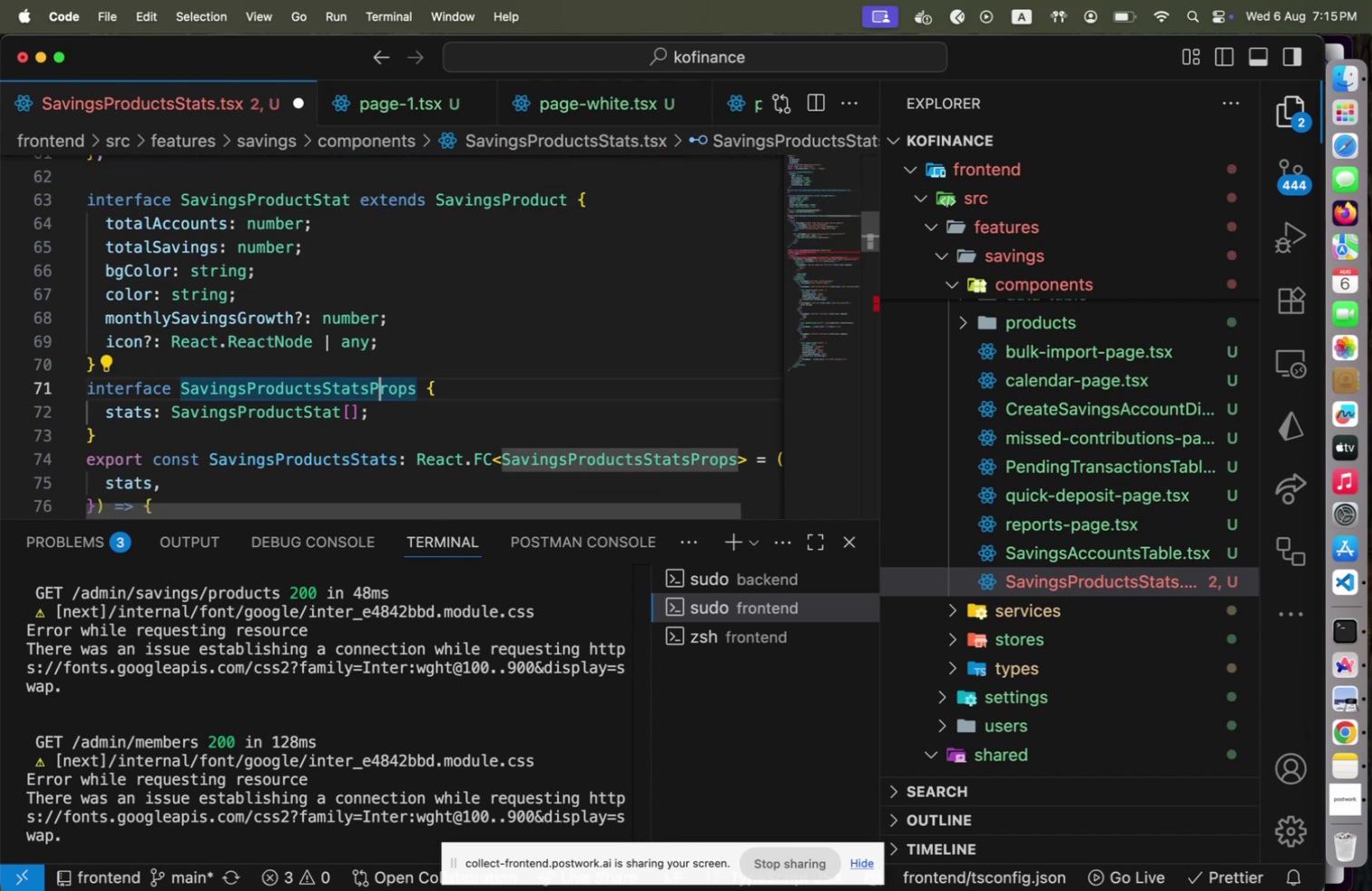 
key(ArrowDown)
 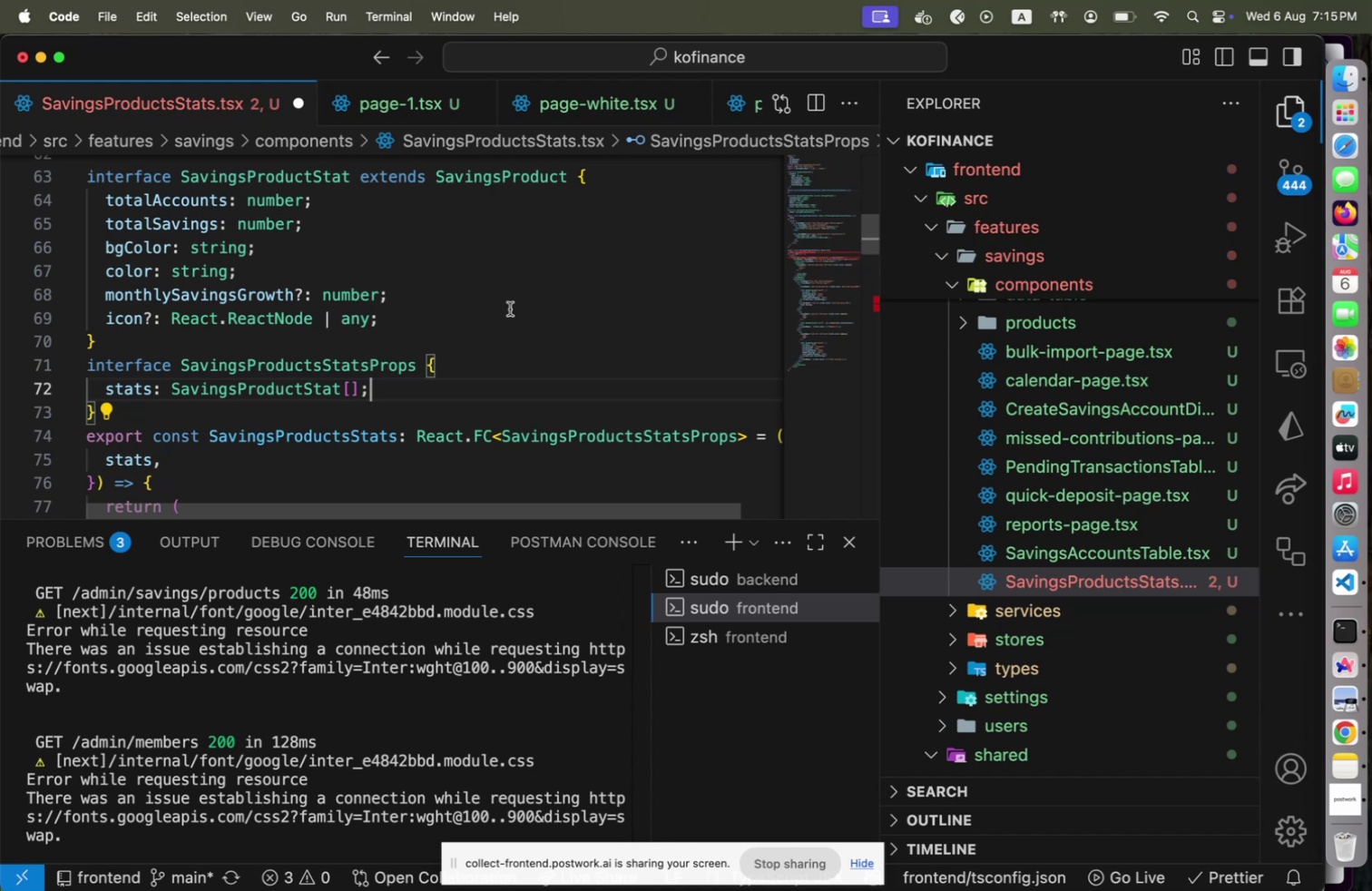 
wait(45.38)
 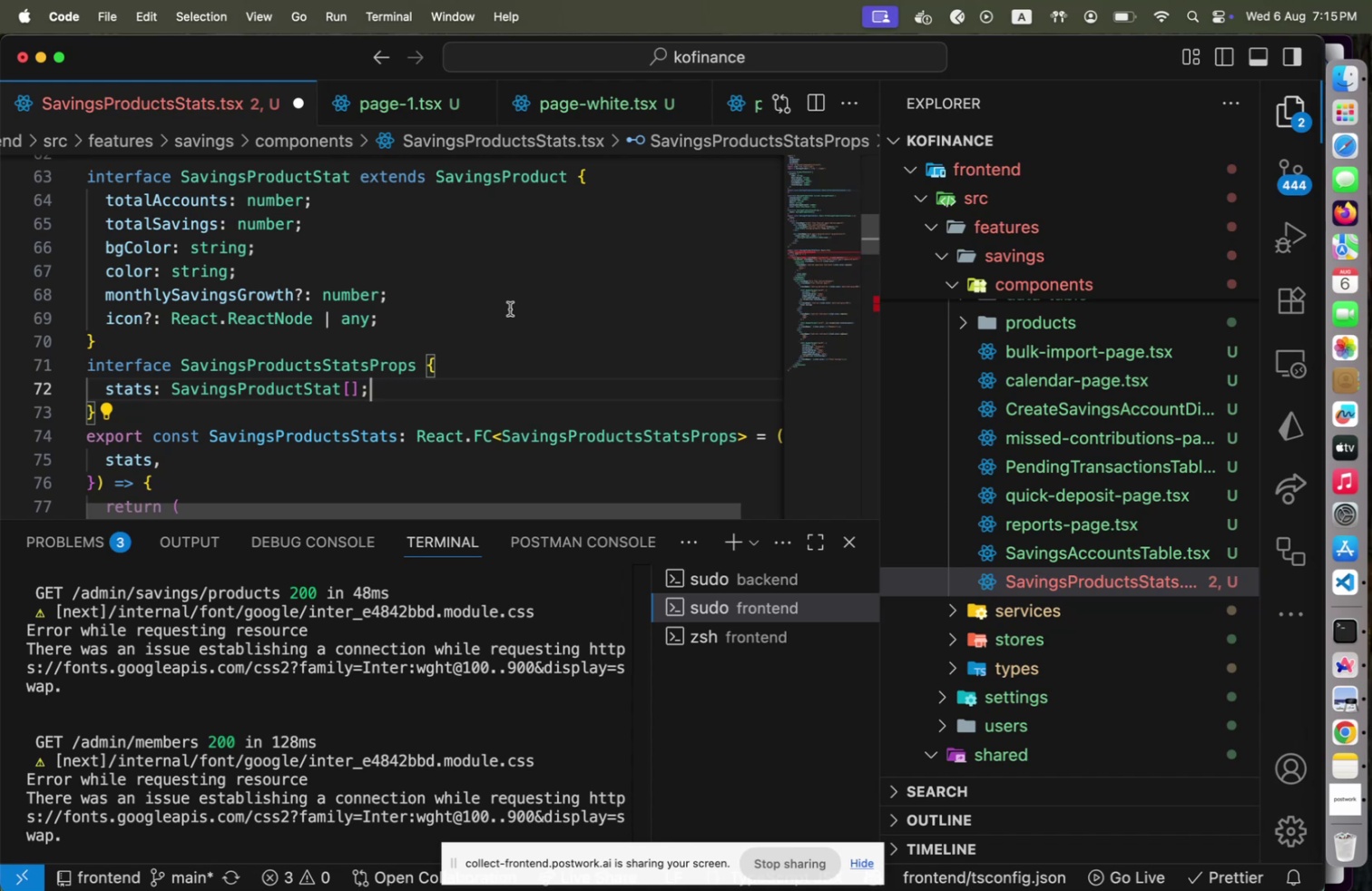 
scroll: coordinate [564, 407], scroll_direction: down, amount: 8.0
 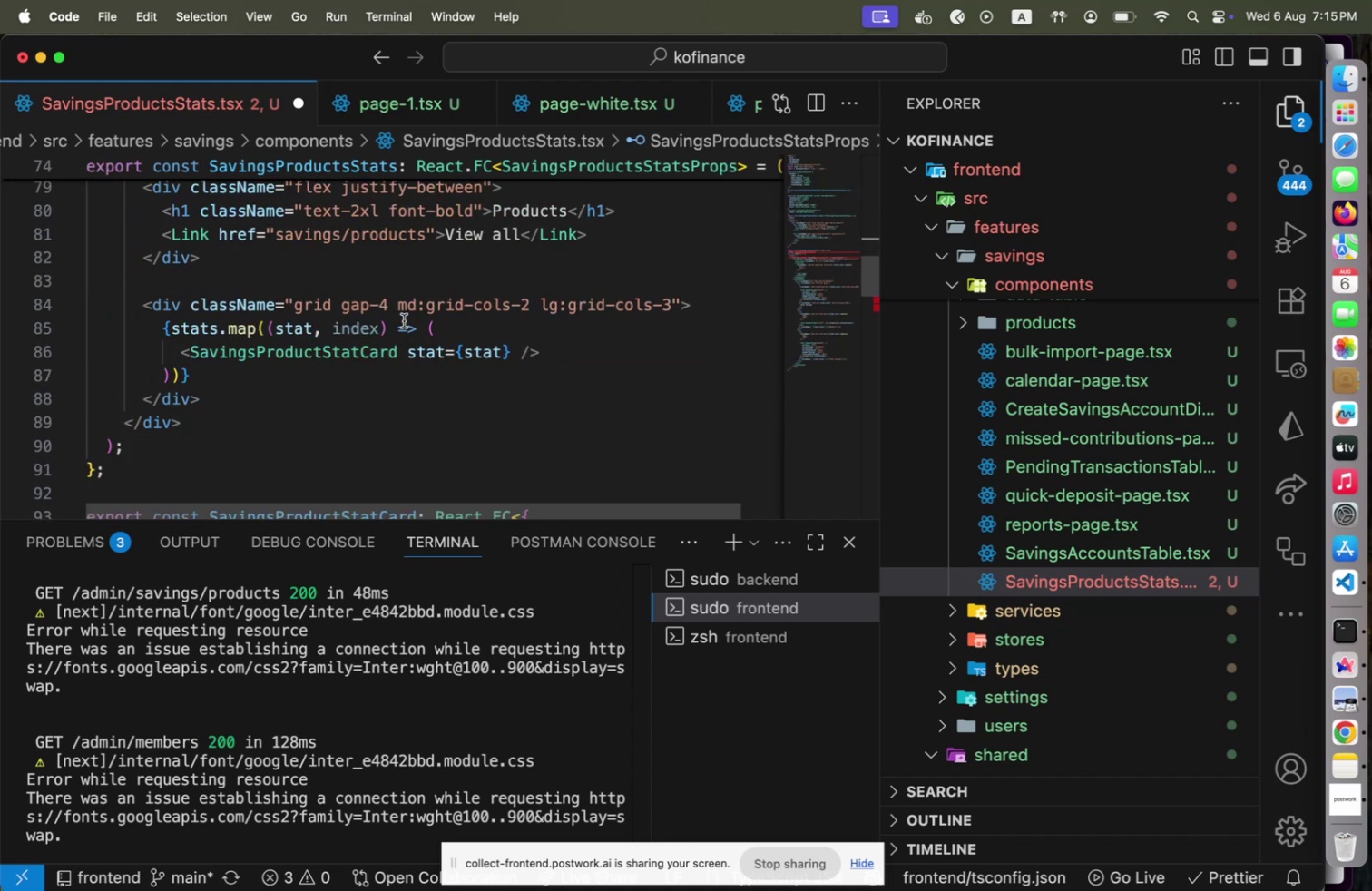 
left_click([359, 348])
 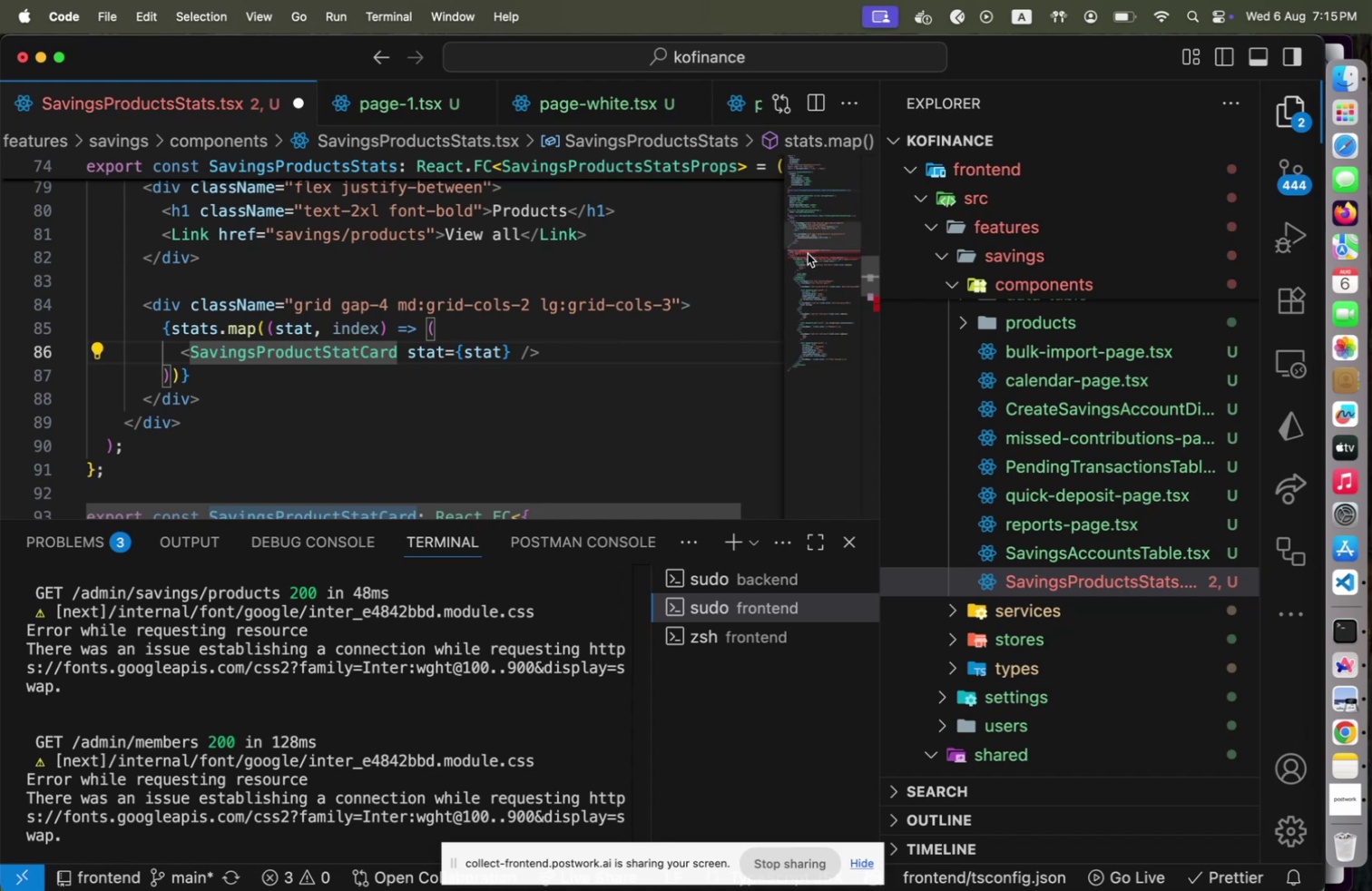 
left_click([808, 252])
 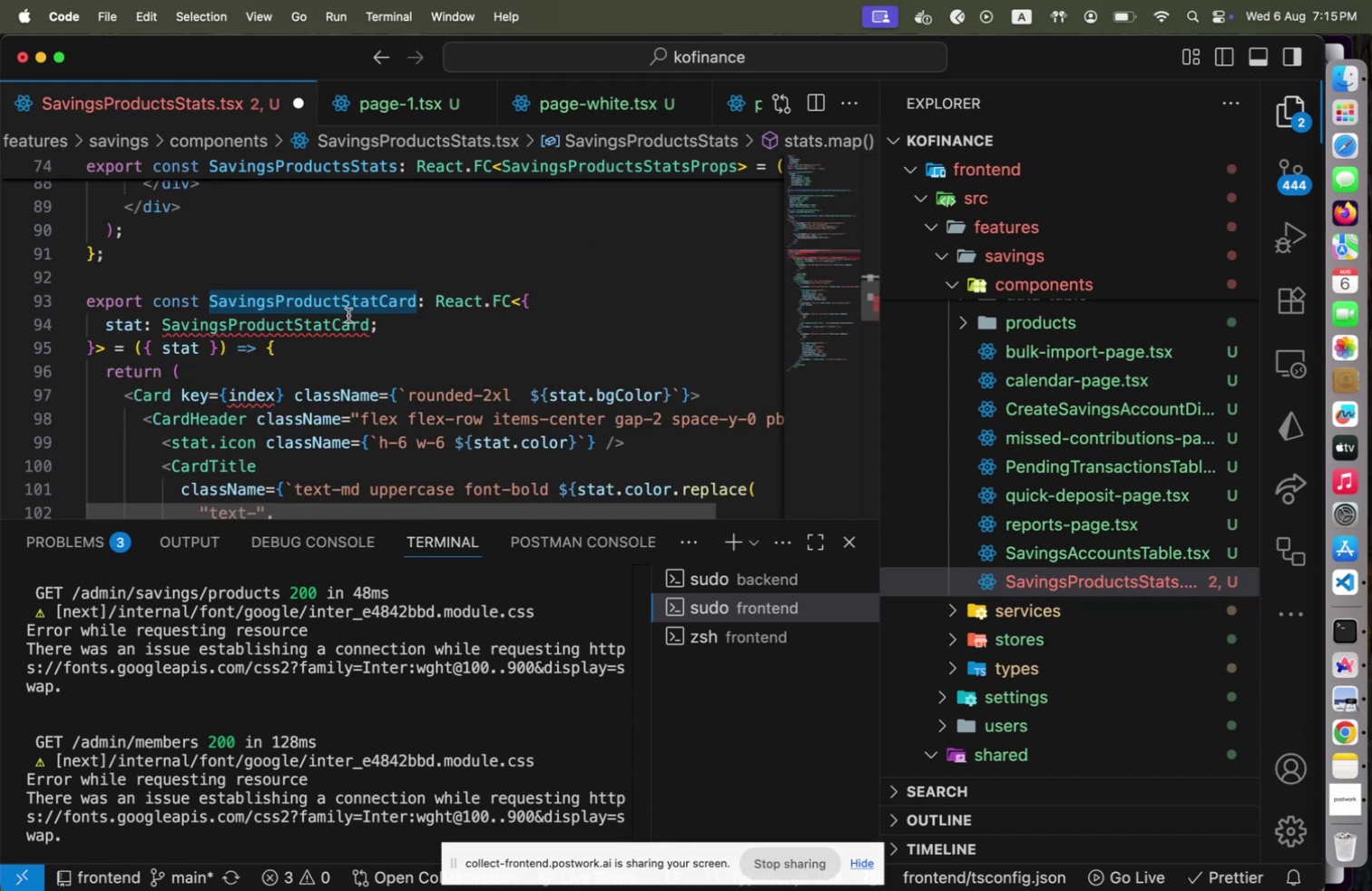 
left_click([348, 315])
 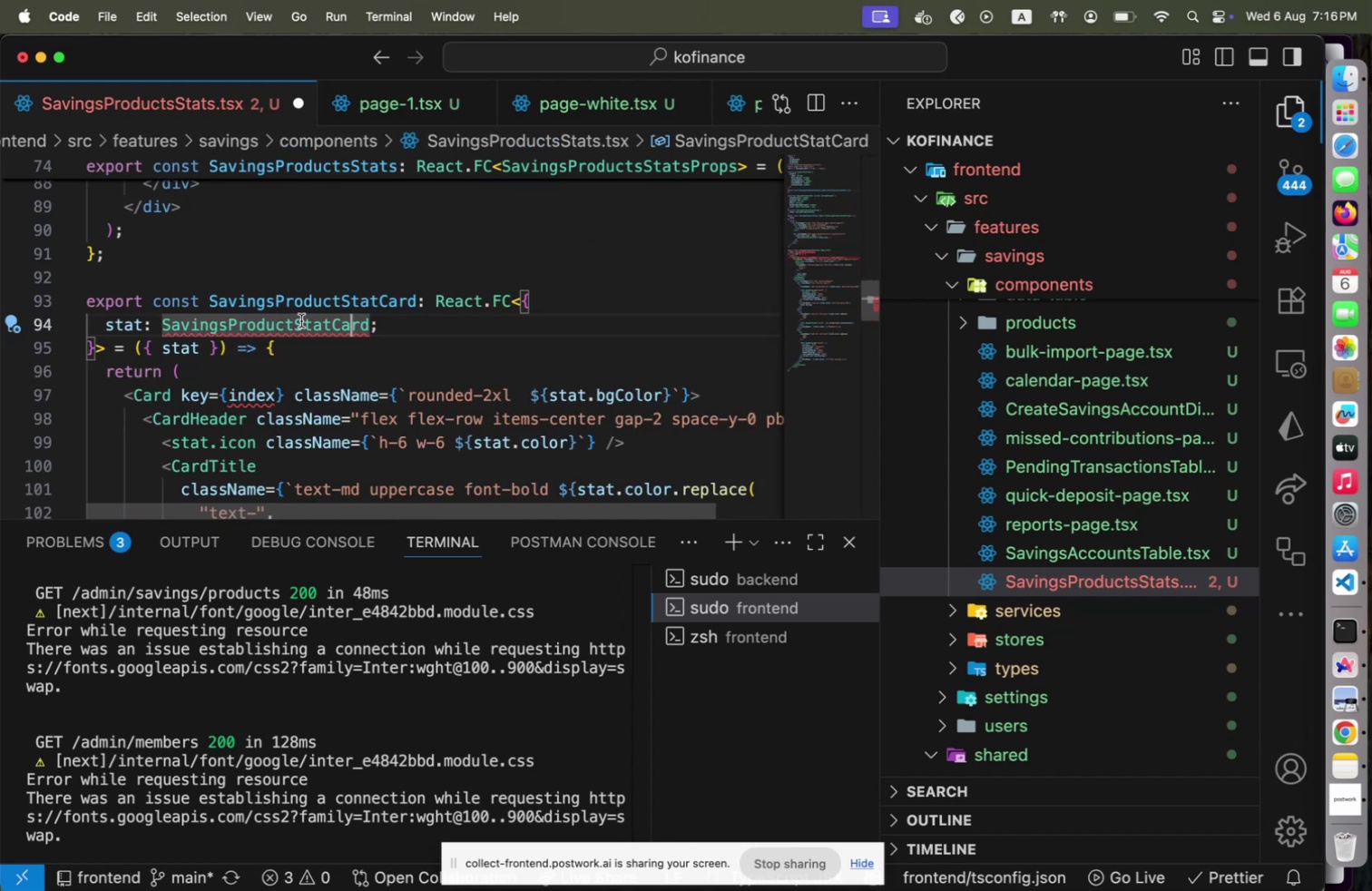 
left_click([331, 323])
 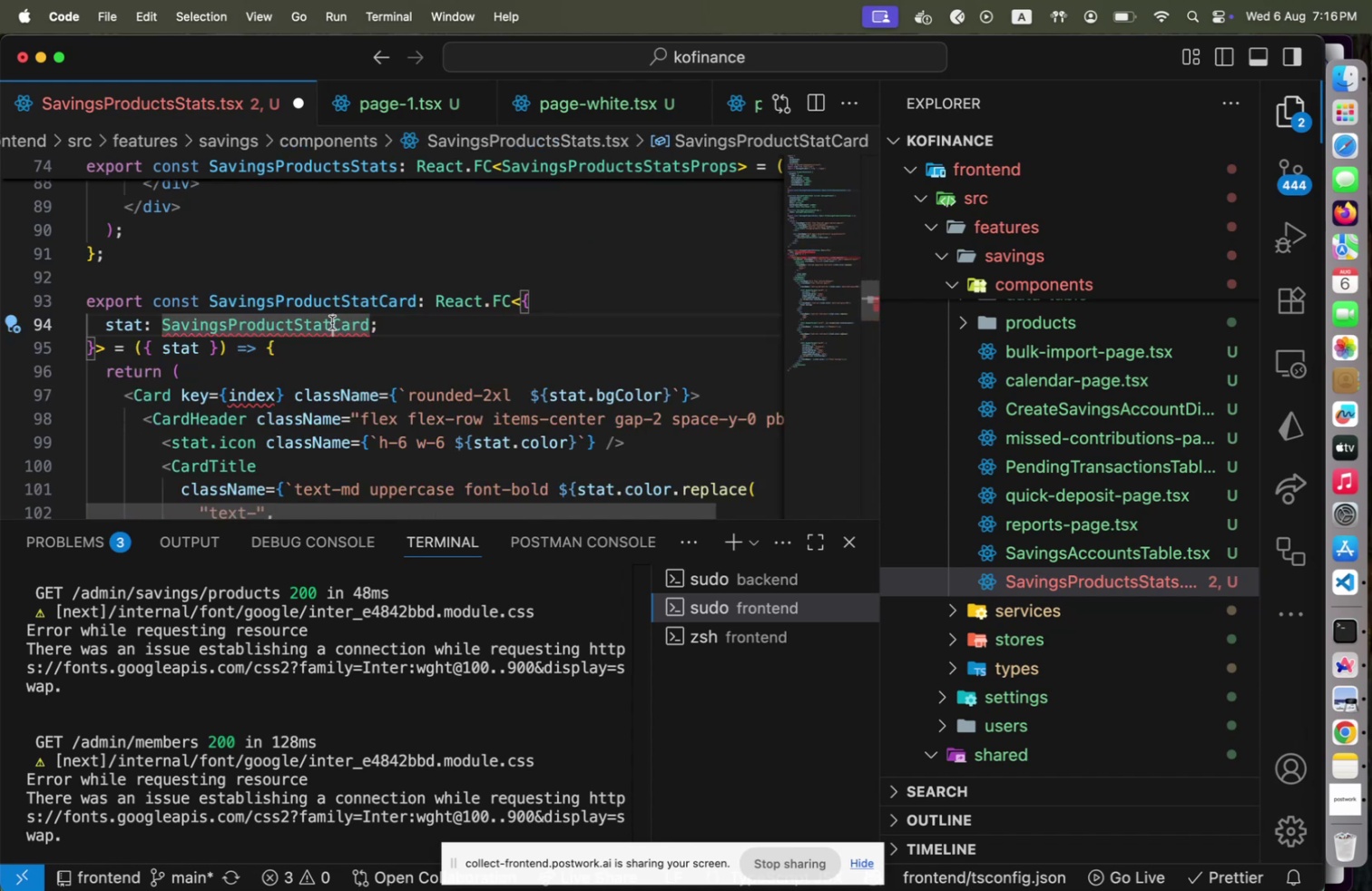 
key(Shift+ArrowRight)
 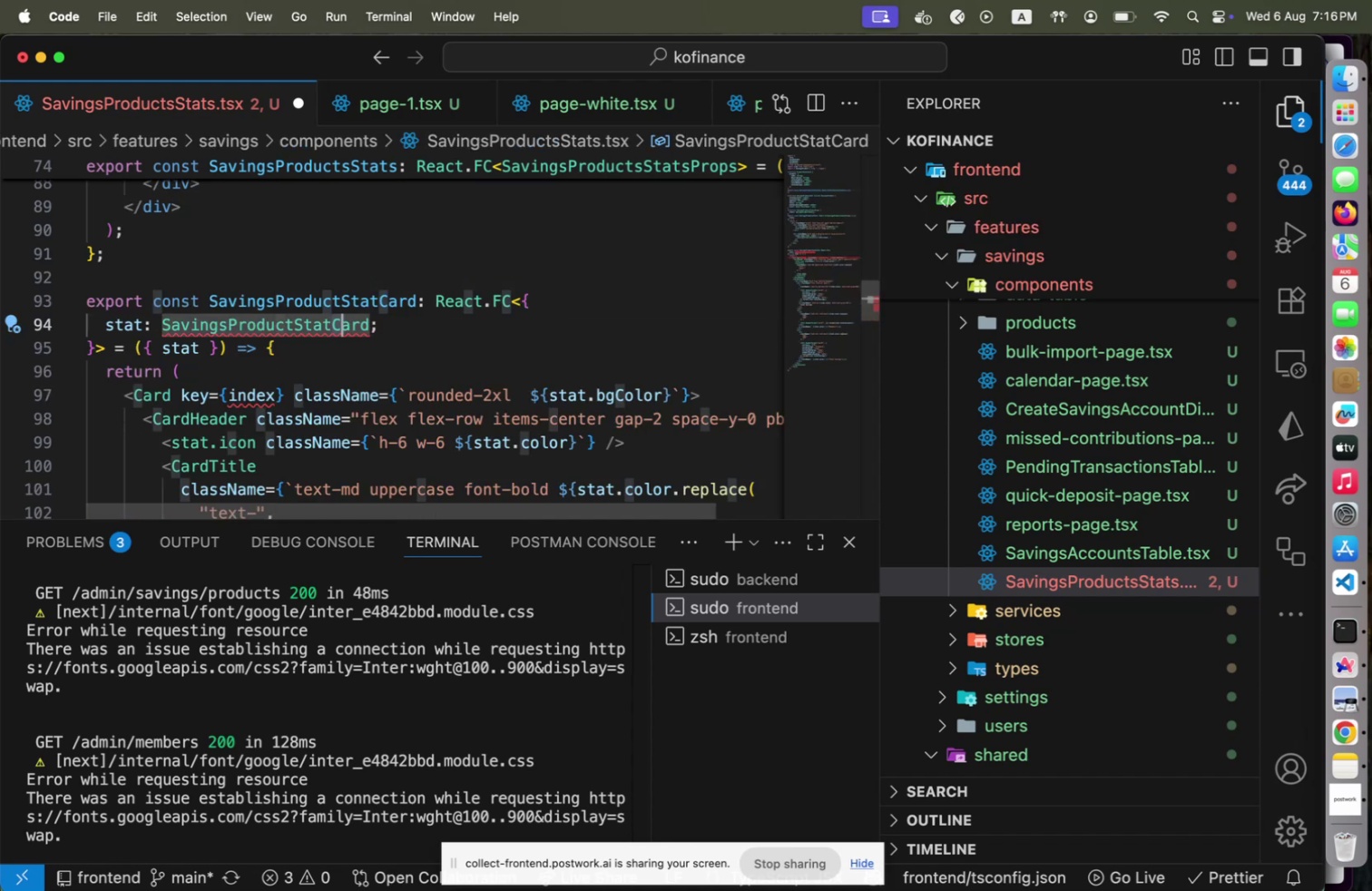 
key(Shift+ArrowRight)
 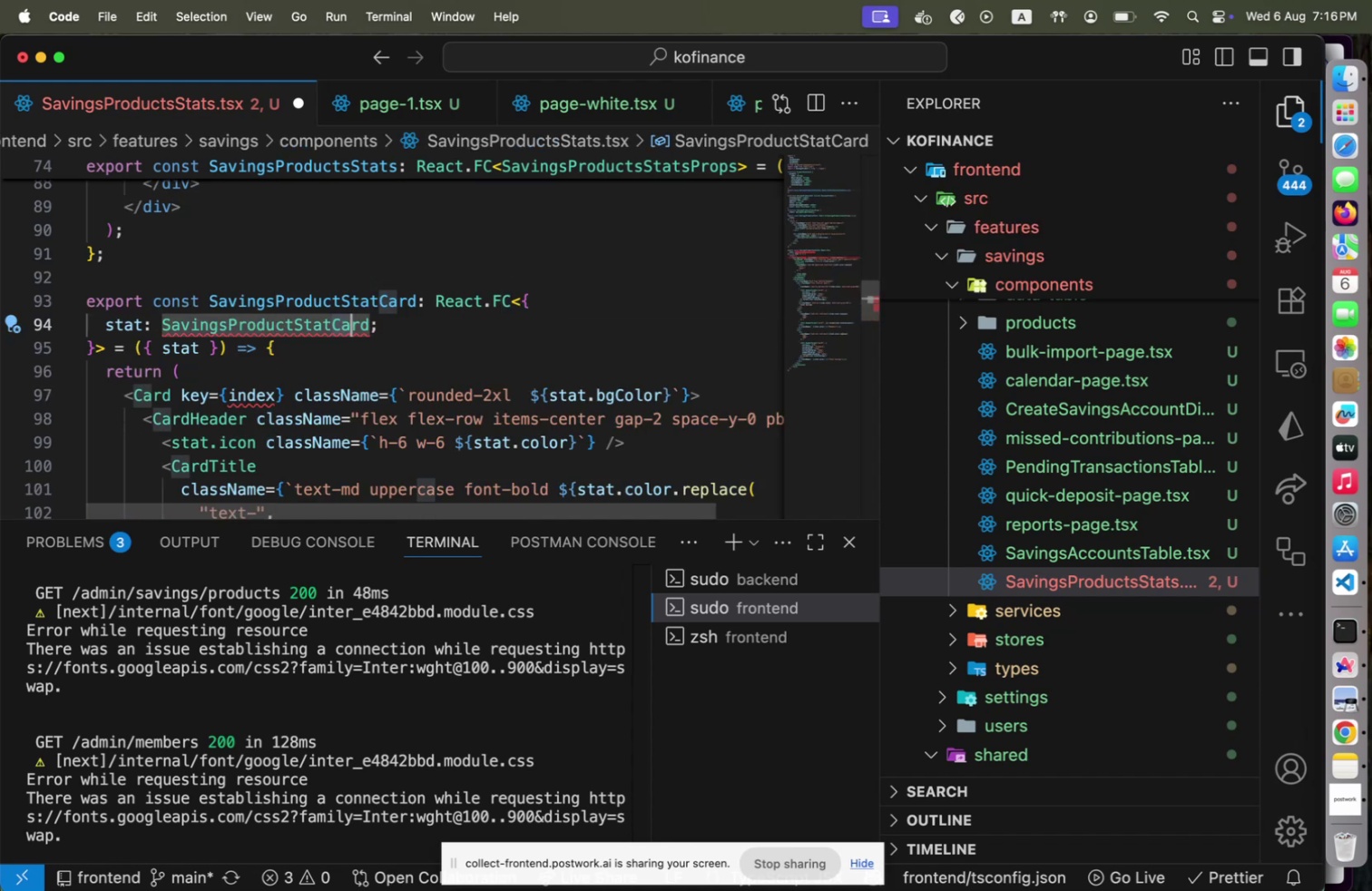 
key(Shift+ArrowRight)
 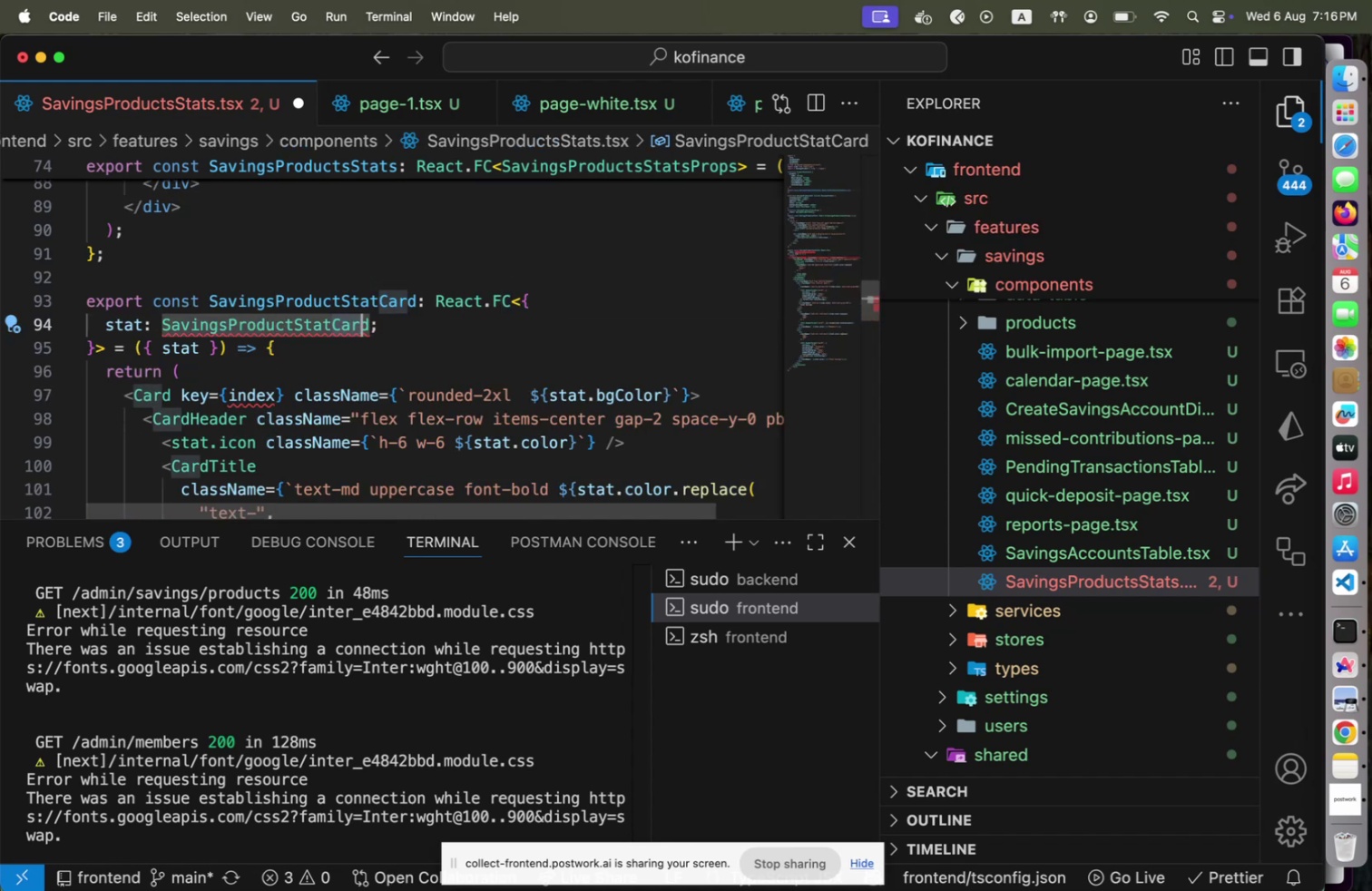 
key(Shift+ArrowRight)
 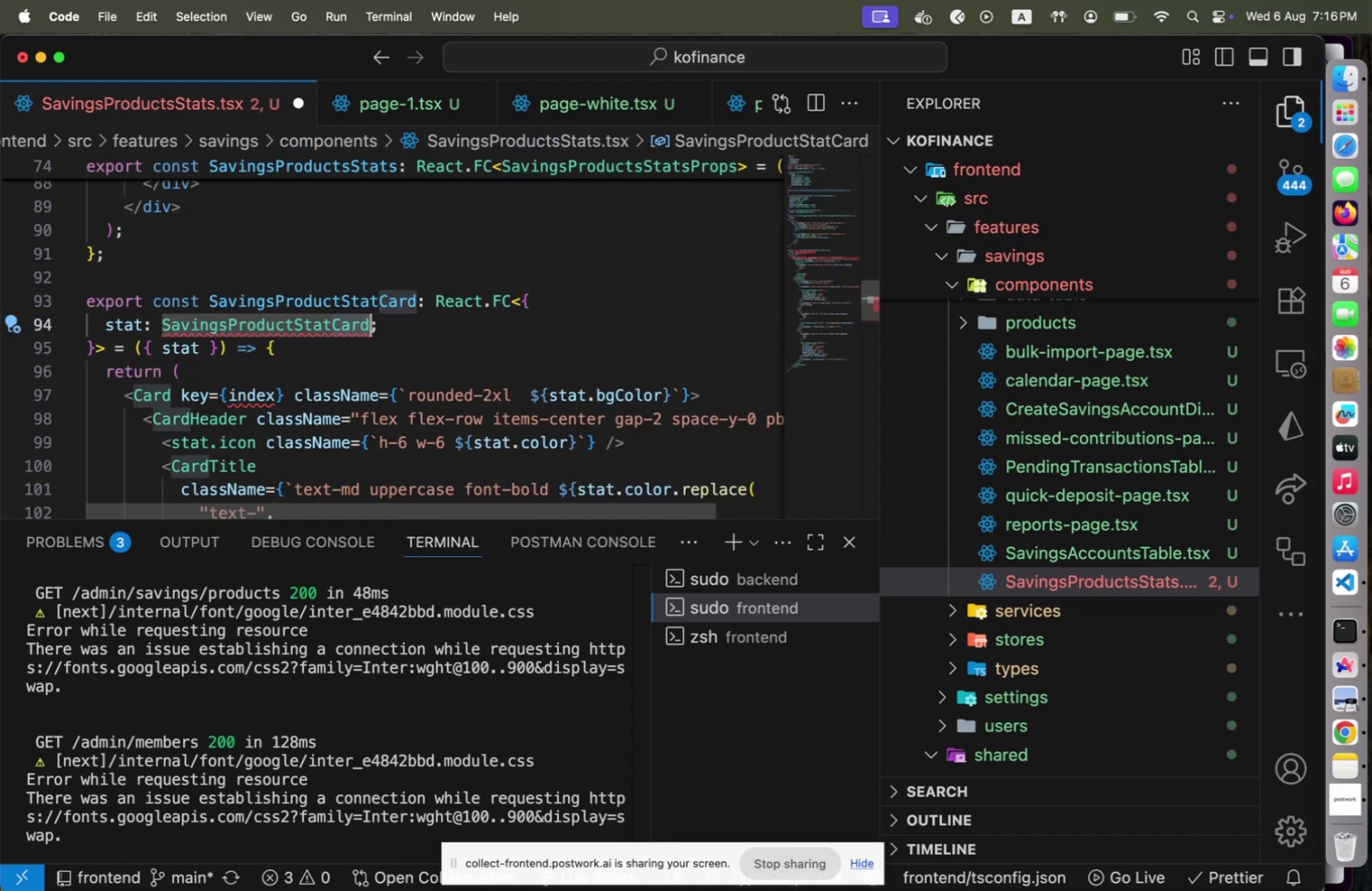 
key(Backspace)
 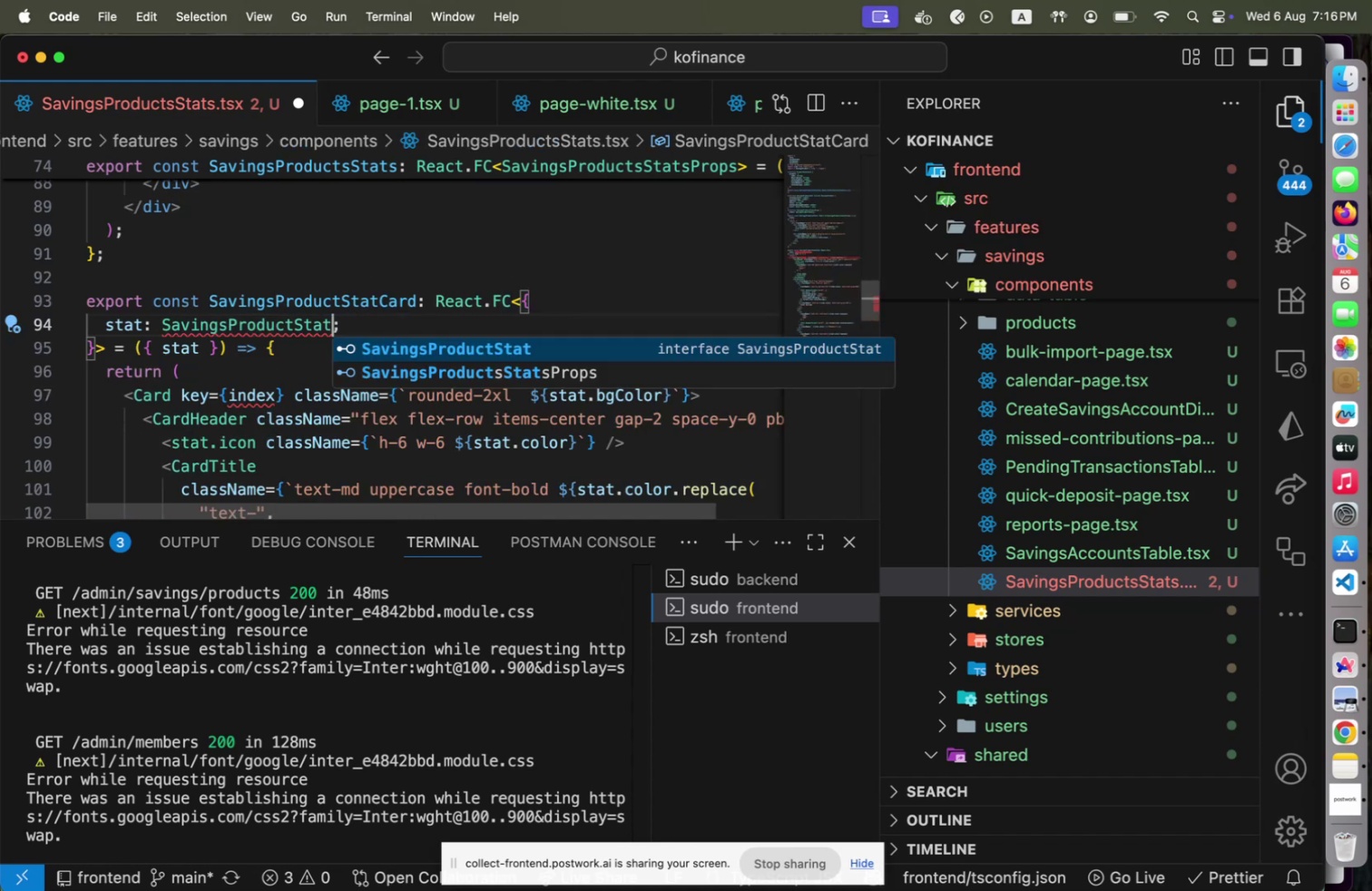 
key(ArrowRight)
 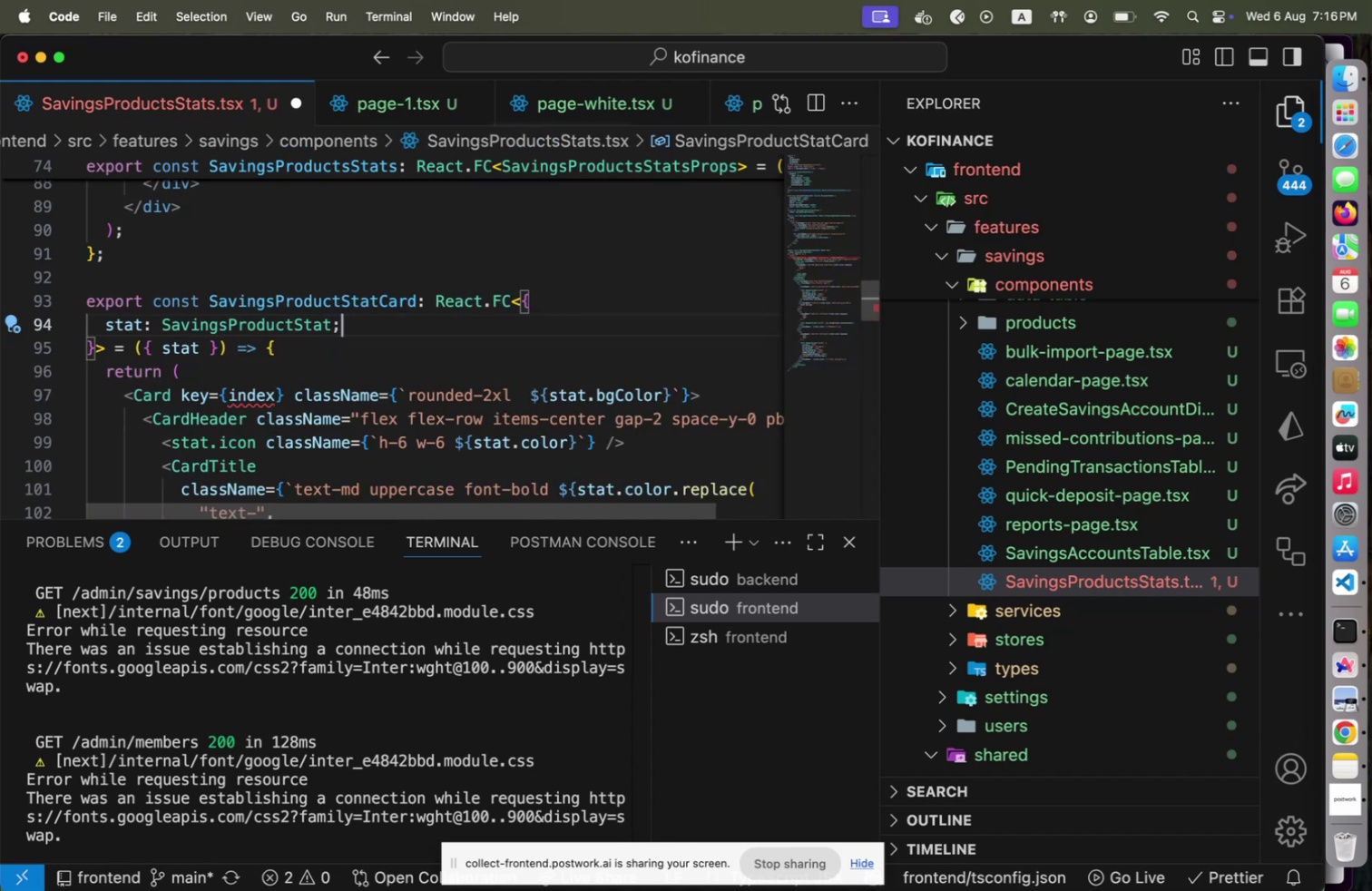 
key(ArrowDown)
 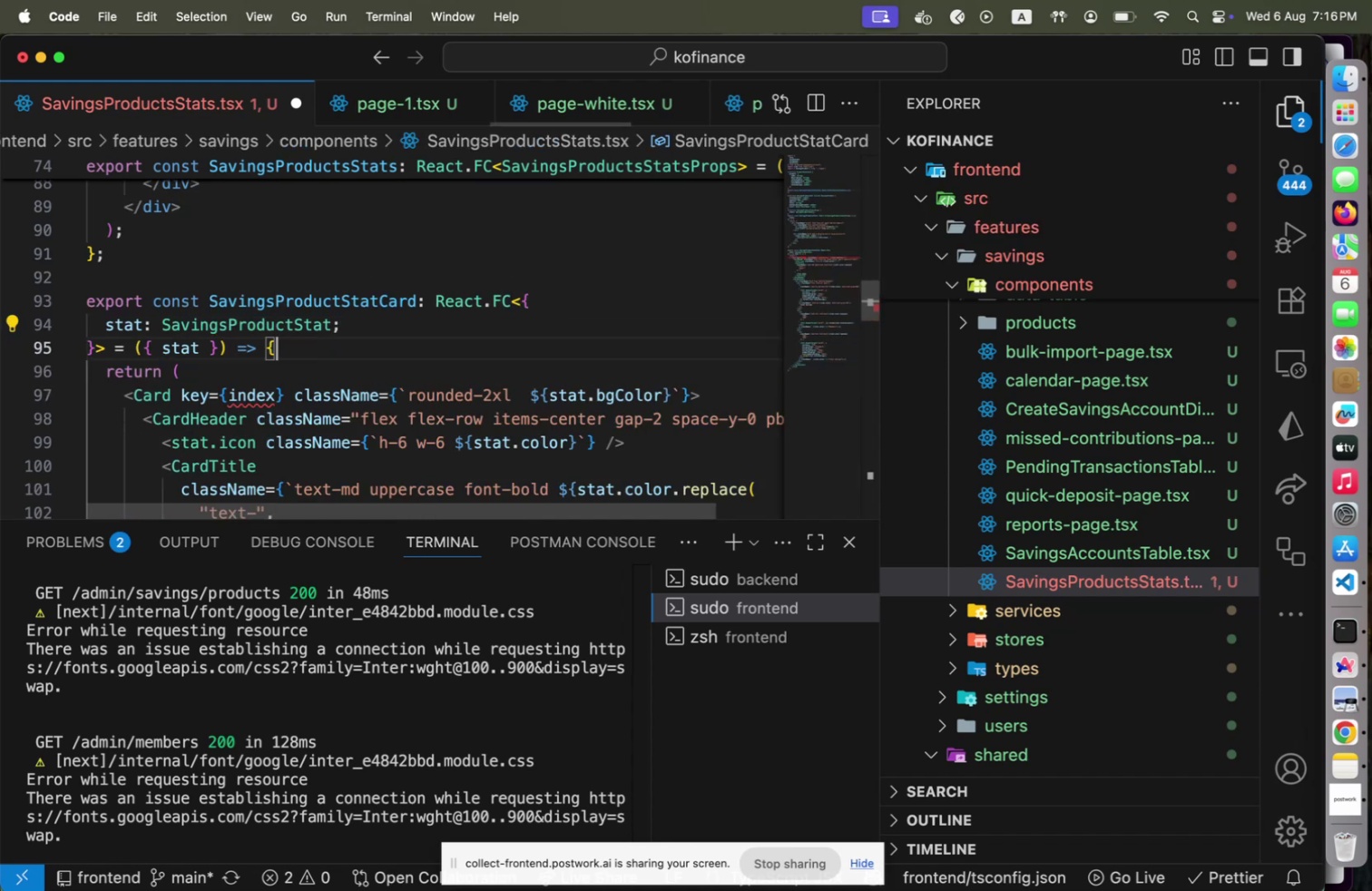 
key(ArrowDown)
 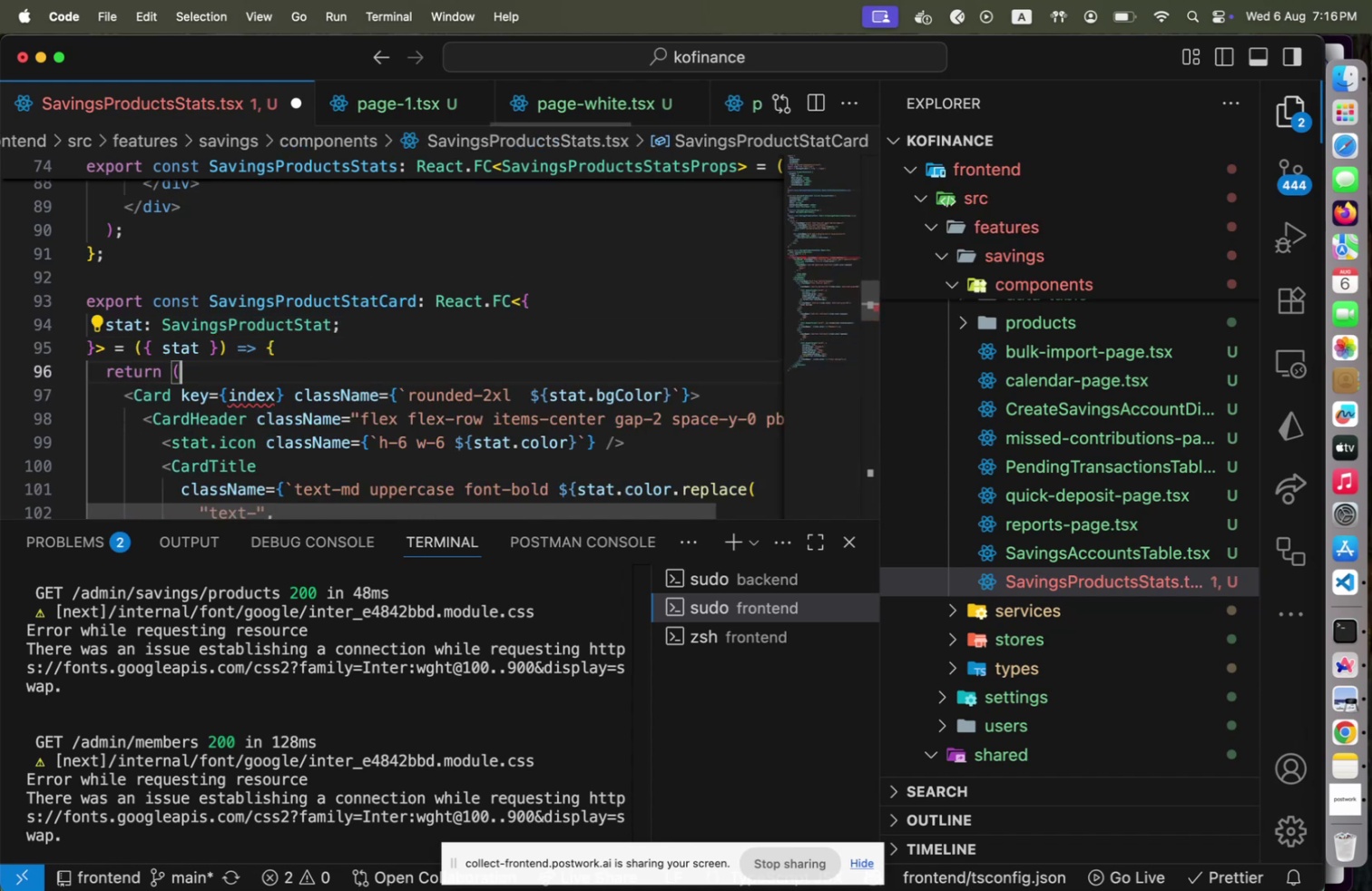 
key(ArrowDown)
 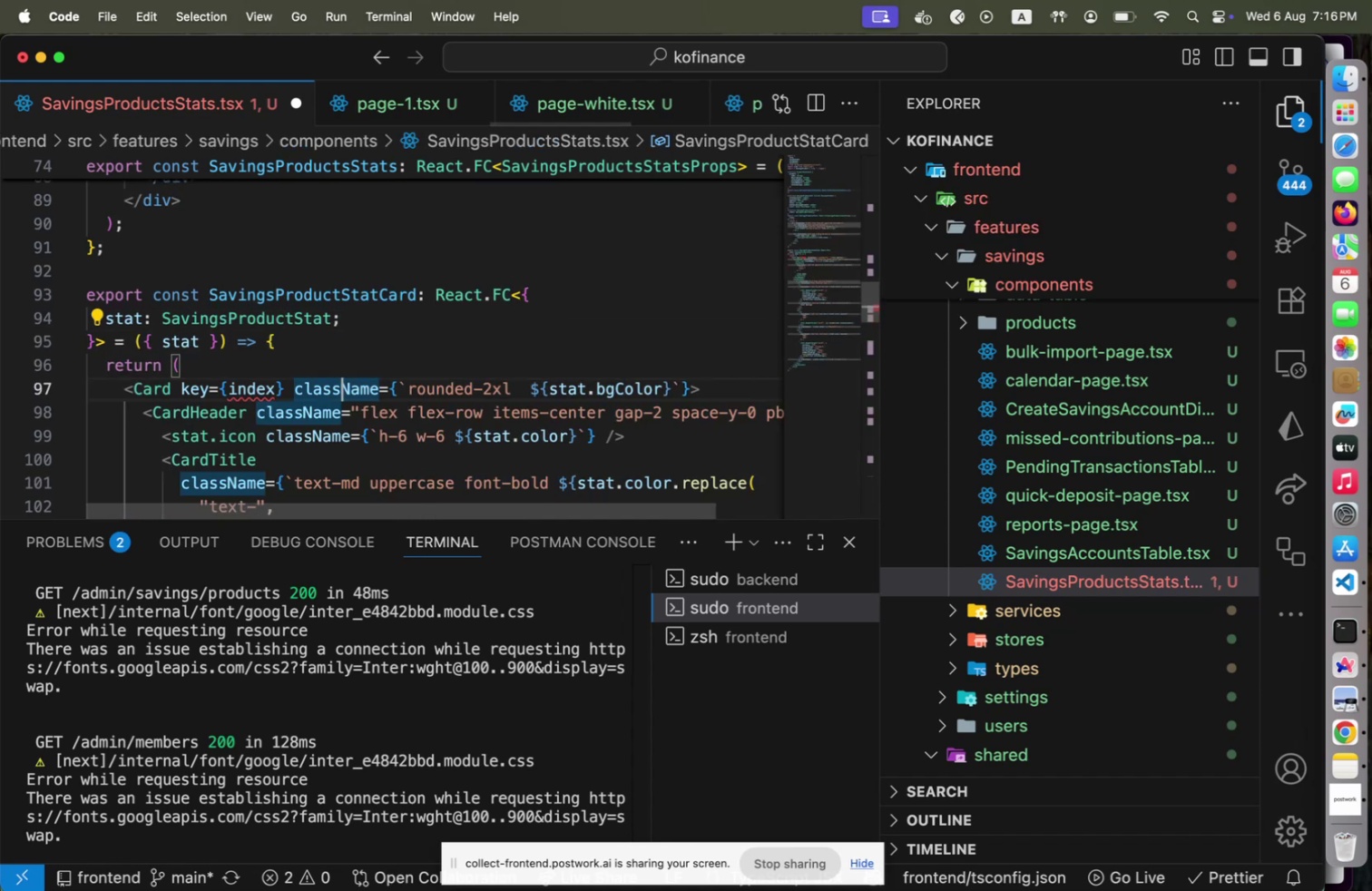 
hold_key(key=ArrowLeft, duration=1.15)
 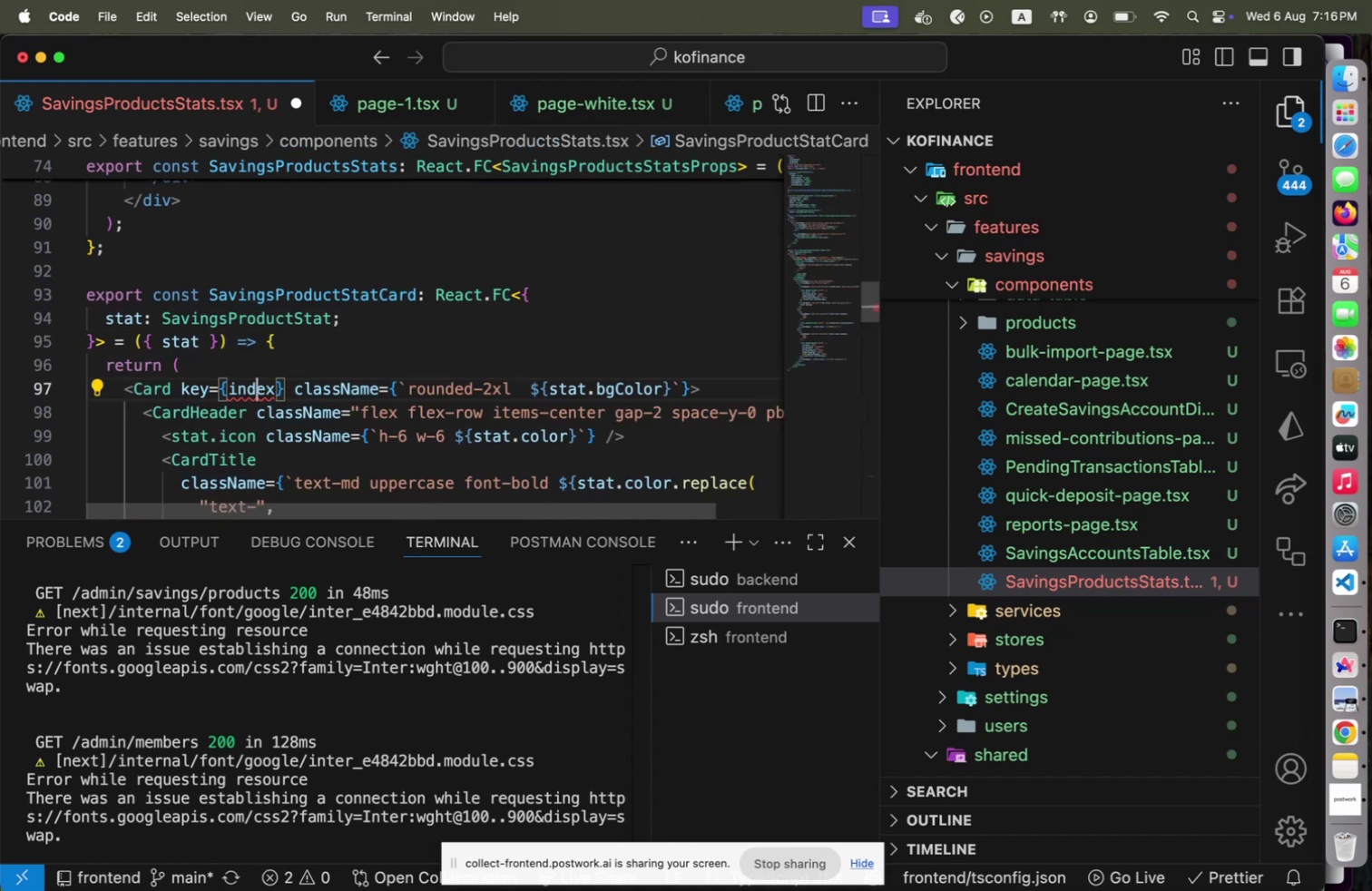 
key(ArrowRight)
 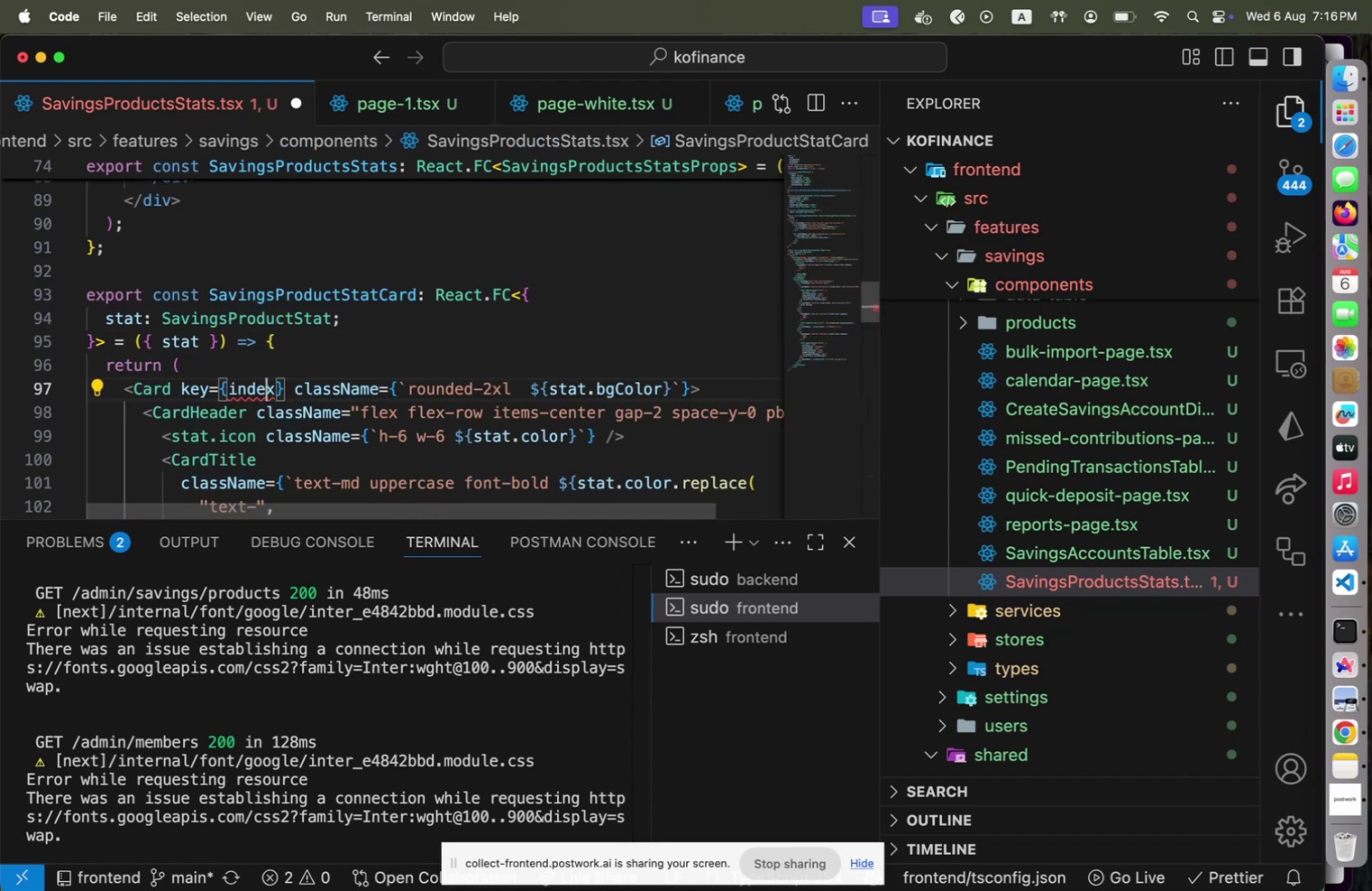 
key(ArrowRight)
 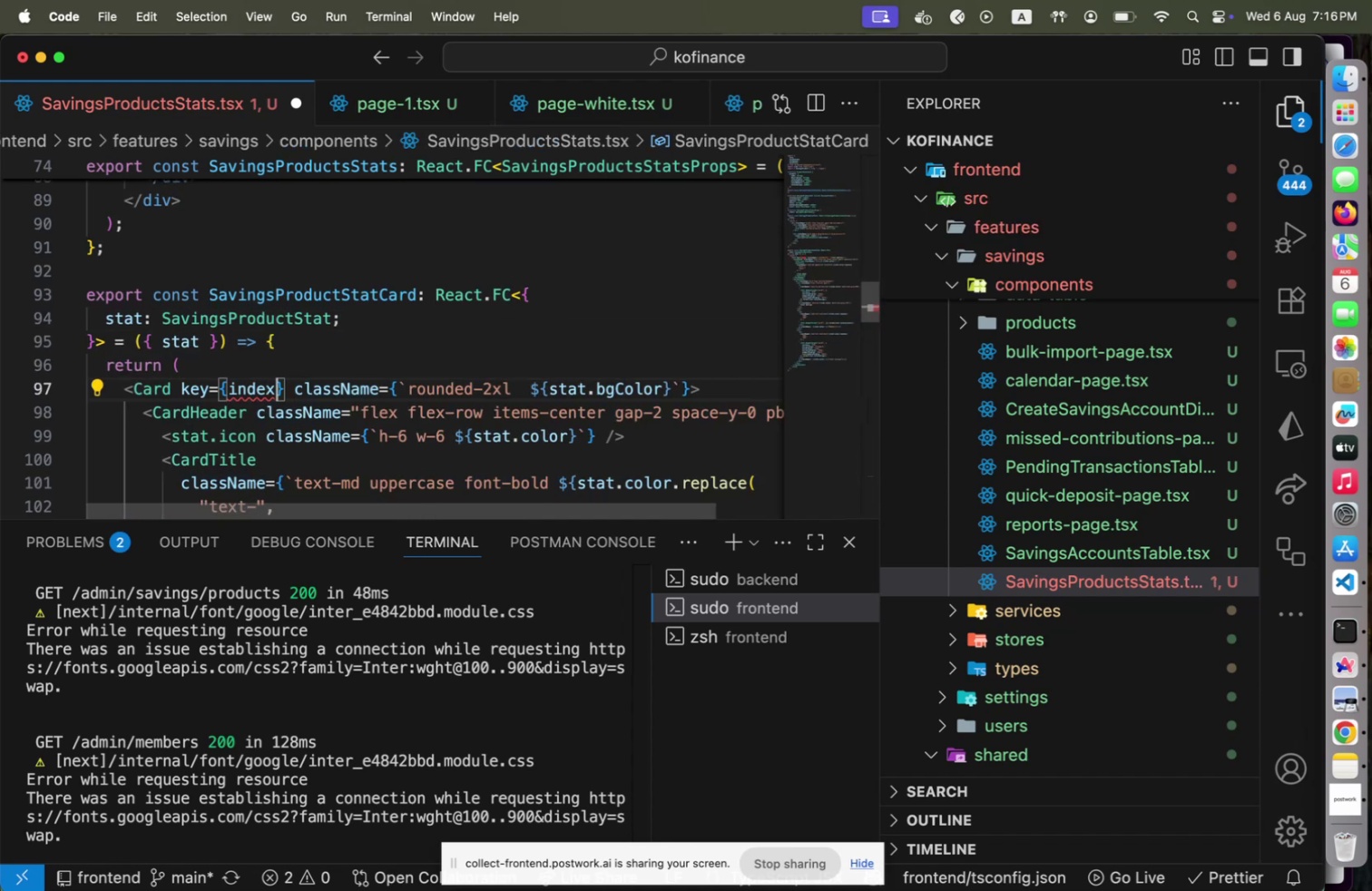 
key(ArrowRight)
 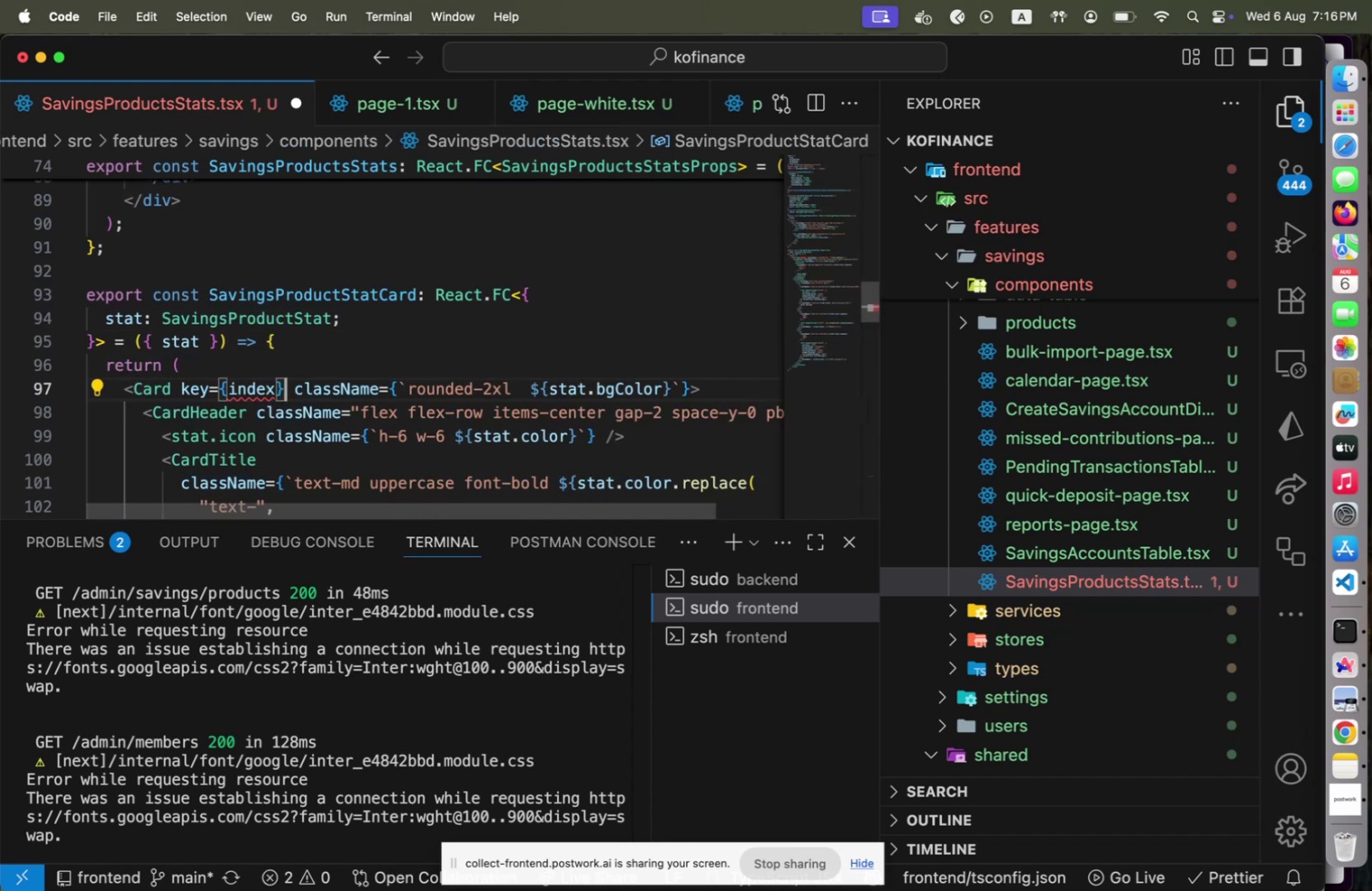 
key(ArrowRight)
 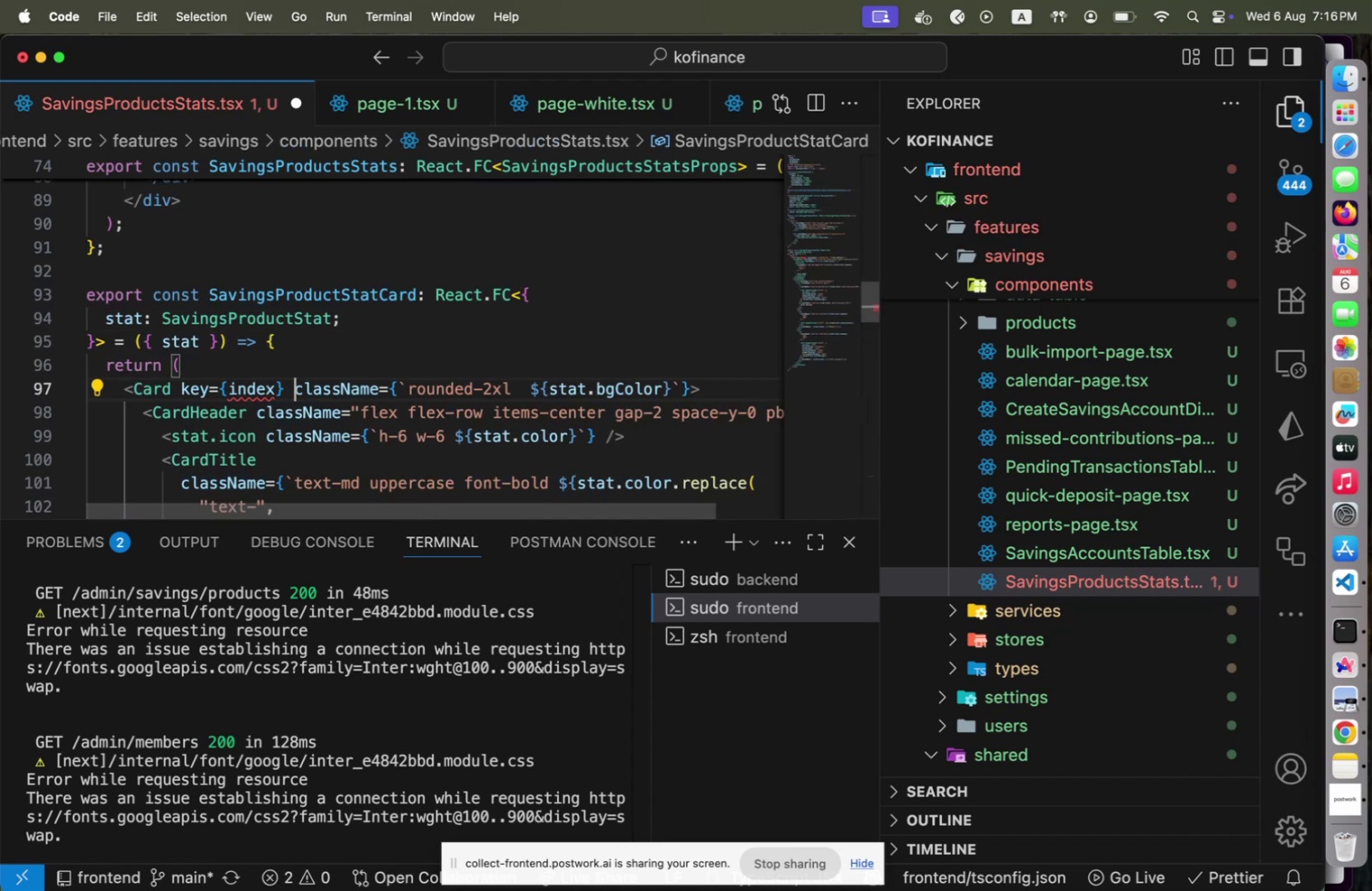 
hold_key(key=ShiftLeft, duration=1.92)
 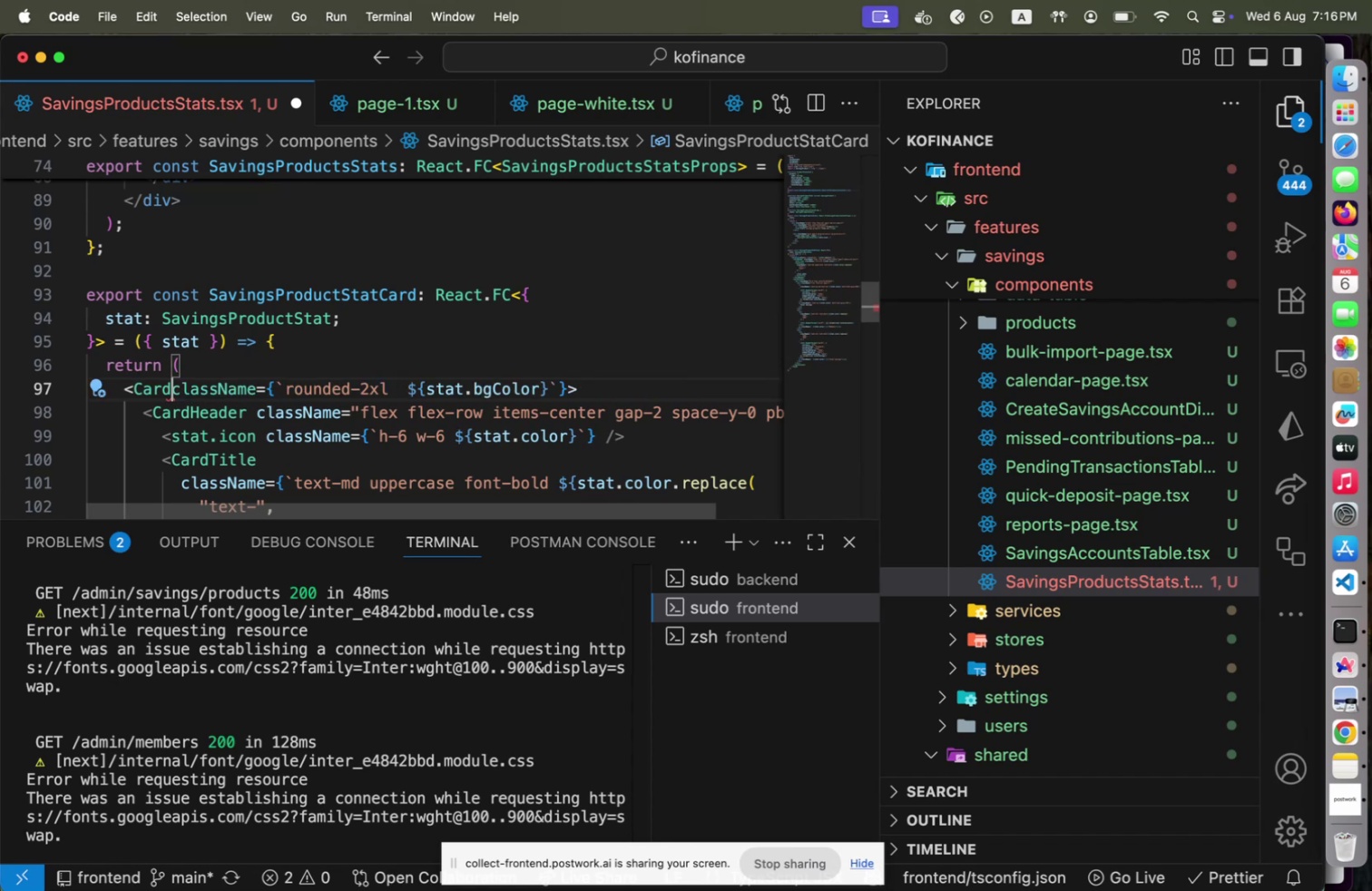 
hold_key(key=ArrowLeft, duration=1.44)
 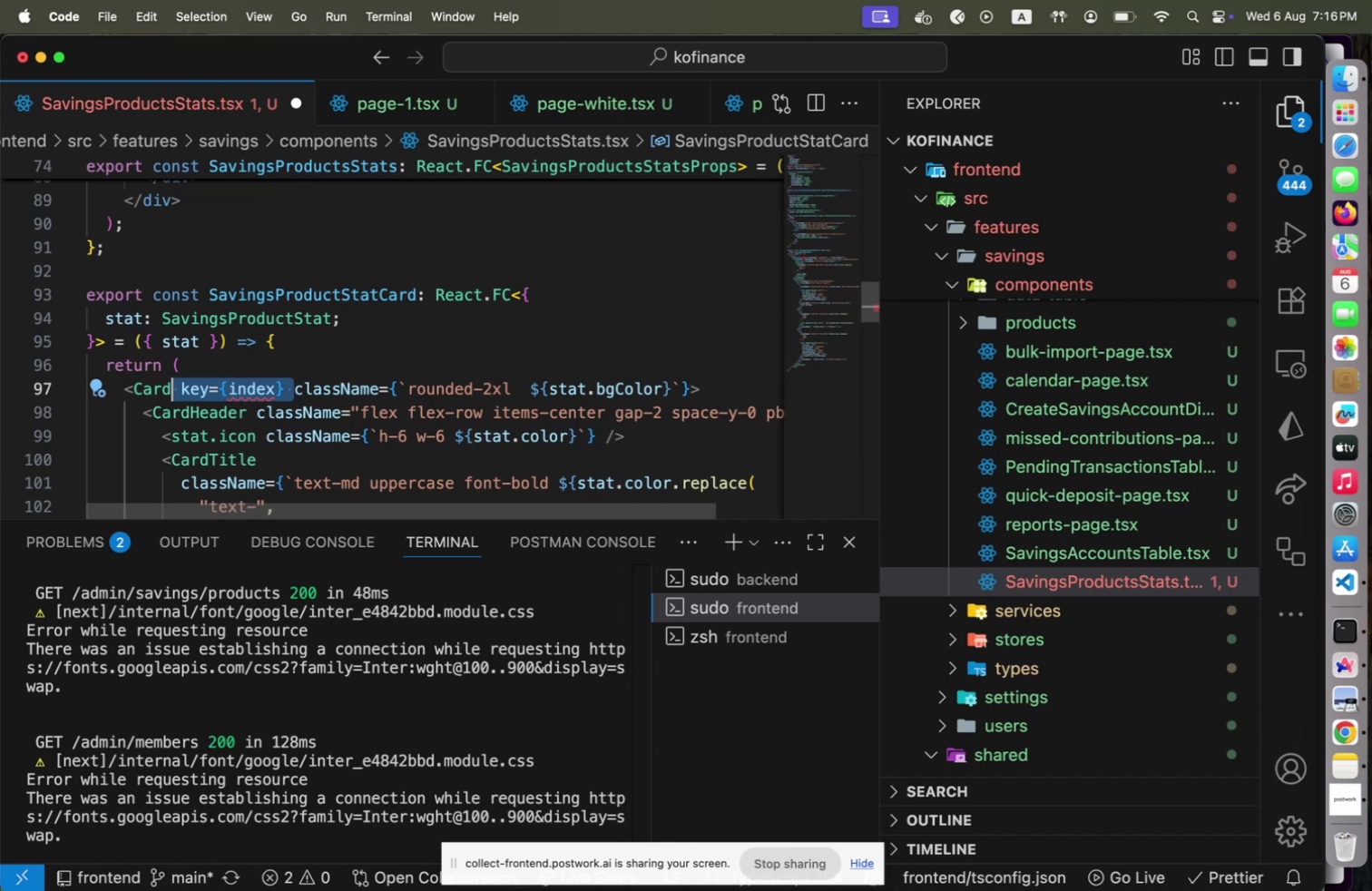 
key(Backspace)
 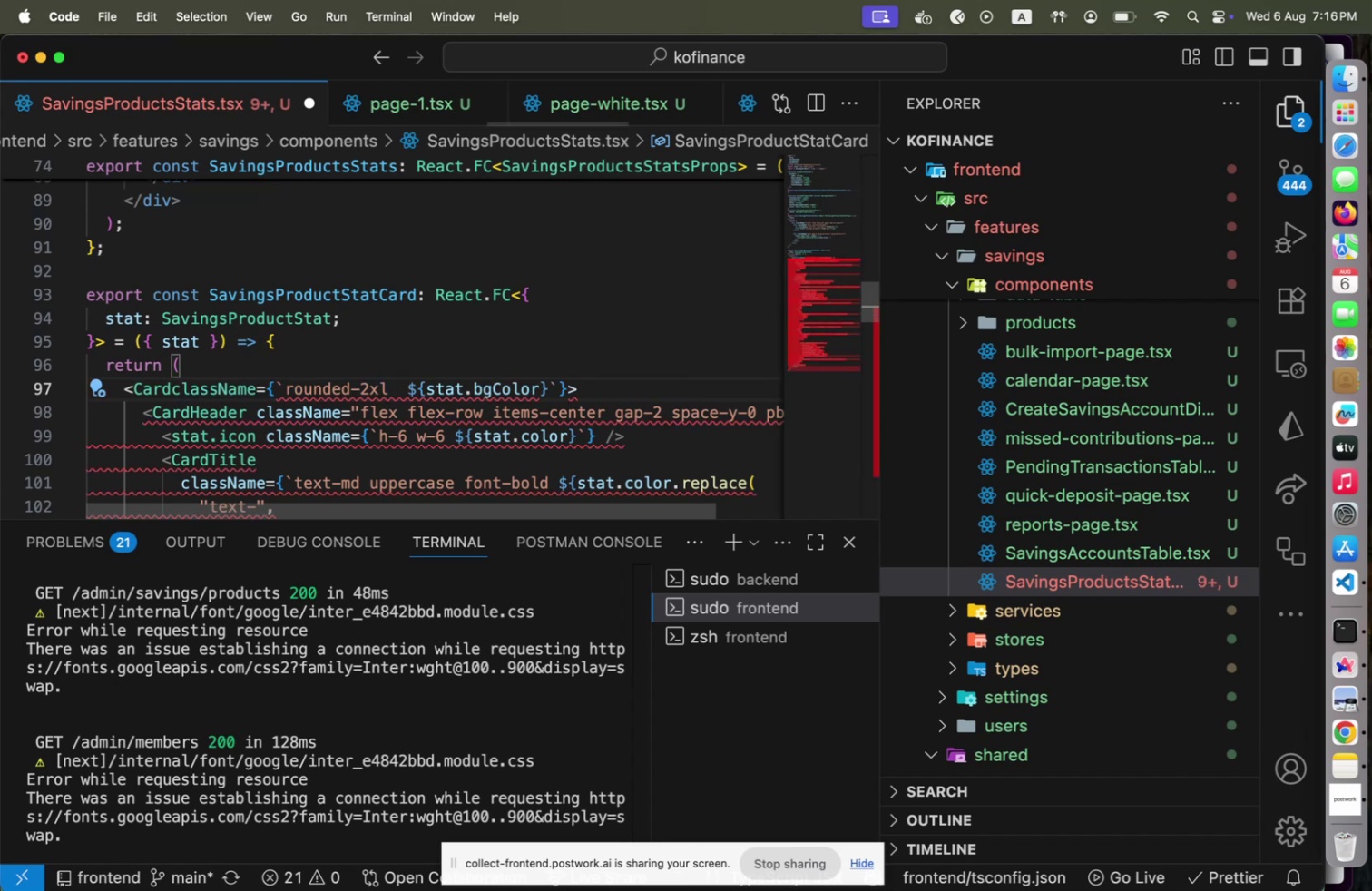 
key(Space)
 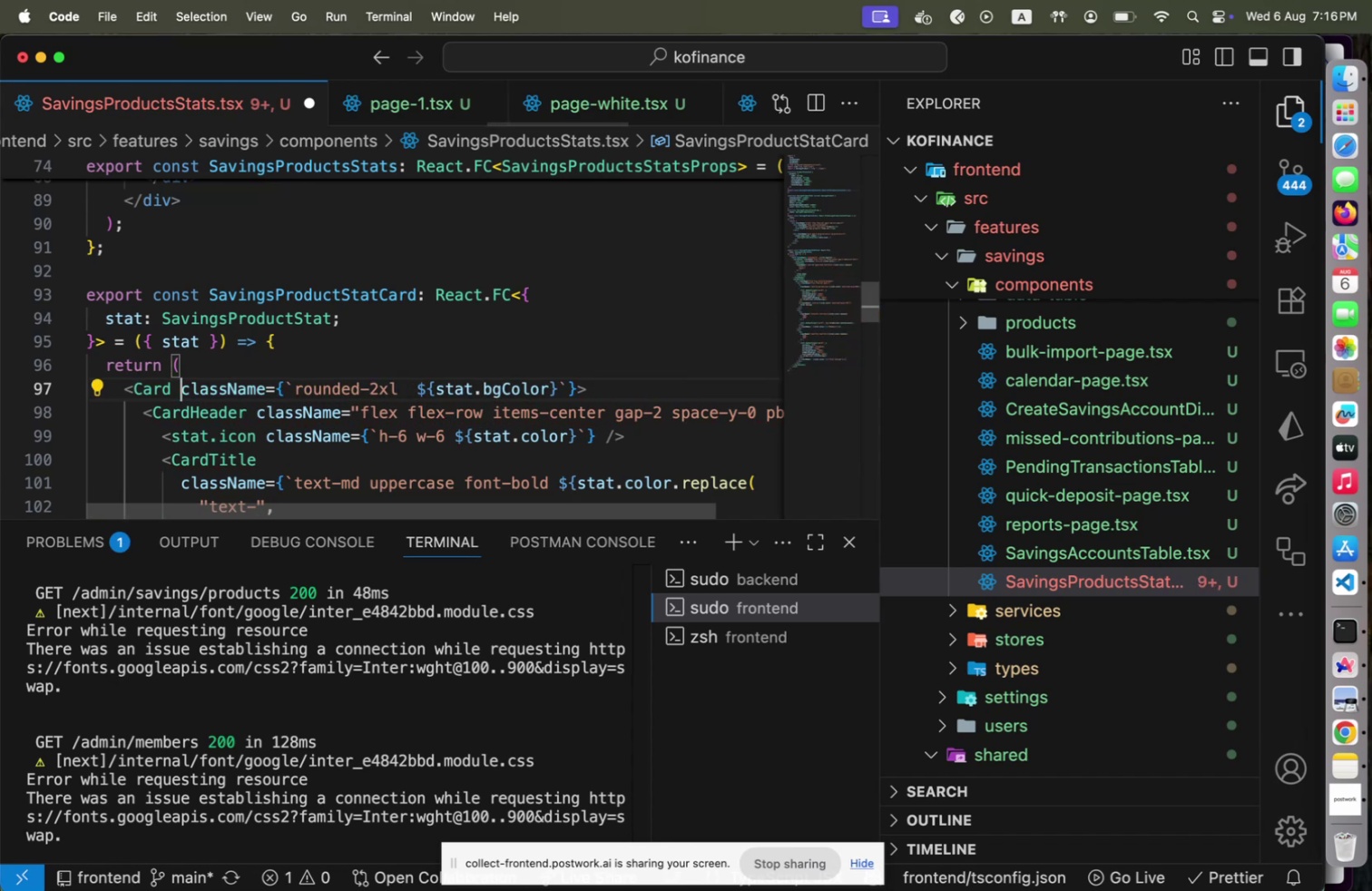 
key(Alt+Shift+F)
 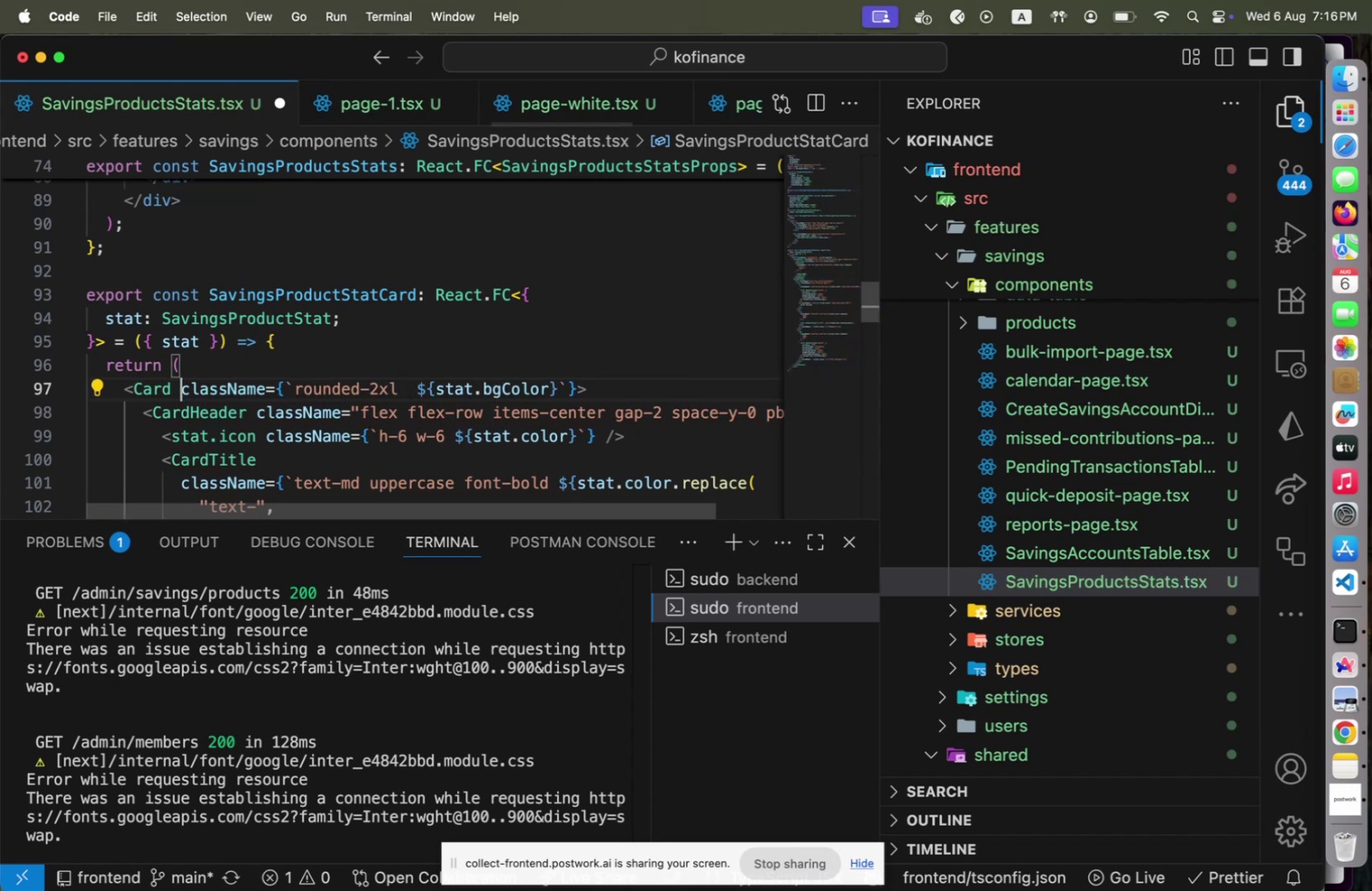 
key(Meta+CommandLeft)
 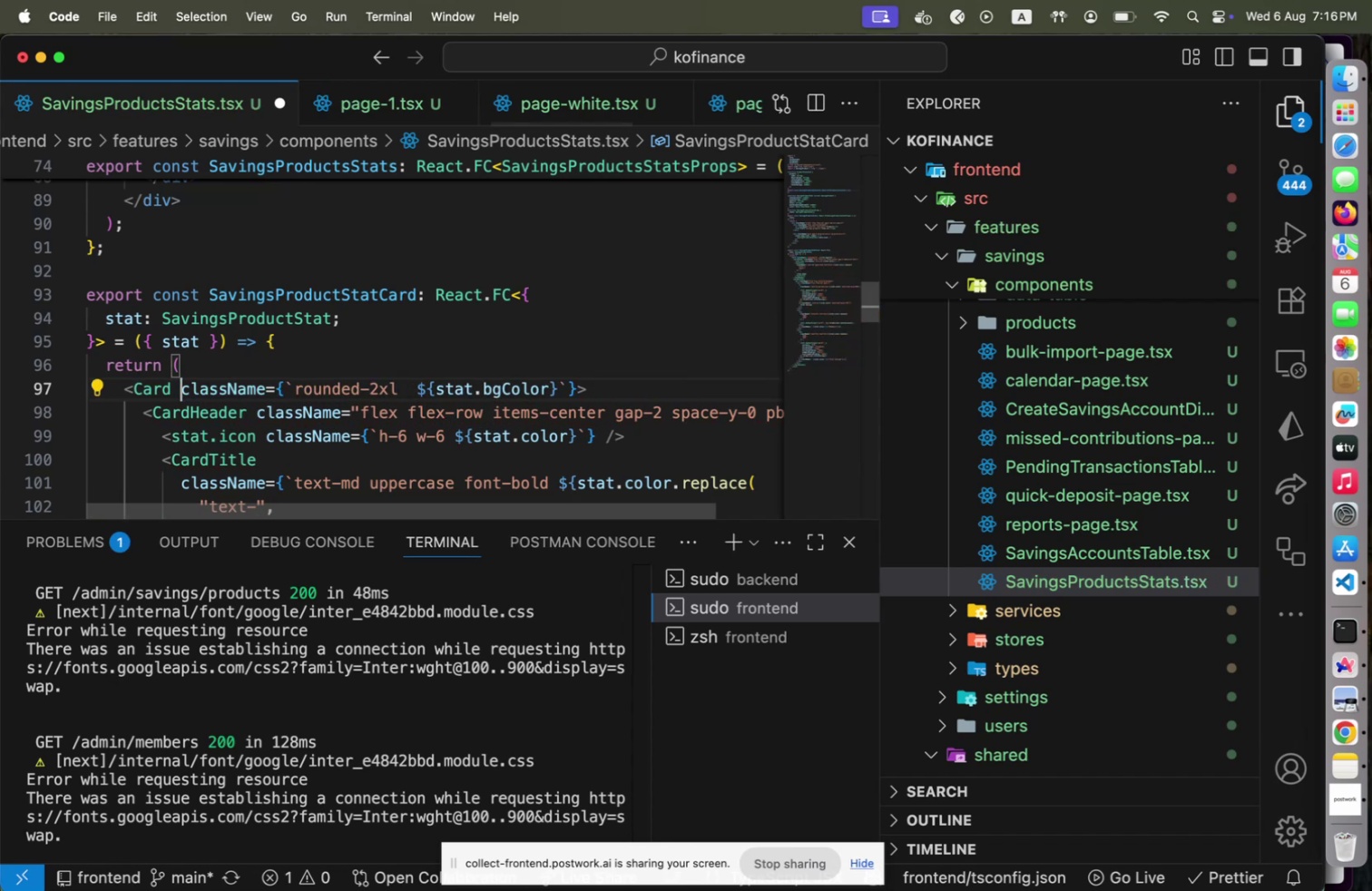 
key(Meta+S)
 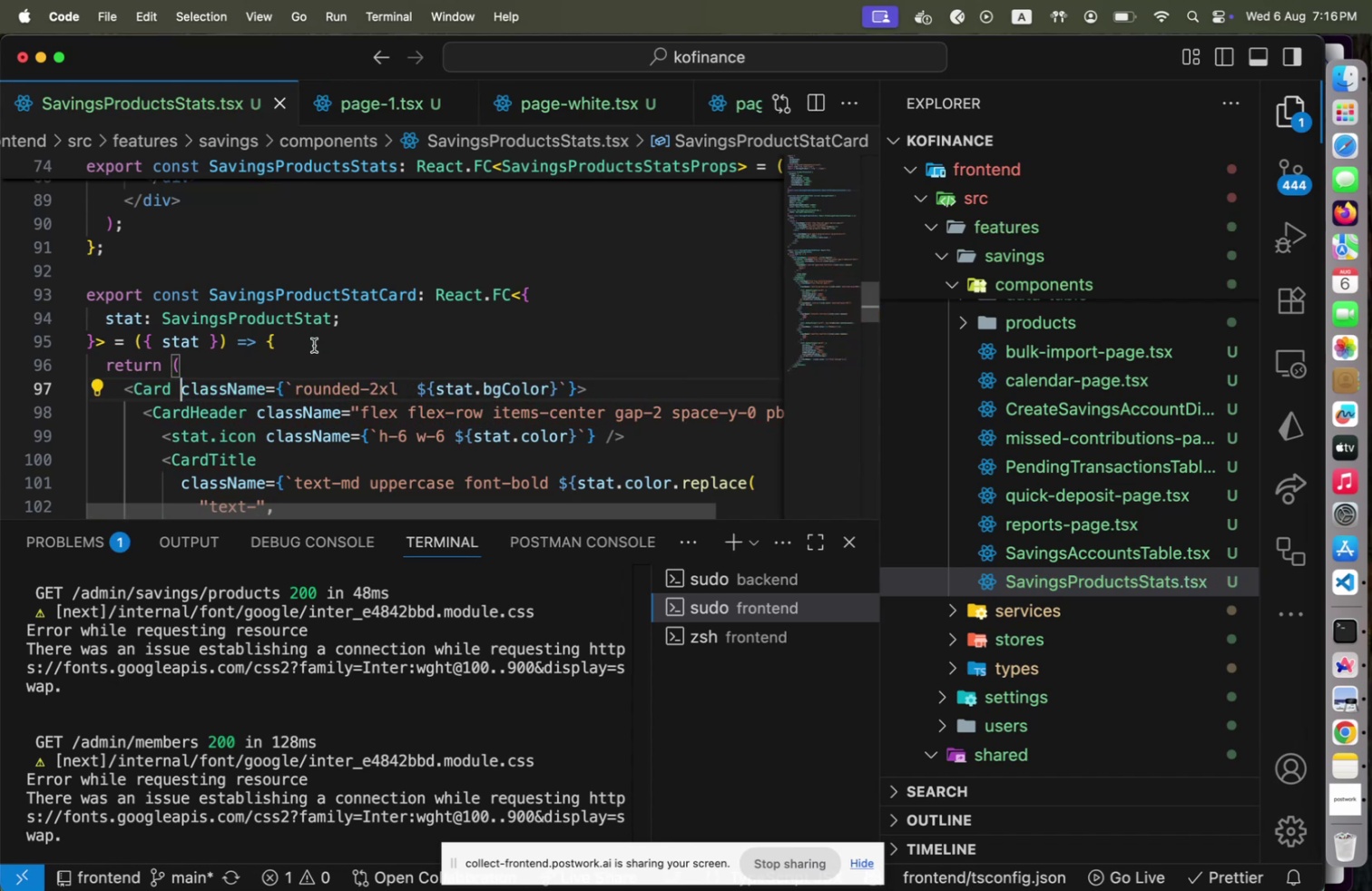 
scroll: coordinate [325, 354], scroll_direction: up, amount: 2.0
 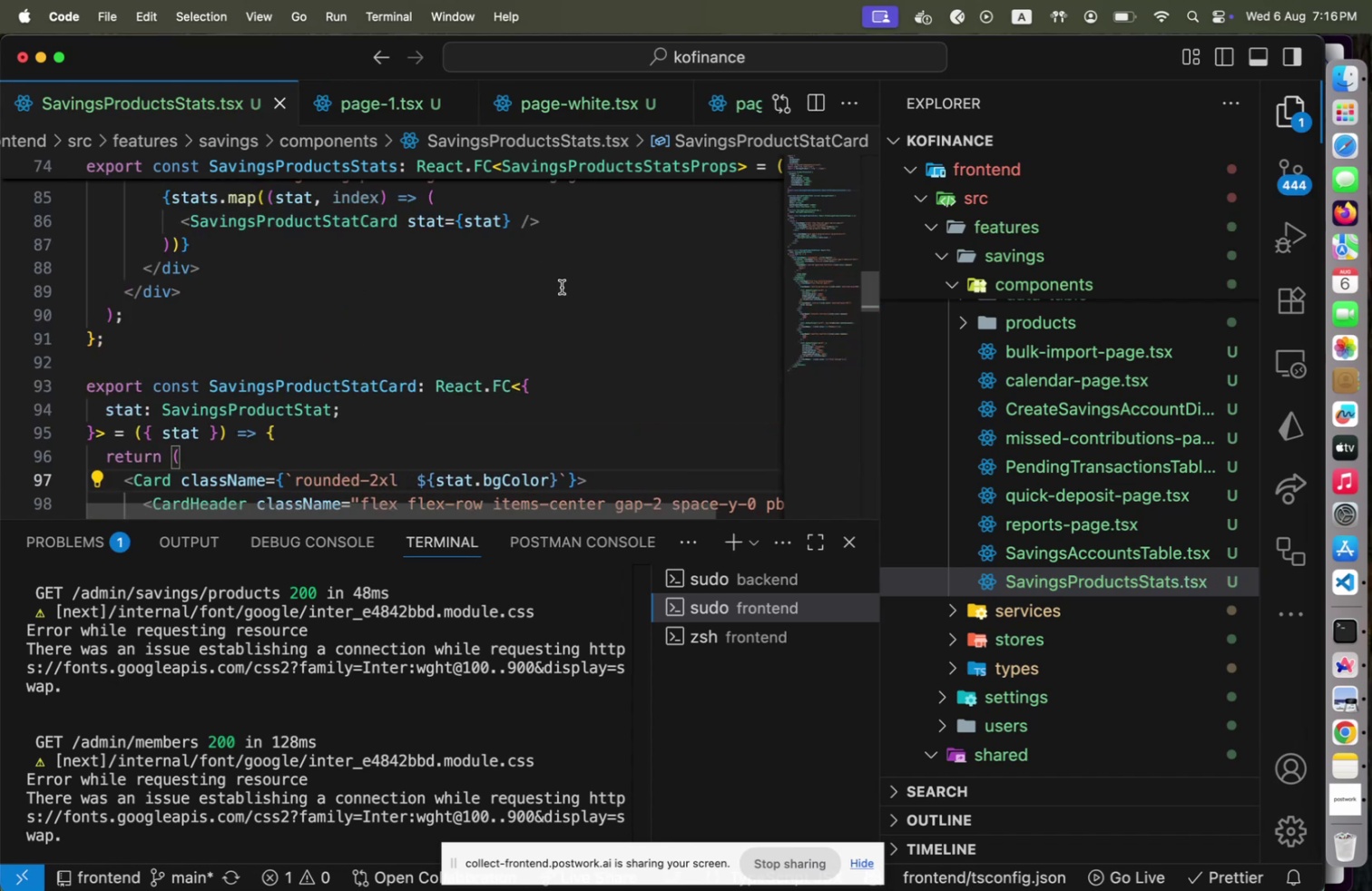 
wait(5.45)
 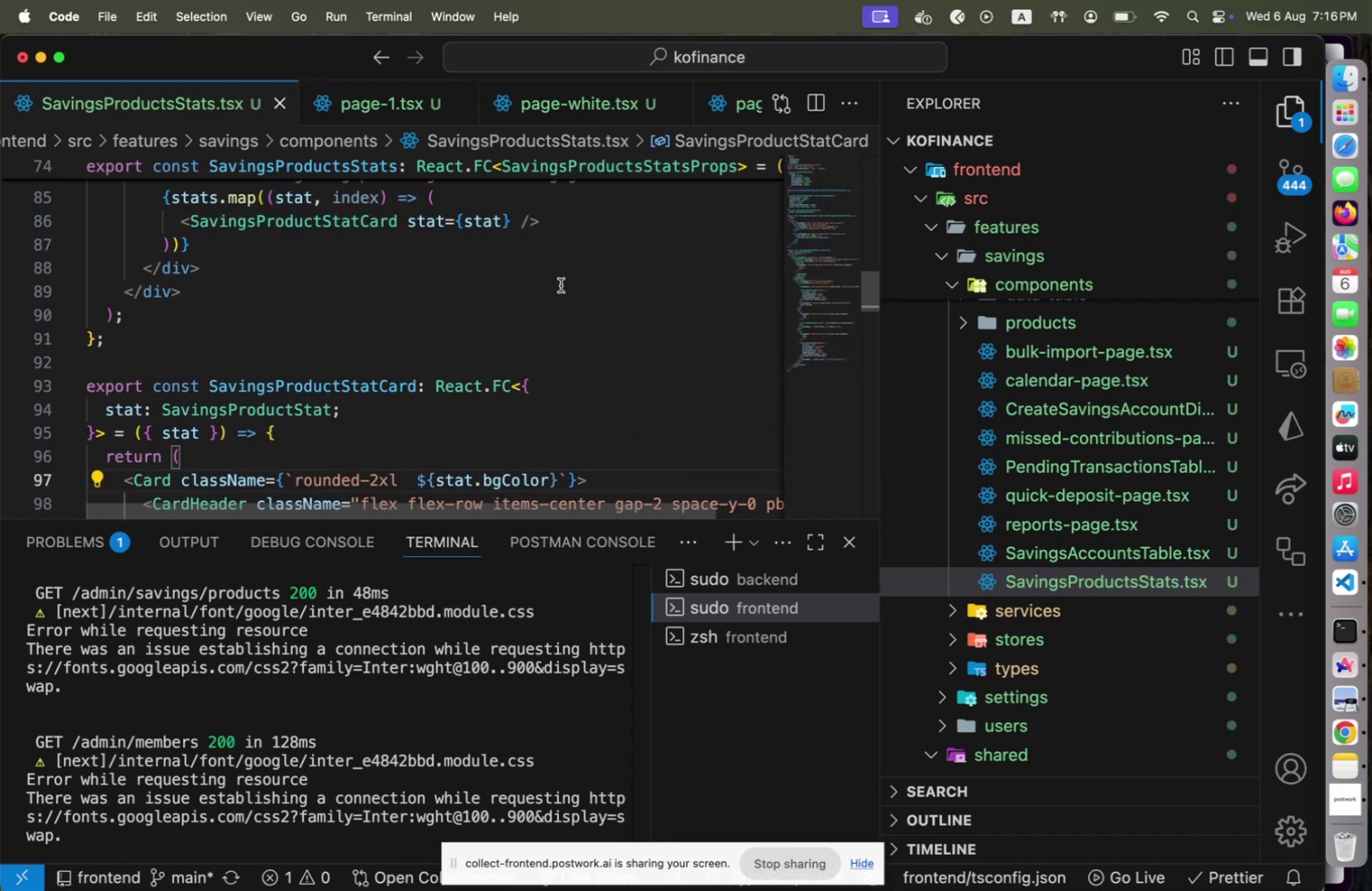 
scroll: coordinate [563, 319], scroll_direction: down, amount: 1.0
 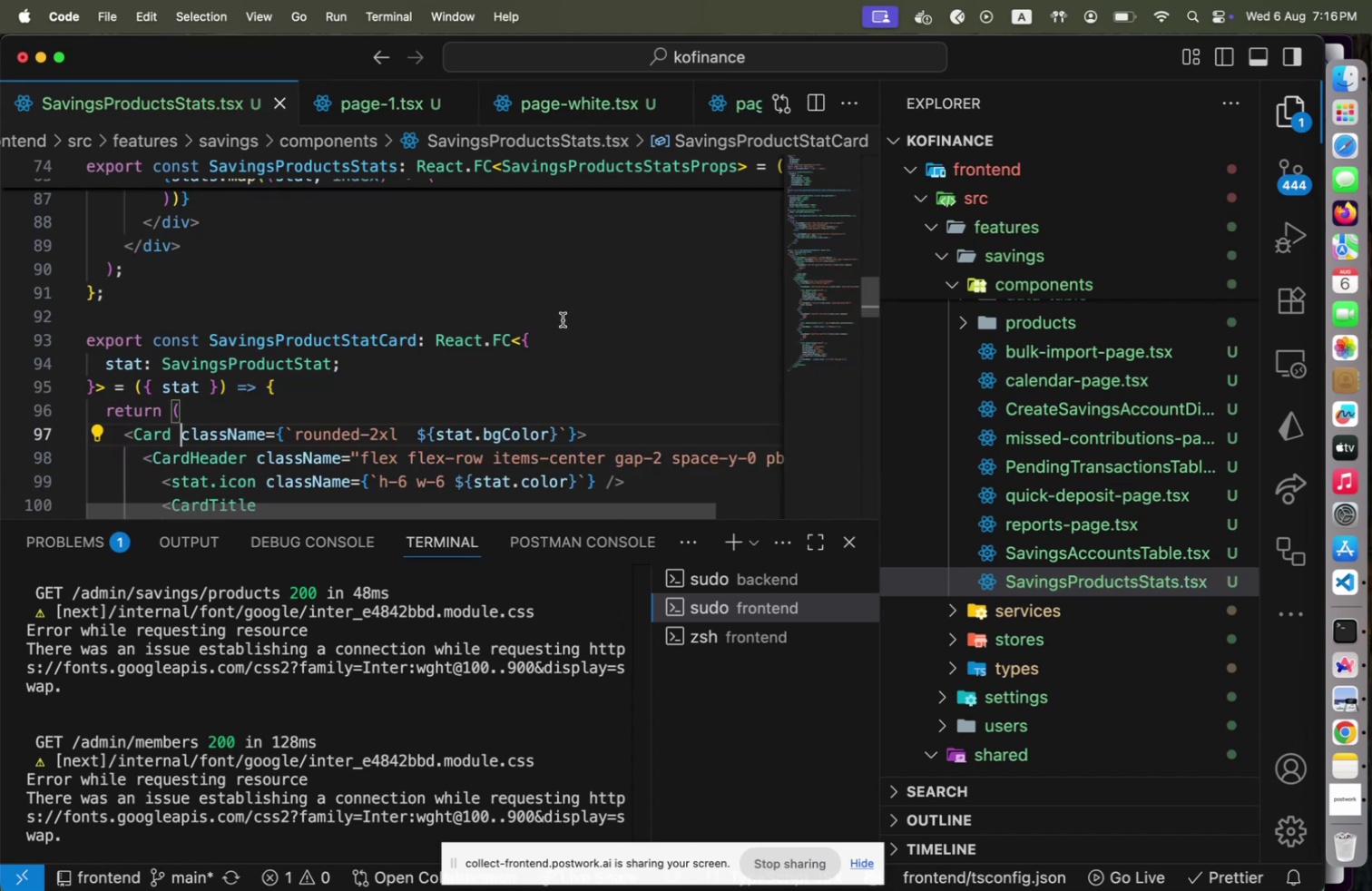 
scroll: coordinate [563, 318], scroll_direction: up, amount: 2.0
 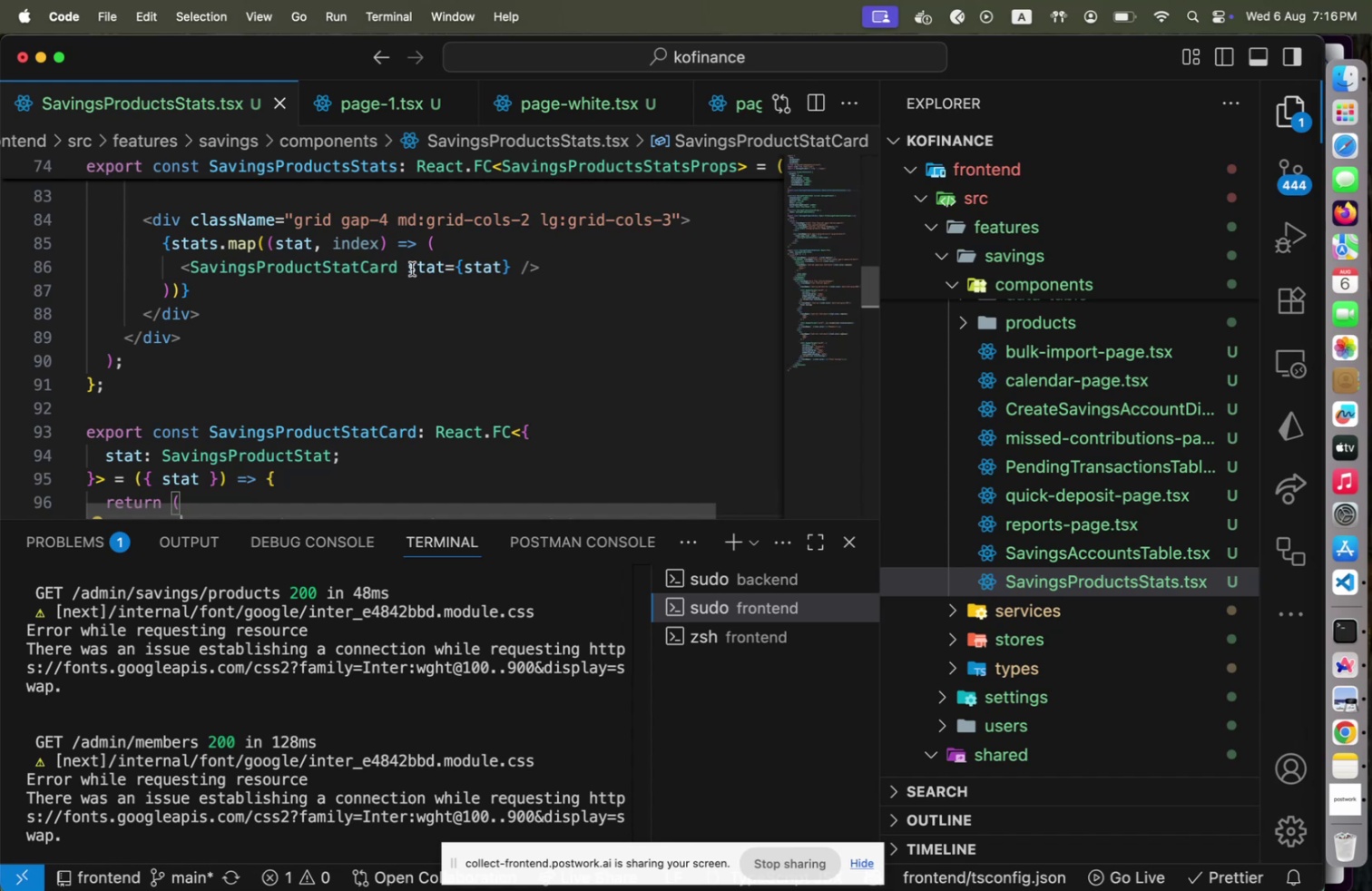 
left_click([406, 269])
 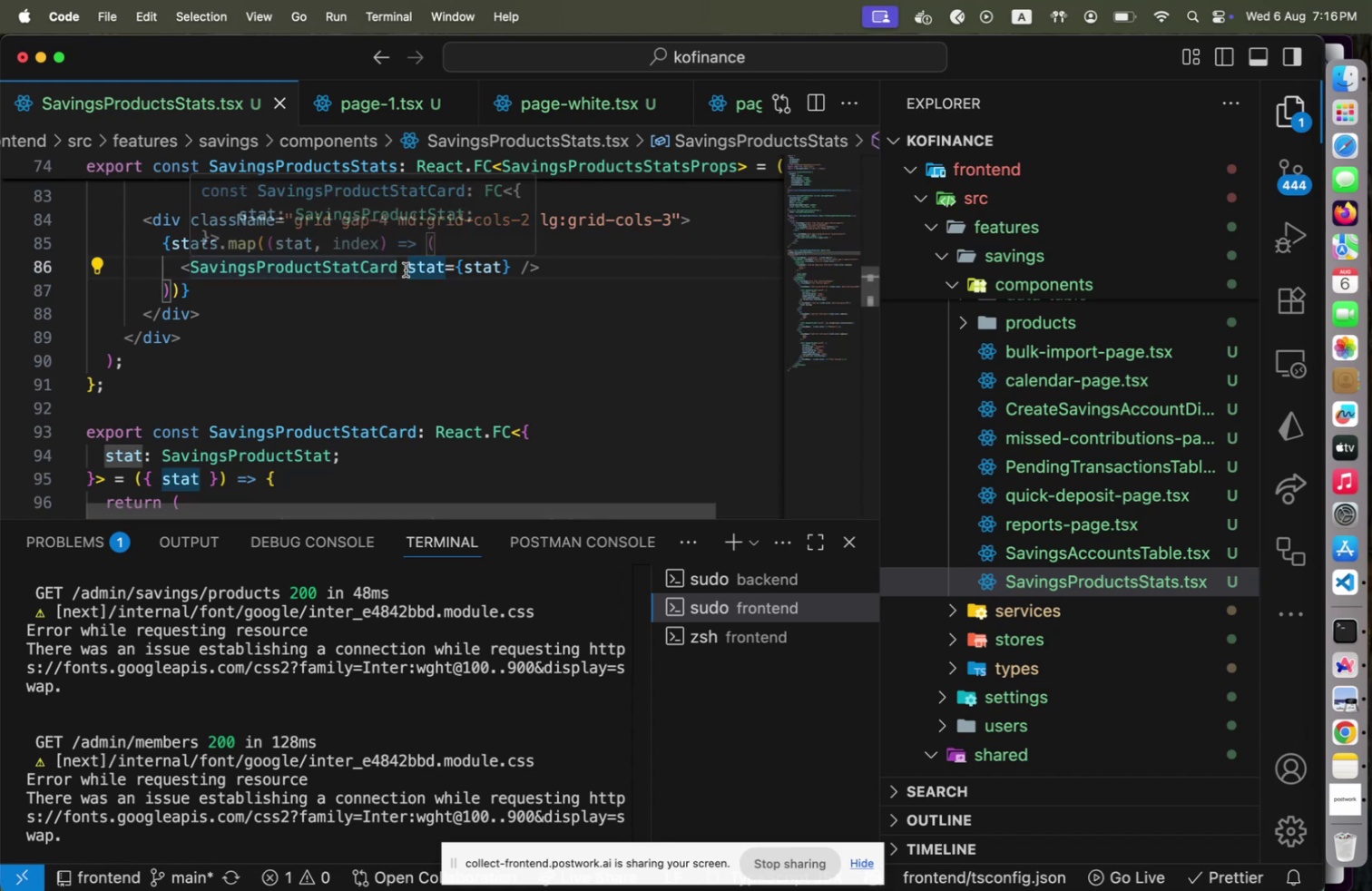 
key(ArrowLeft)
 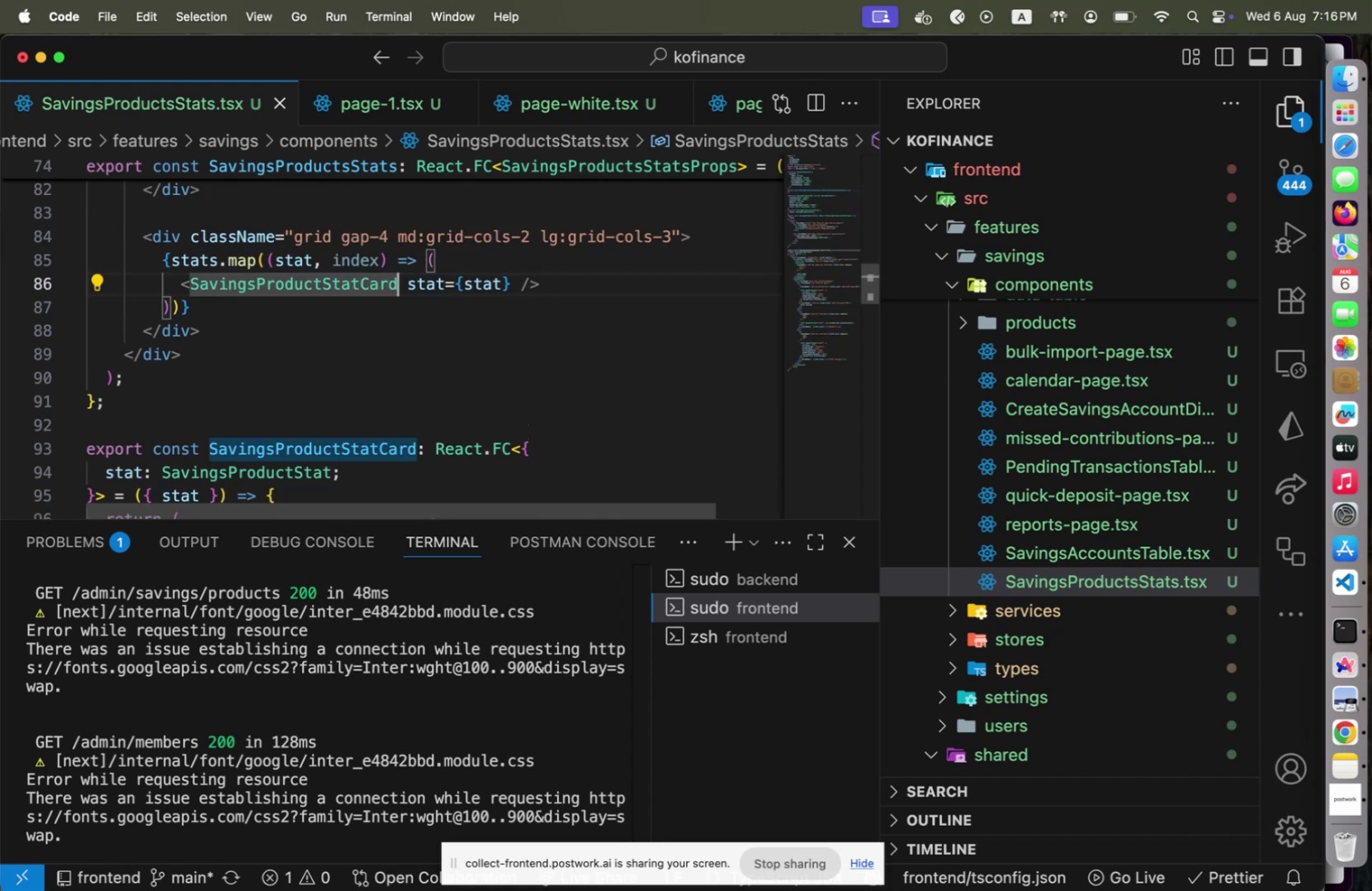 
type( key={!)
key(Backspace)
type(`${})
 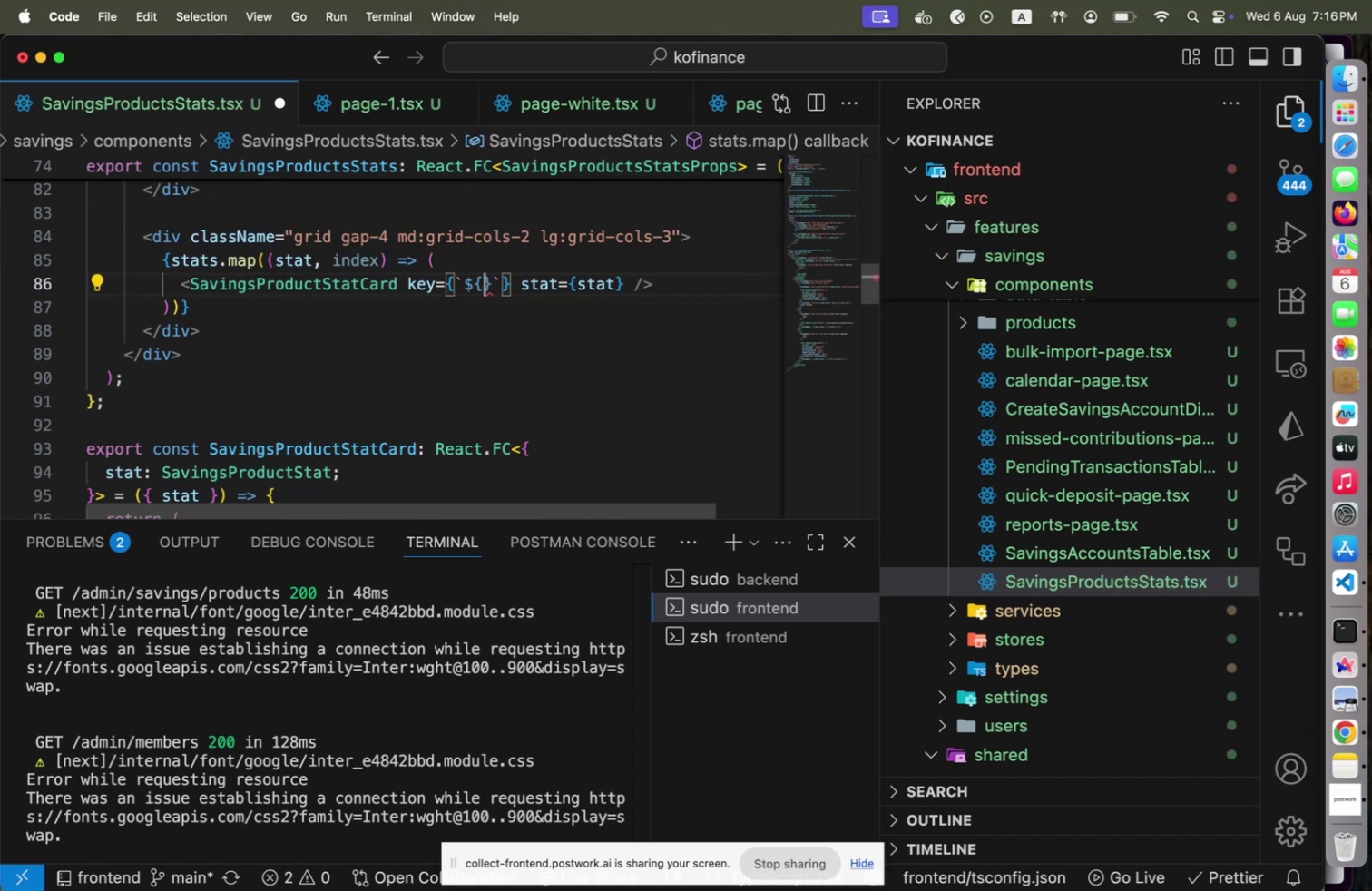 
 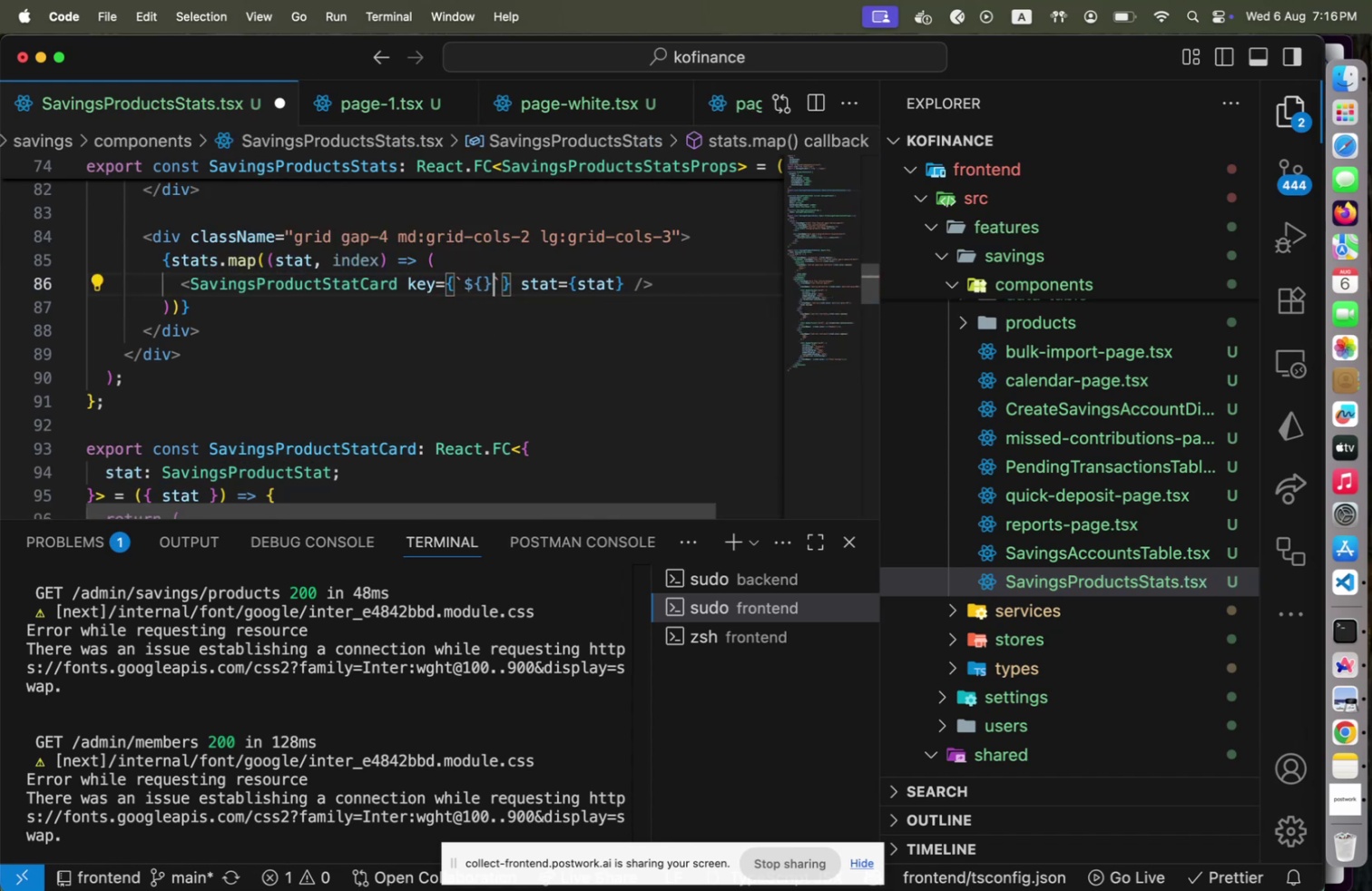 
key(ArrowLeft)
 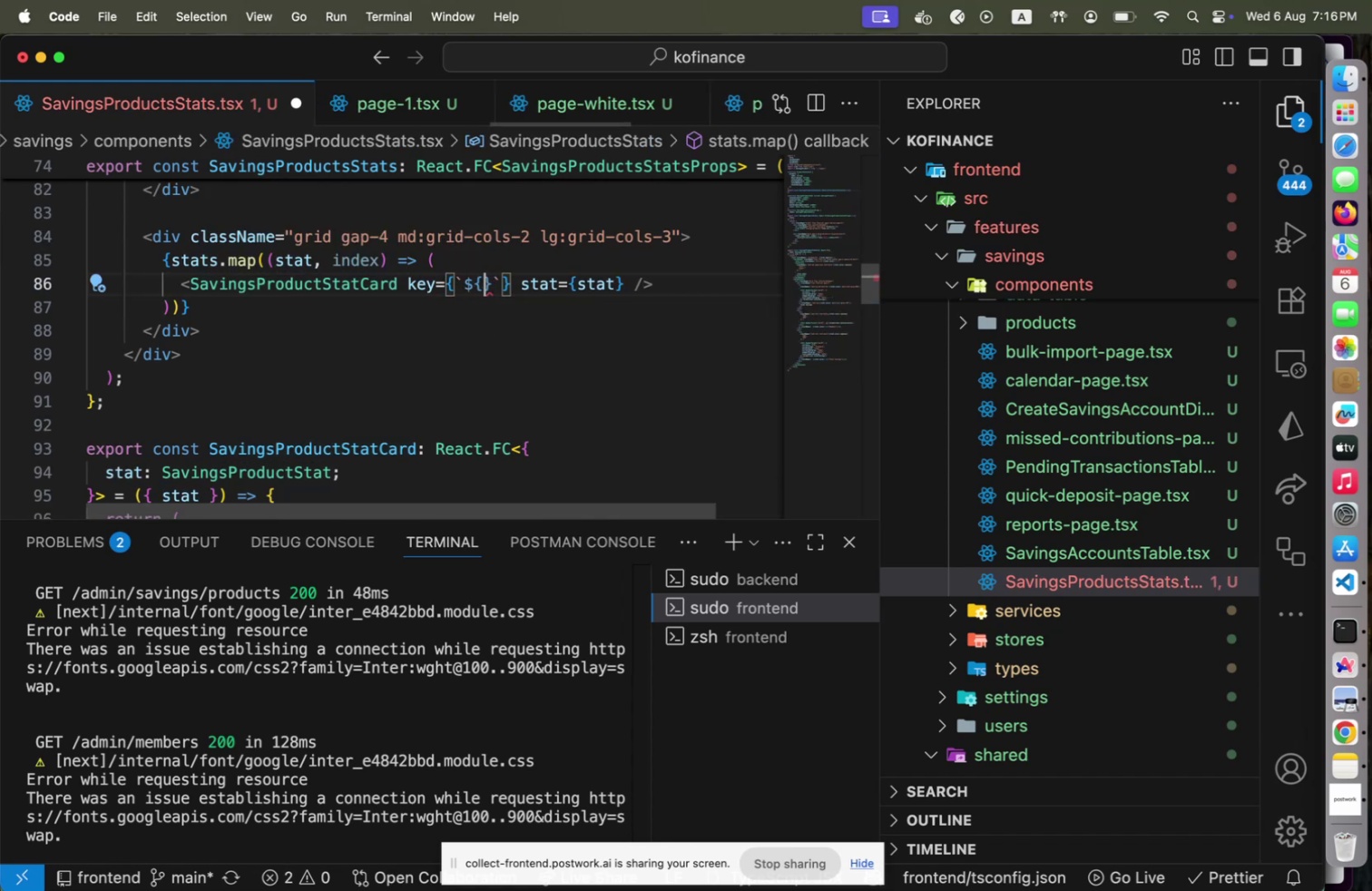 
type(index)
 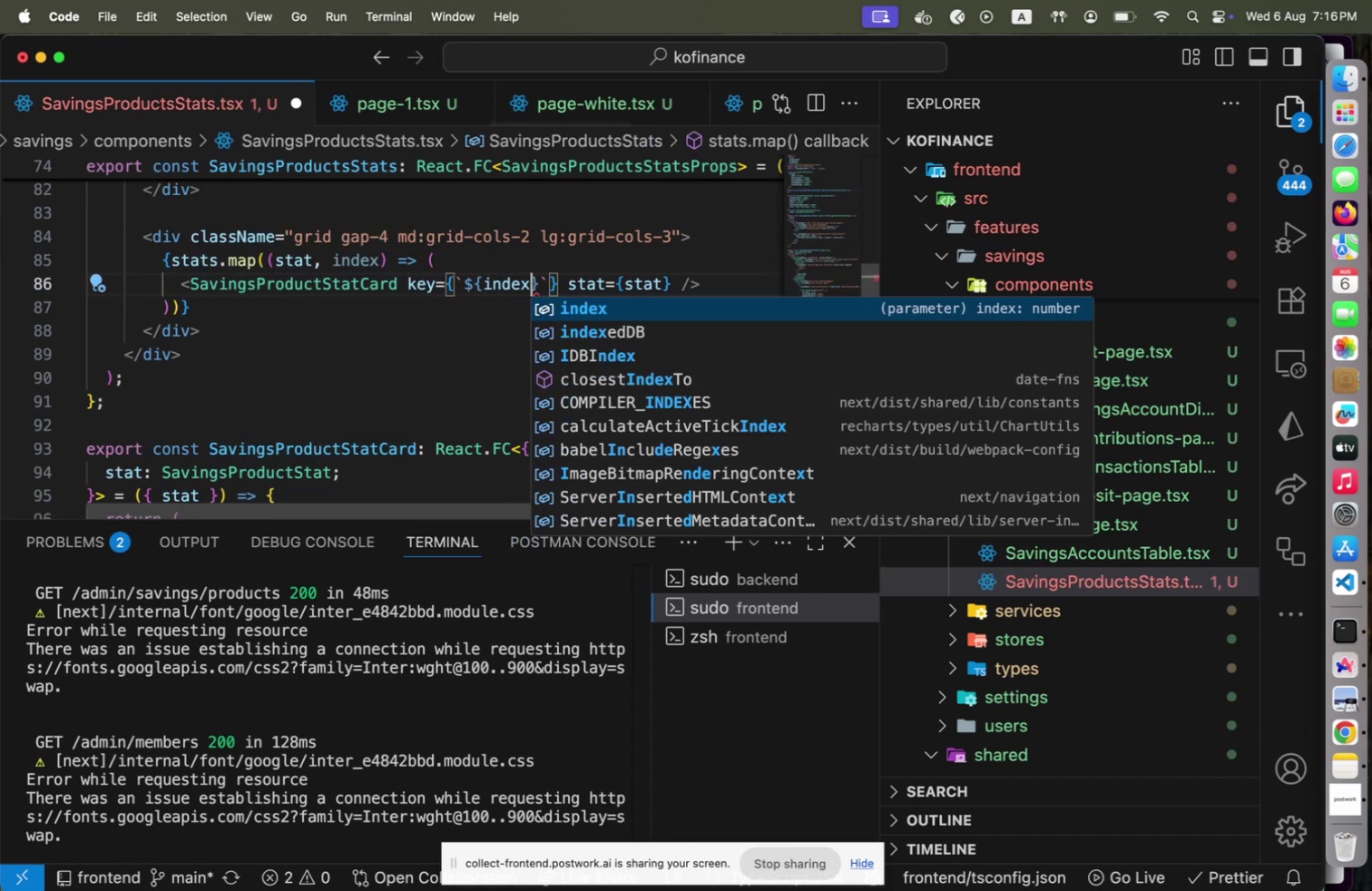 
key(ArrowLeft)
 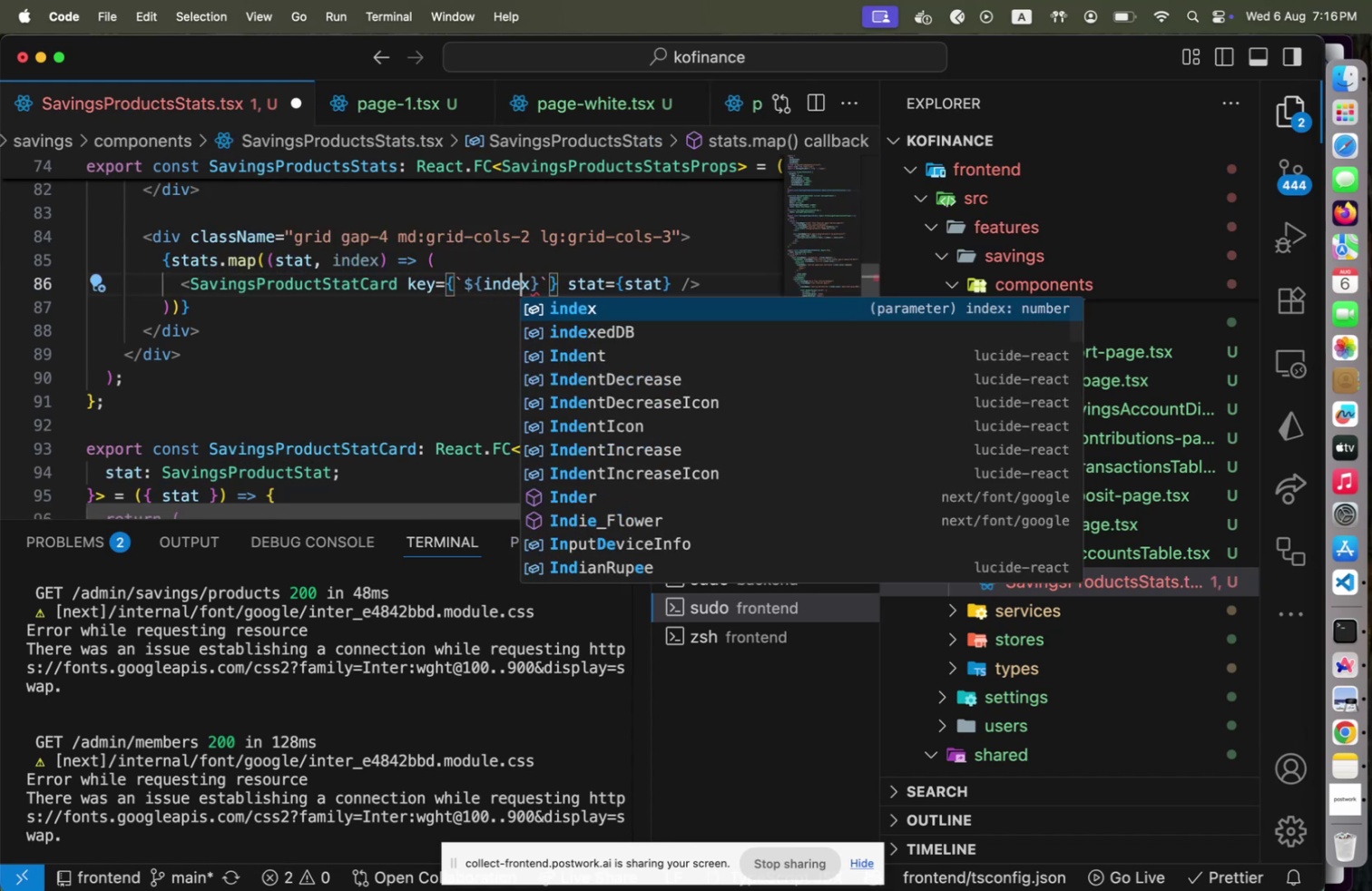 
key(ArrowLeft)
 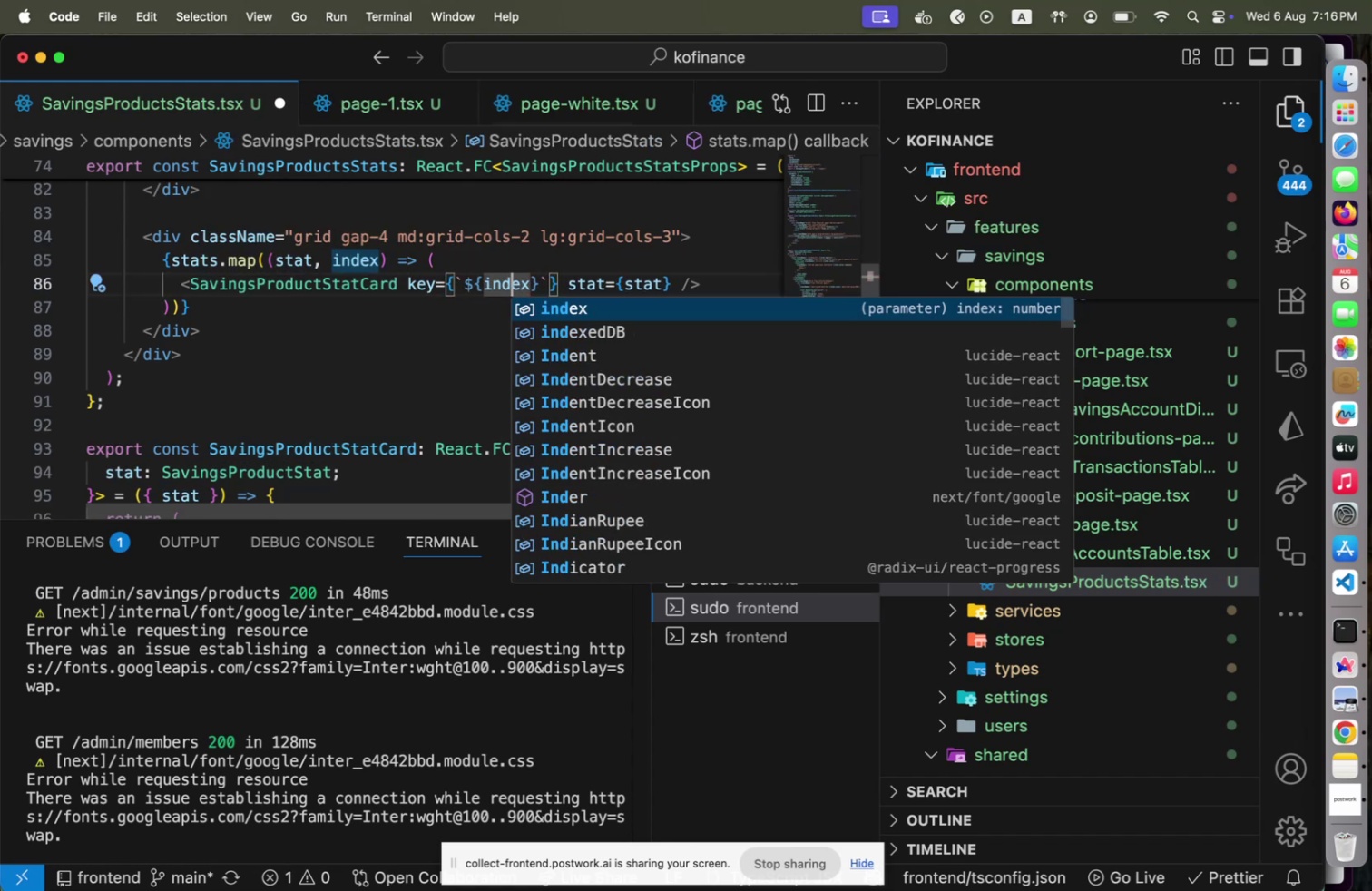 
key(ArrowLeft)
 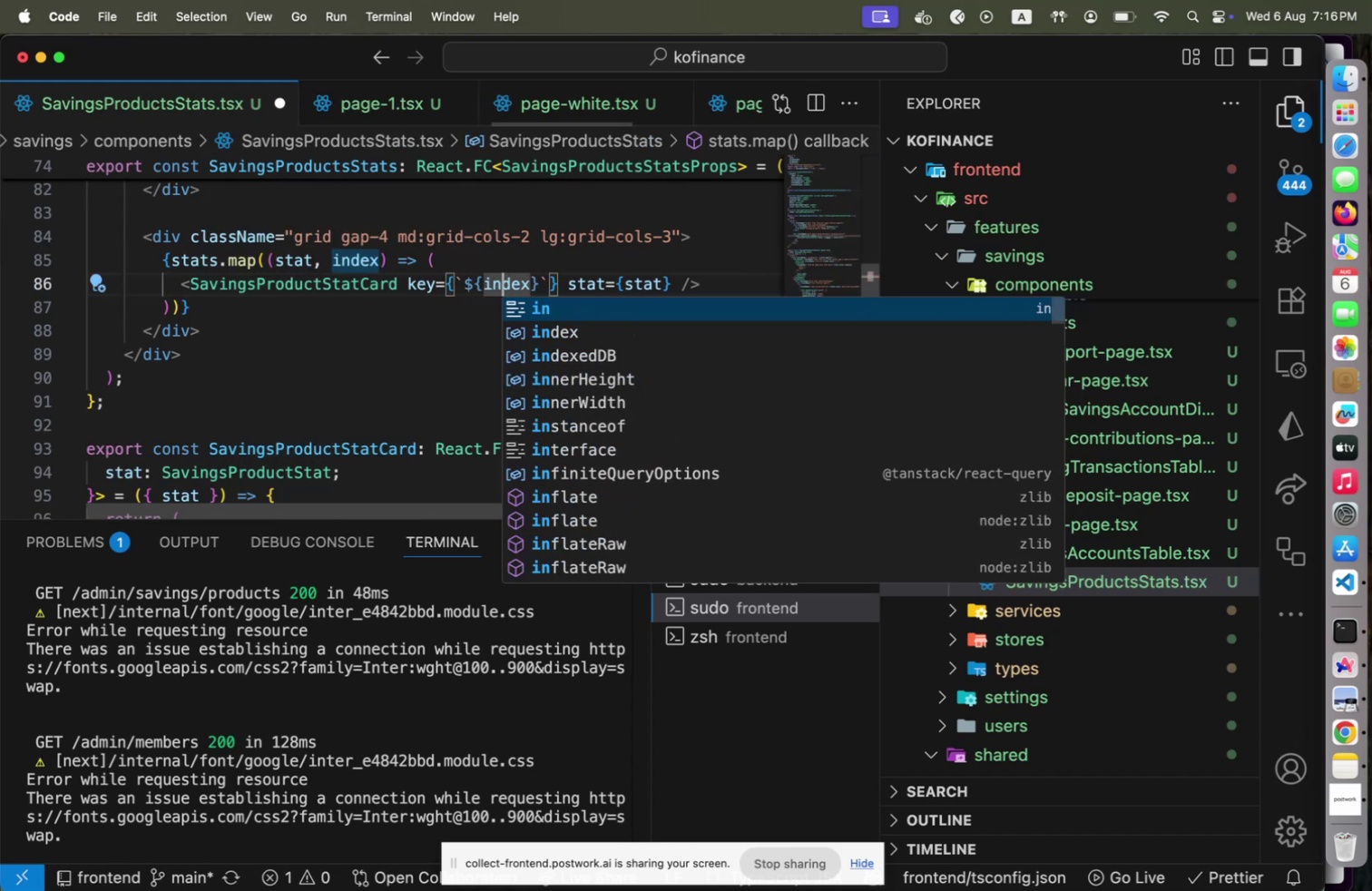 
key(ArrowLeft)
 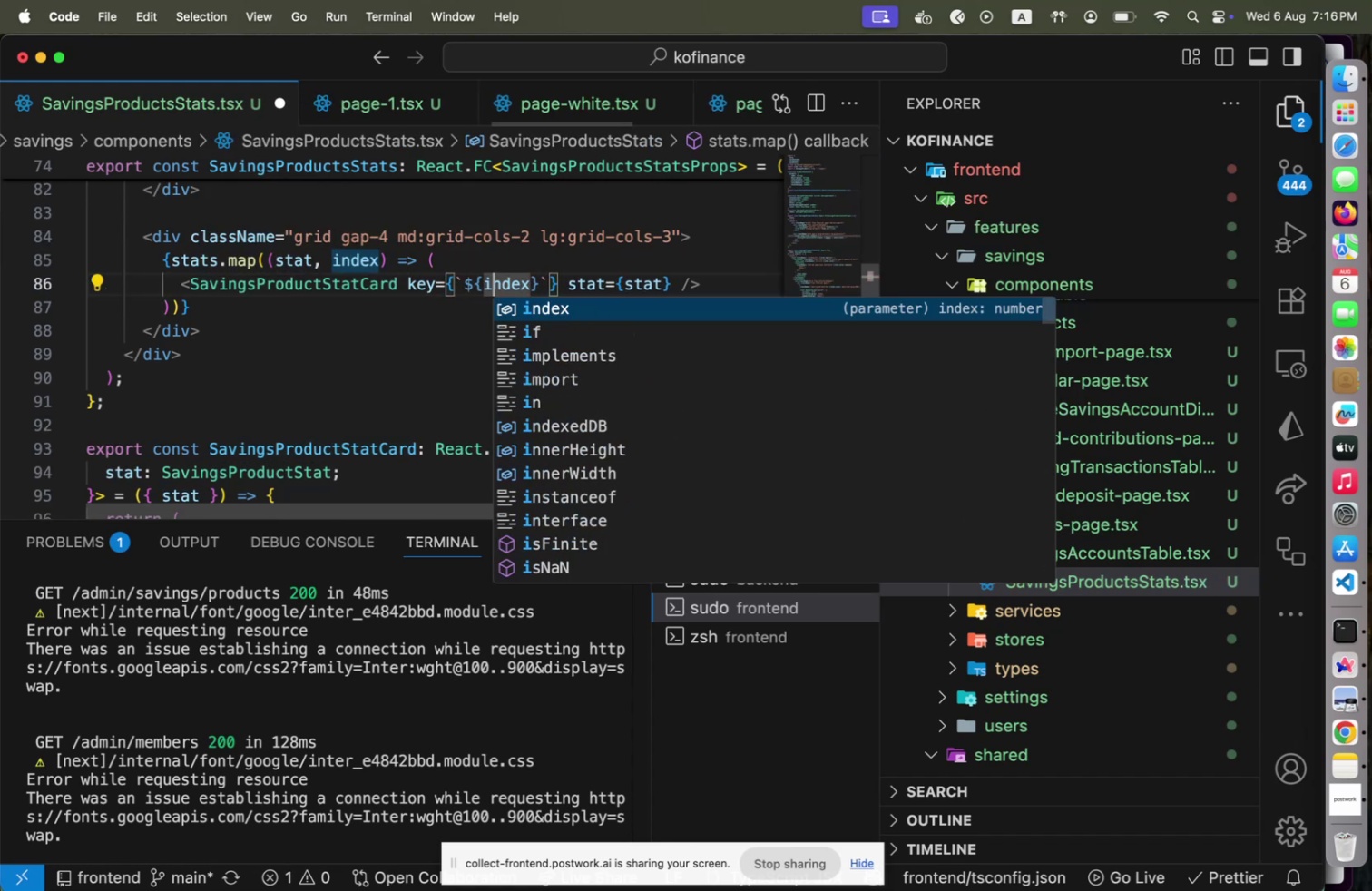 
key(ArrowLeft)
 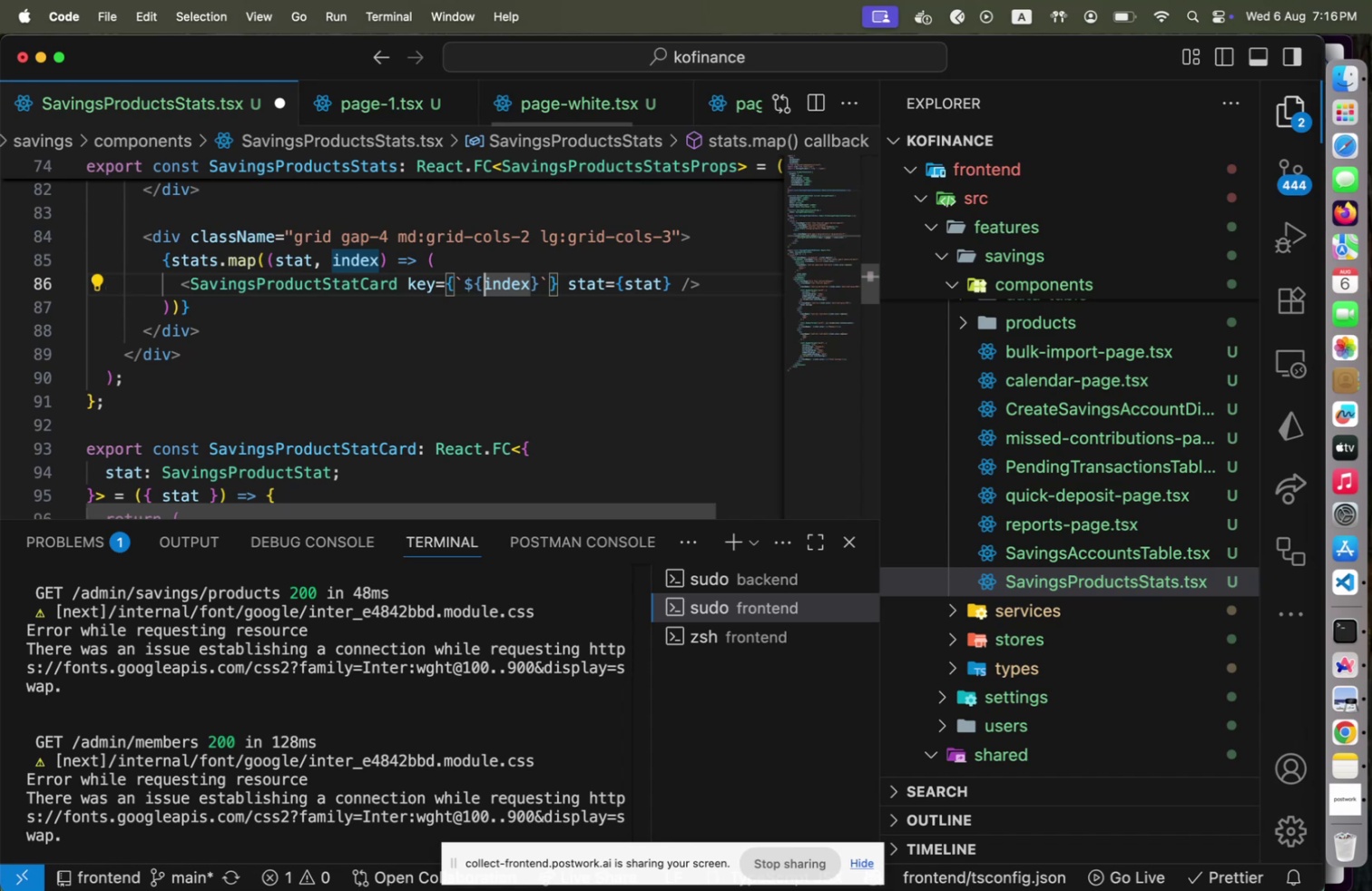 
key(ArrowLeft)
 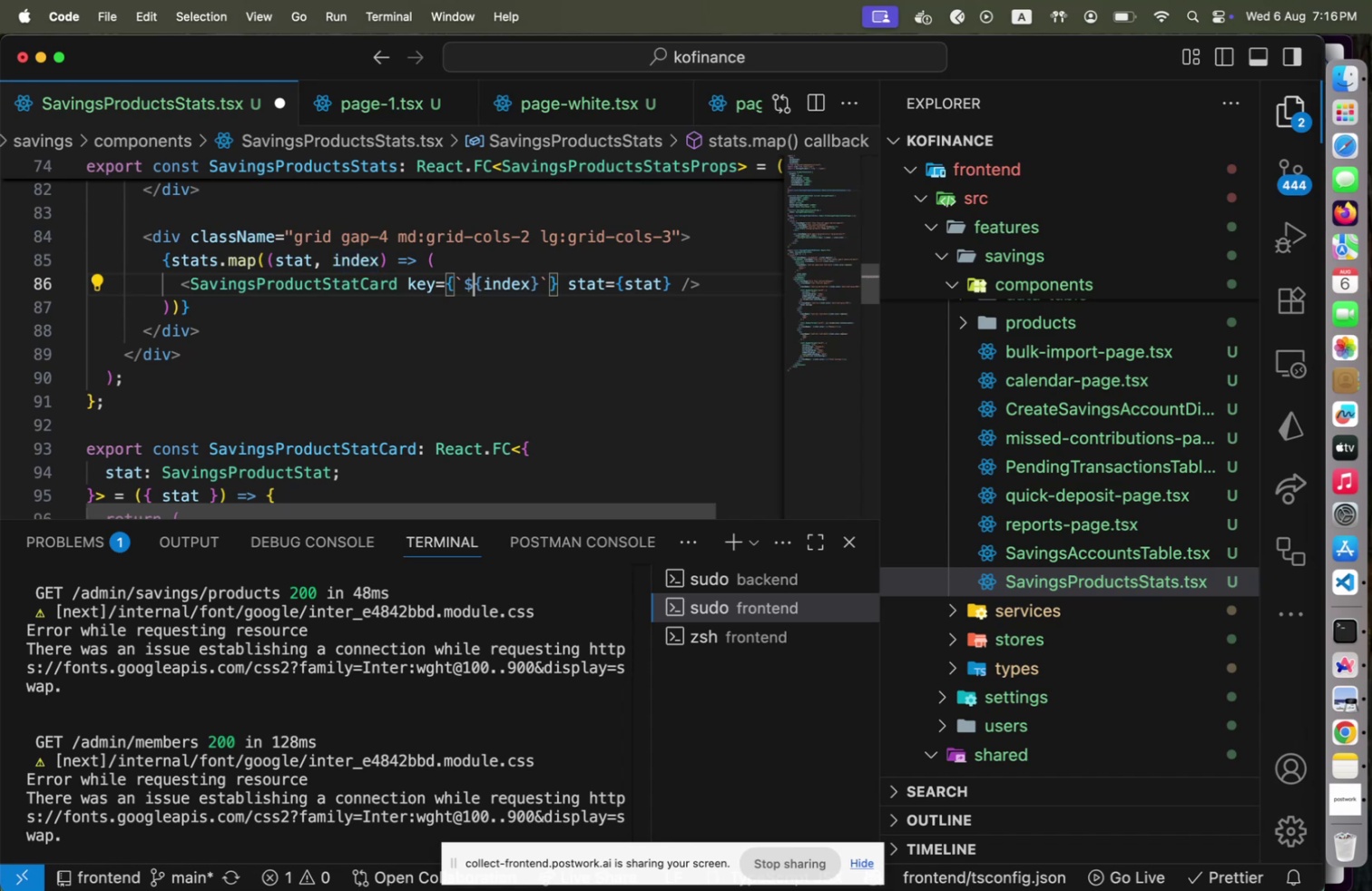 
wait(10.19)
 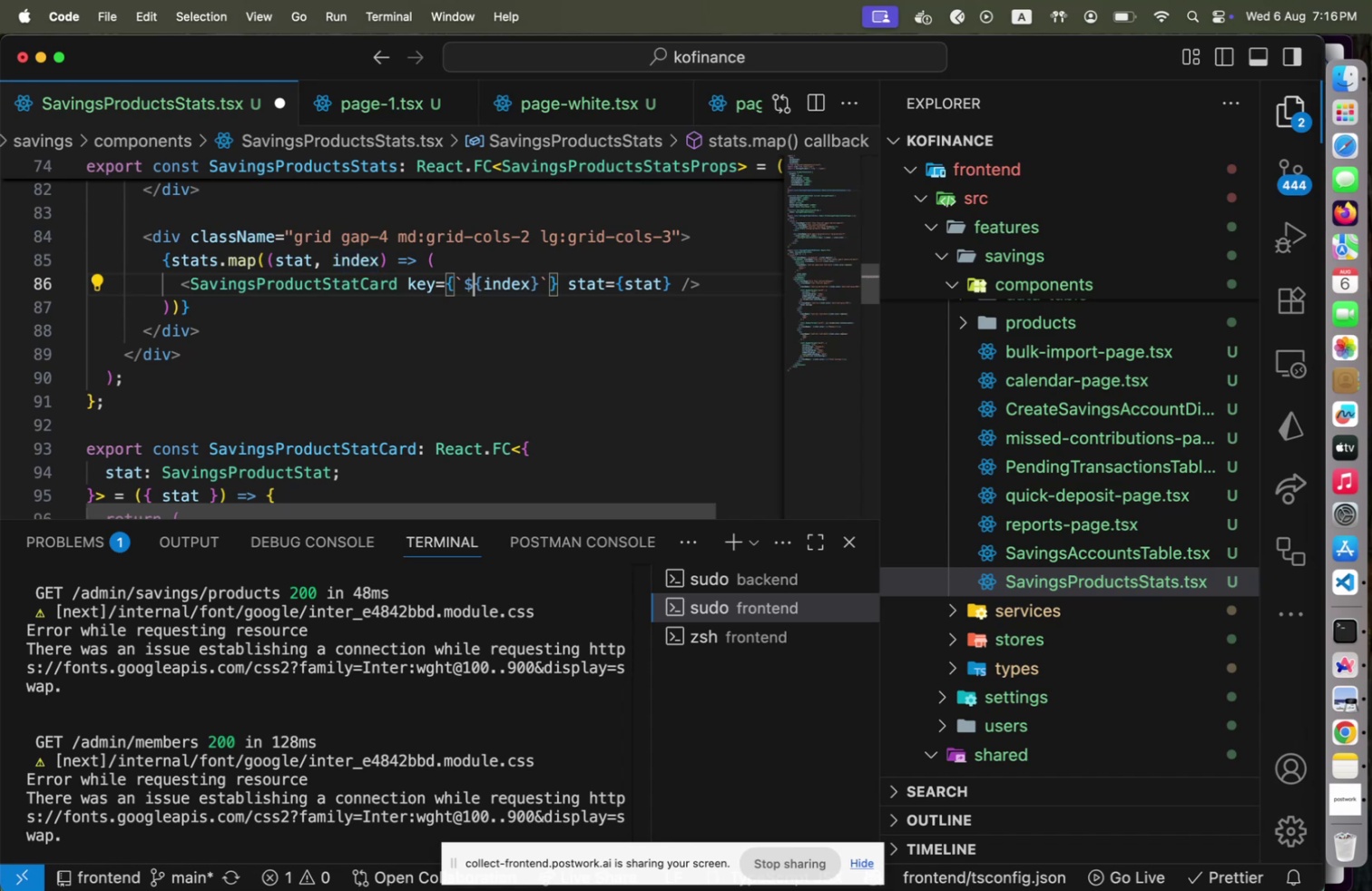 
key(ArrowLeft)
 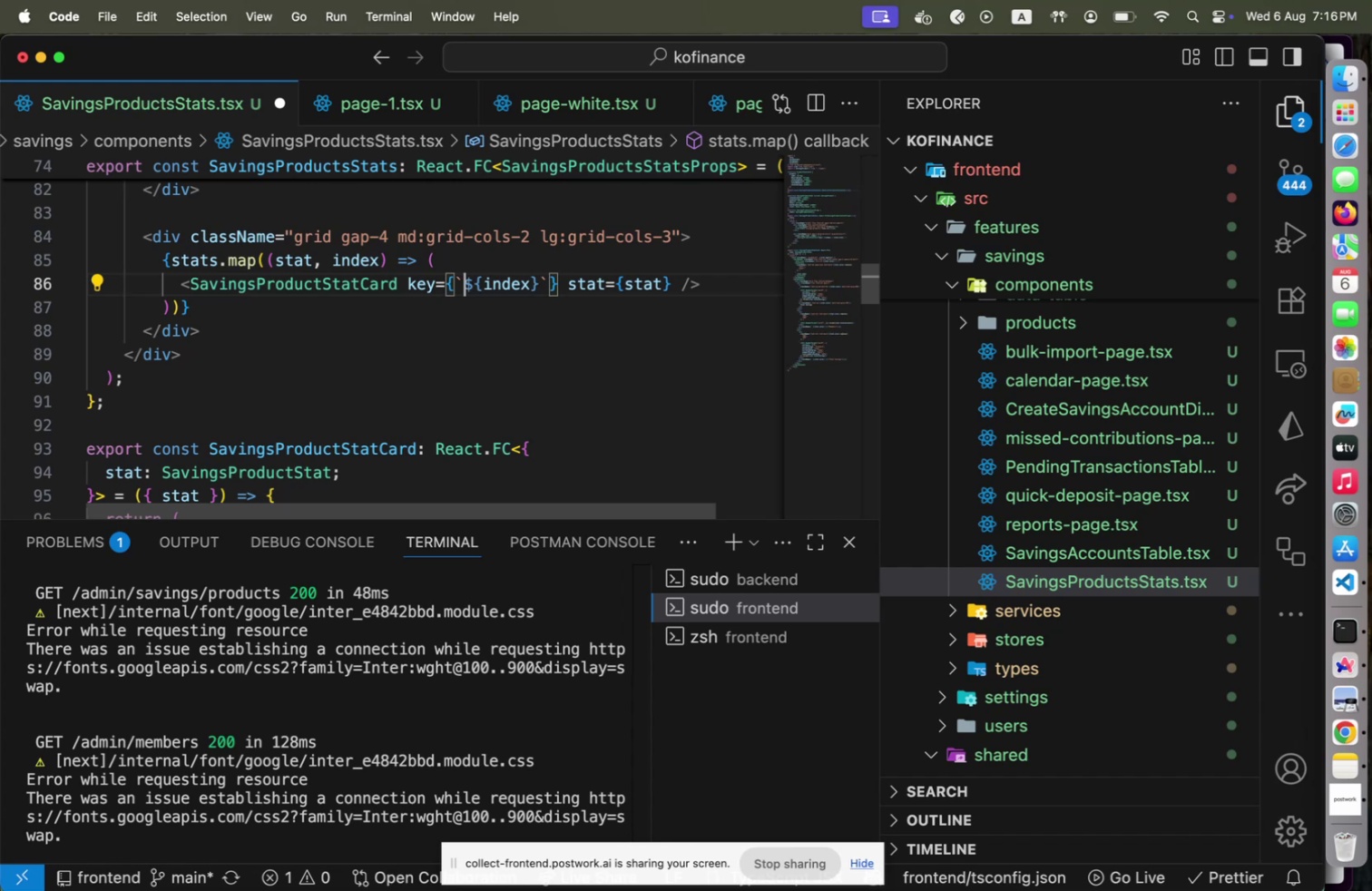 
key(ArrowLeft)
 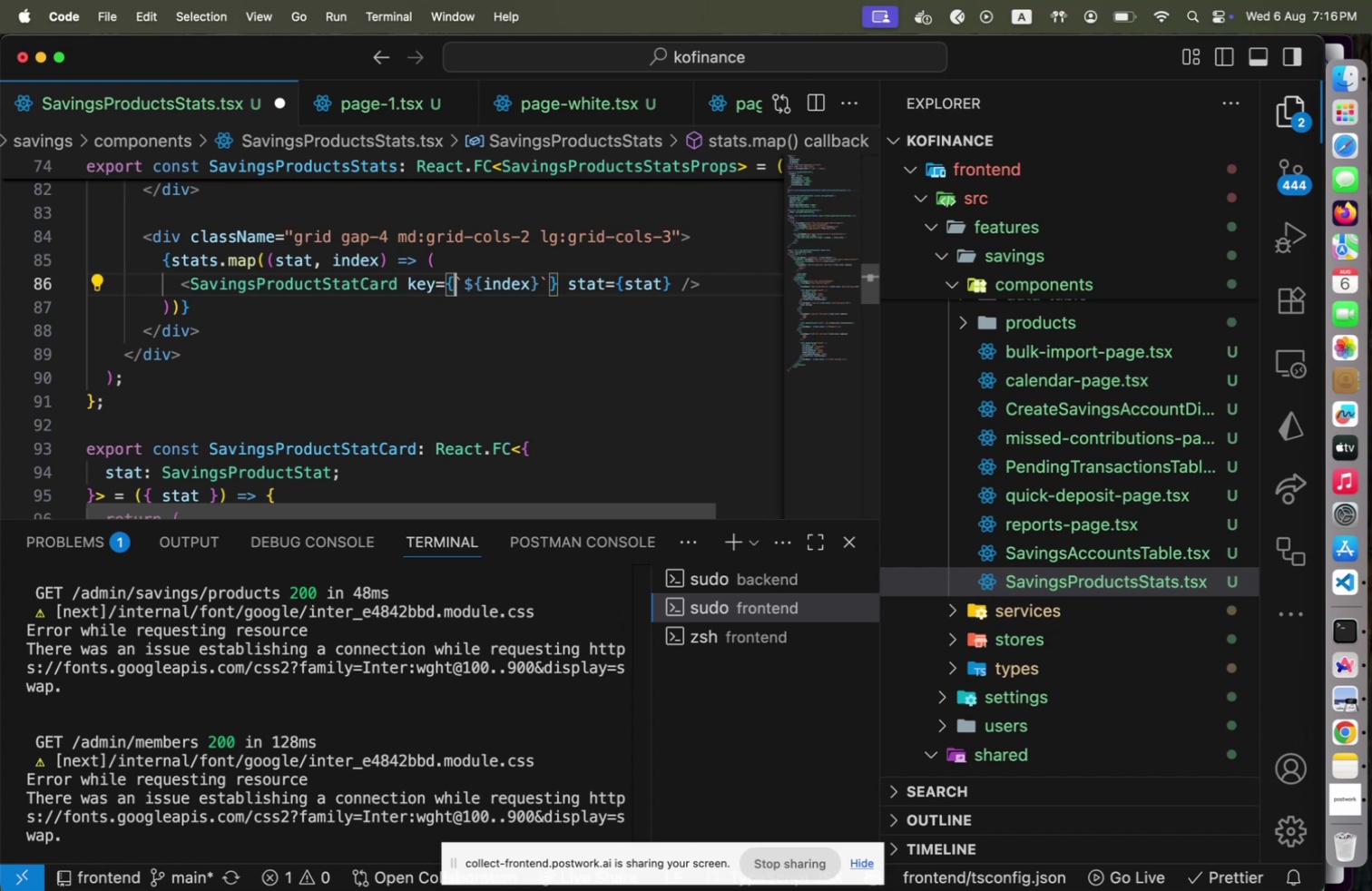 
key(ArrowRight)
 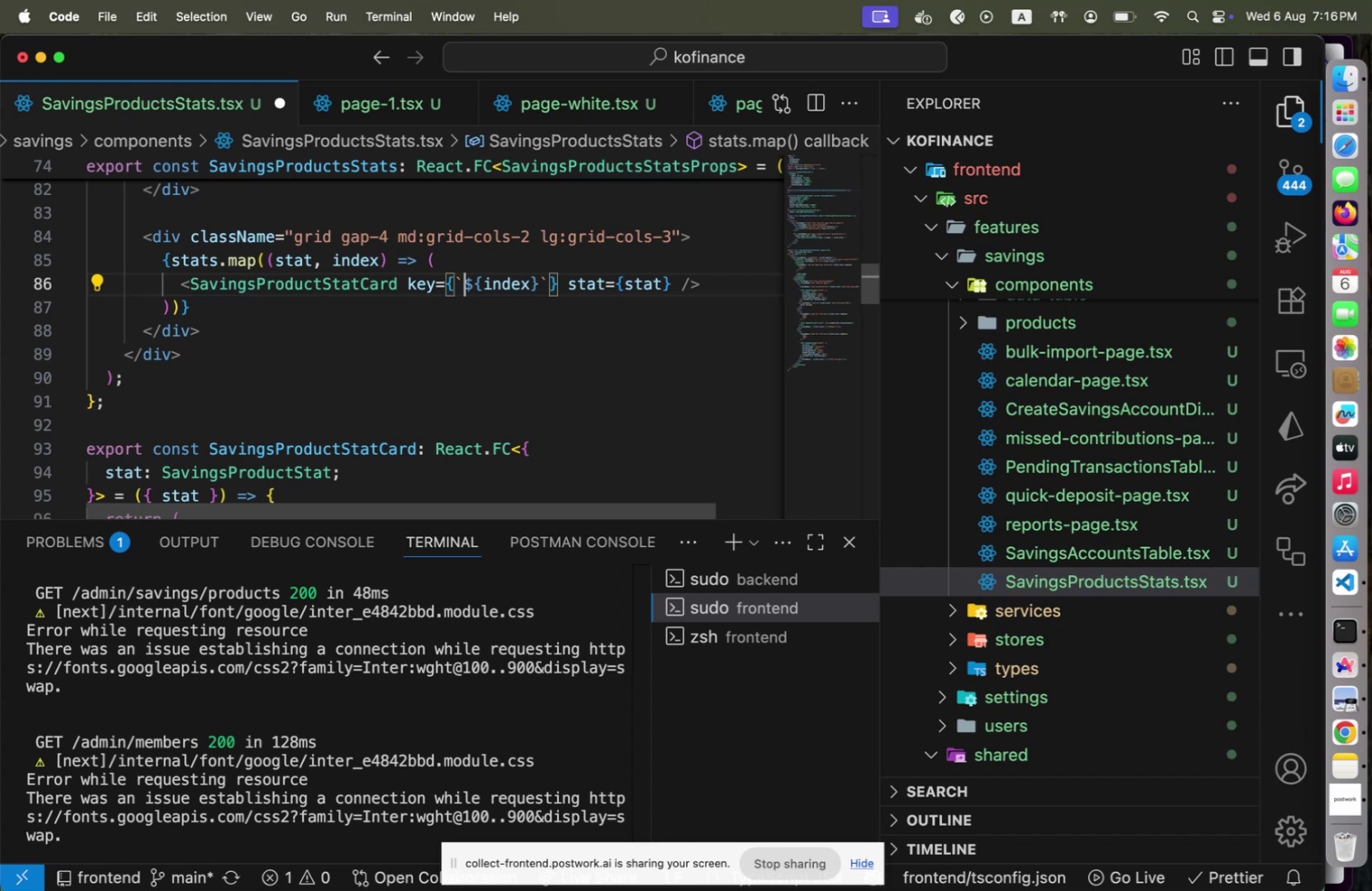 
type(stat-card-F)
 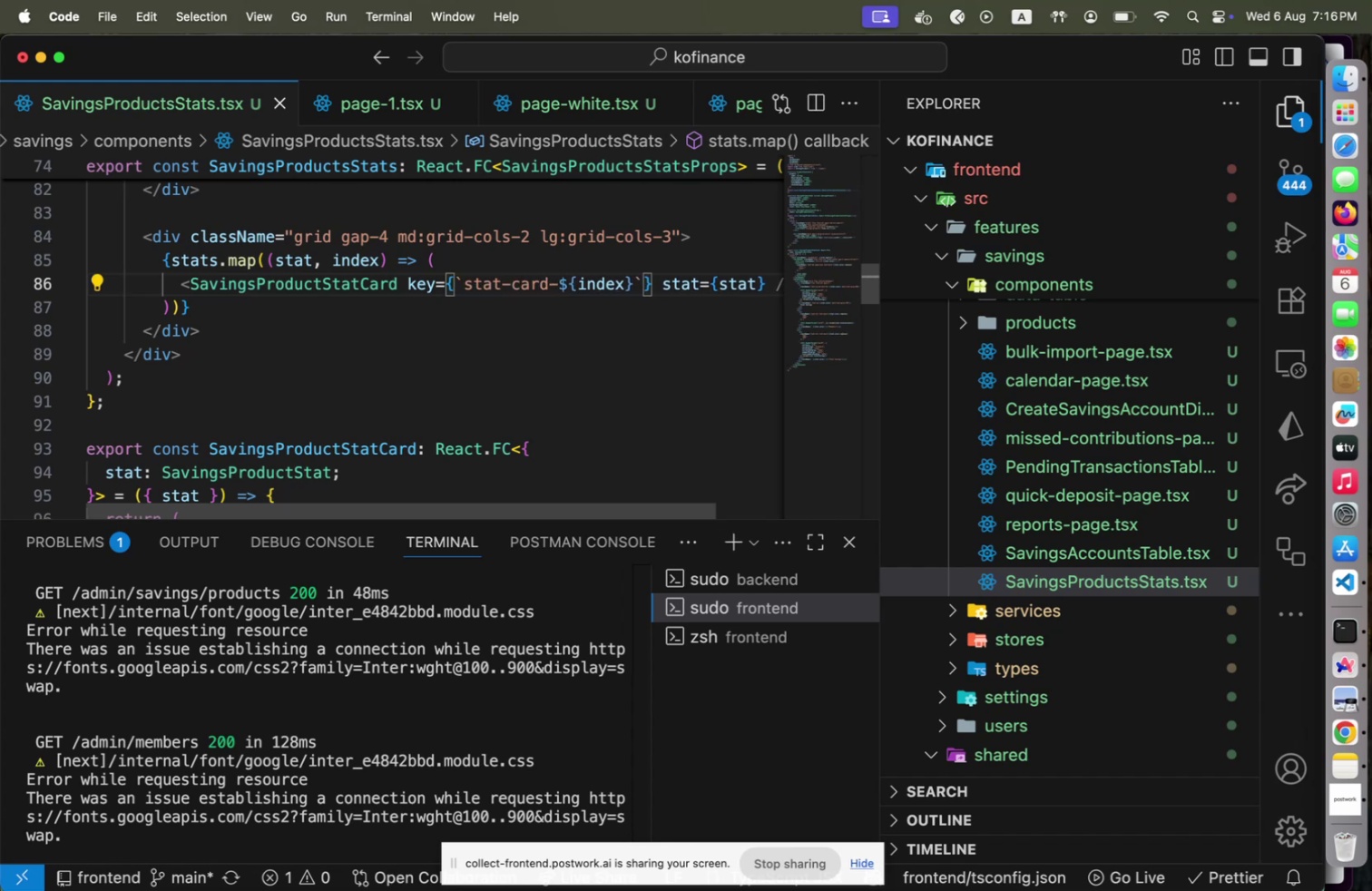 
hold_key(key=OptionLeft, duration=0.32)
 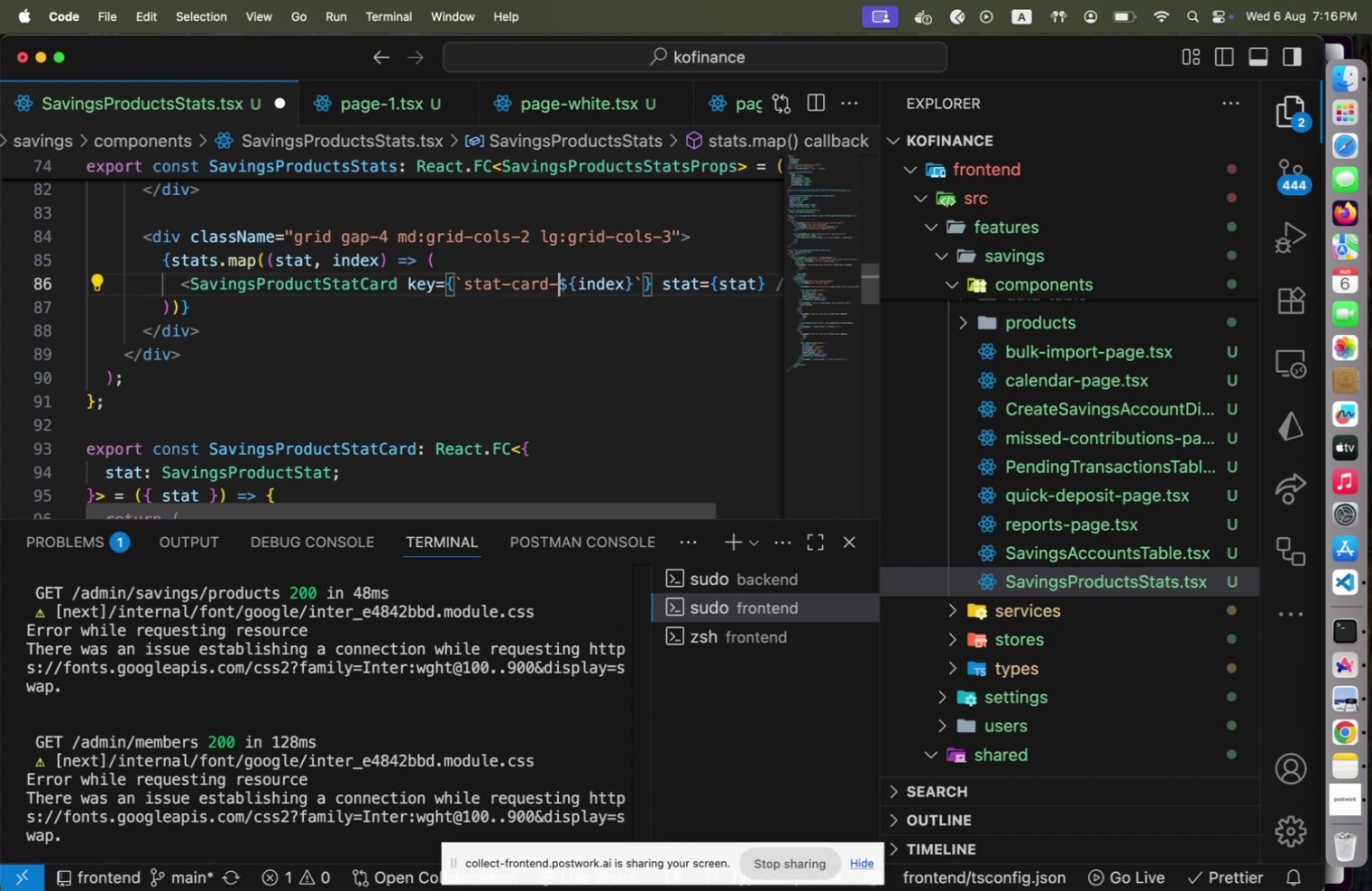 
key(Meta+CommandLeft)
 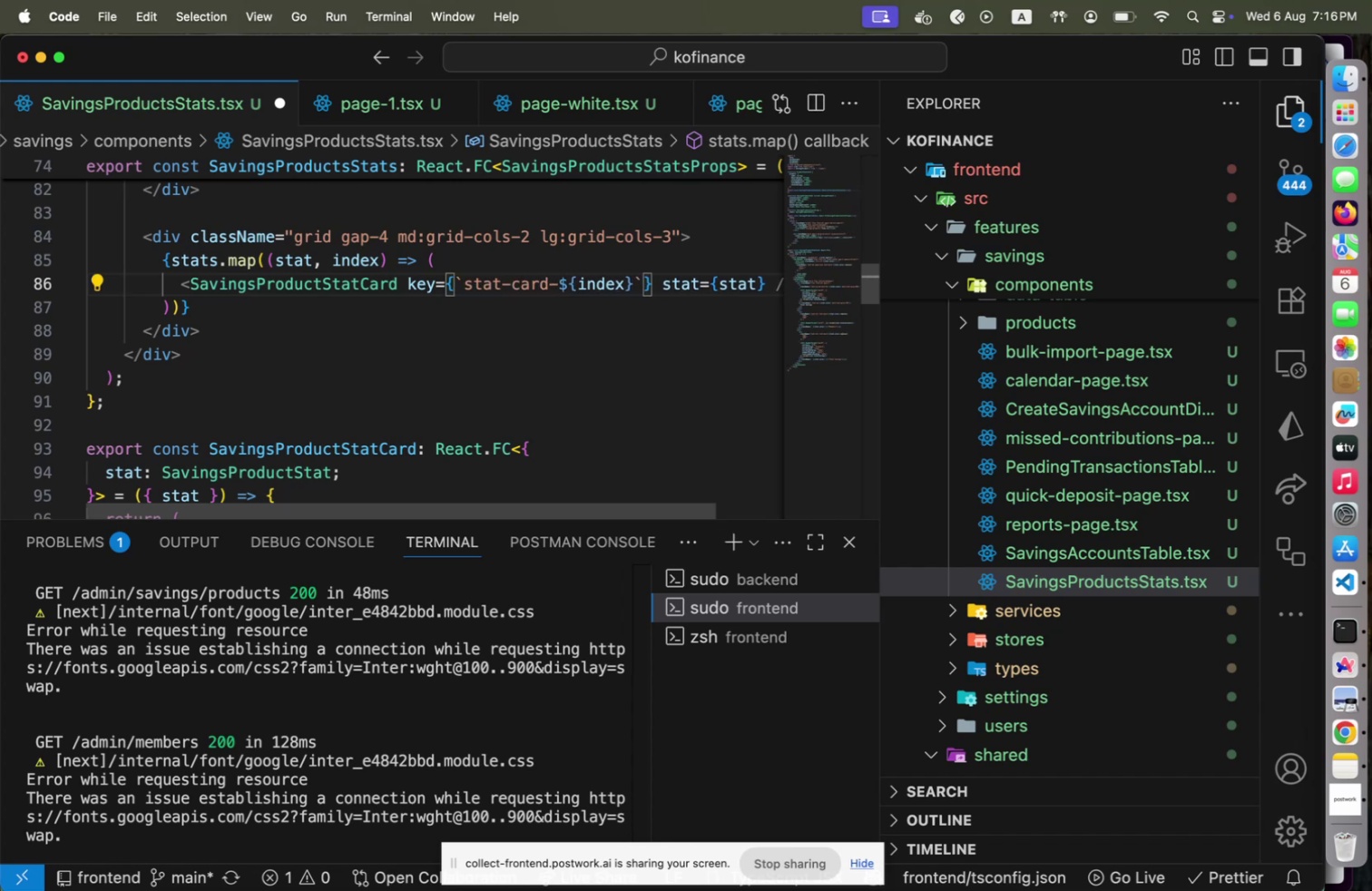 
key(Meta+S)
 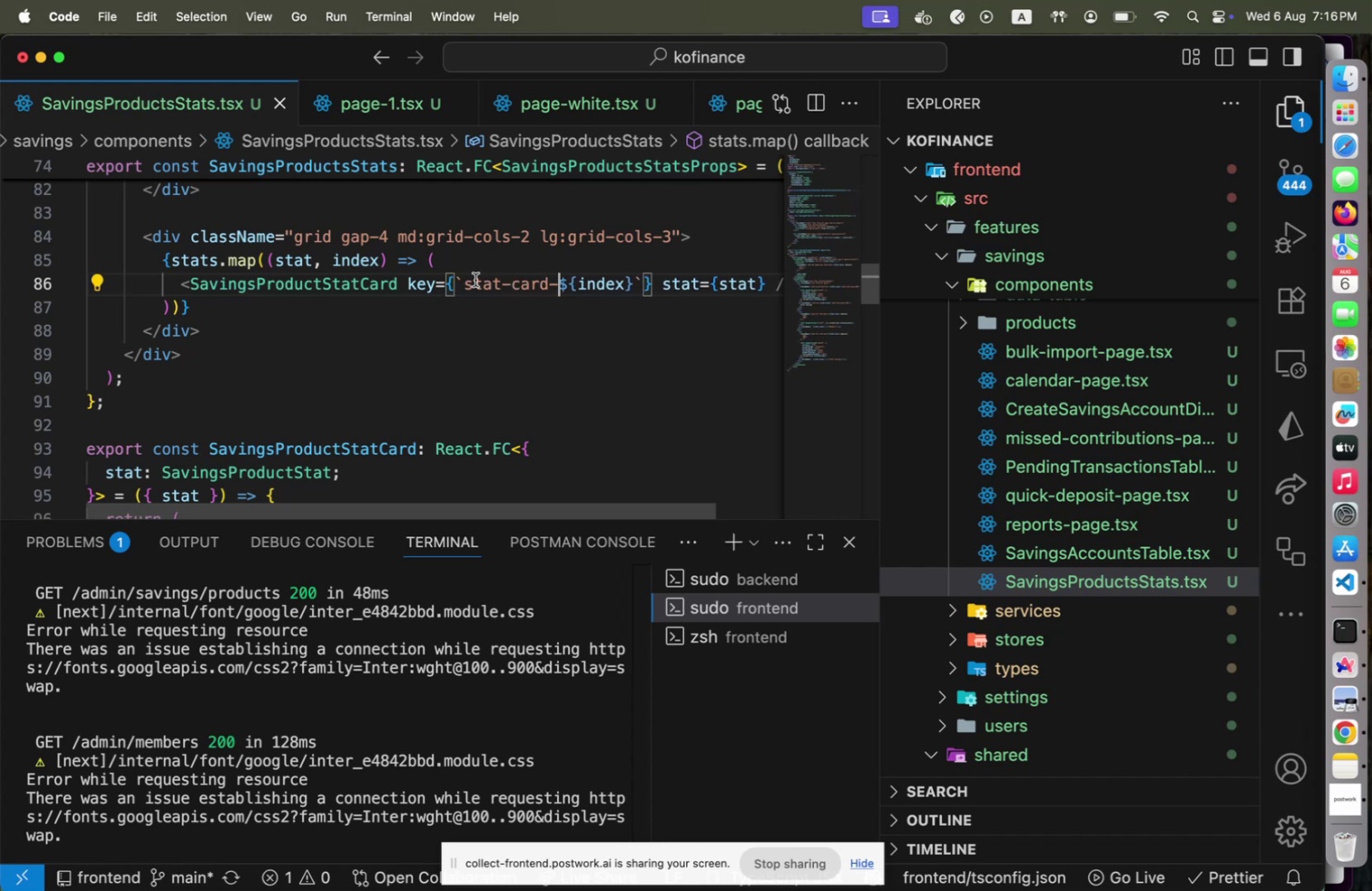 
scroll: coordinate [474, 290], scroll_direction: up, amount: 3.0
 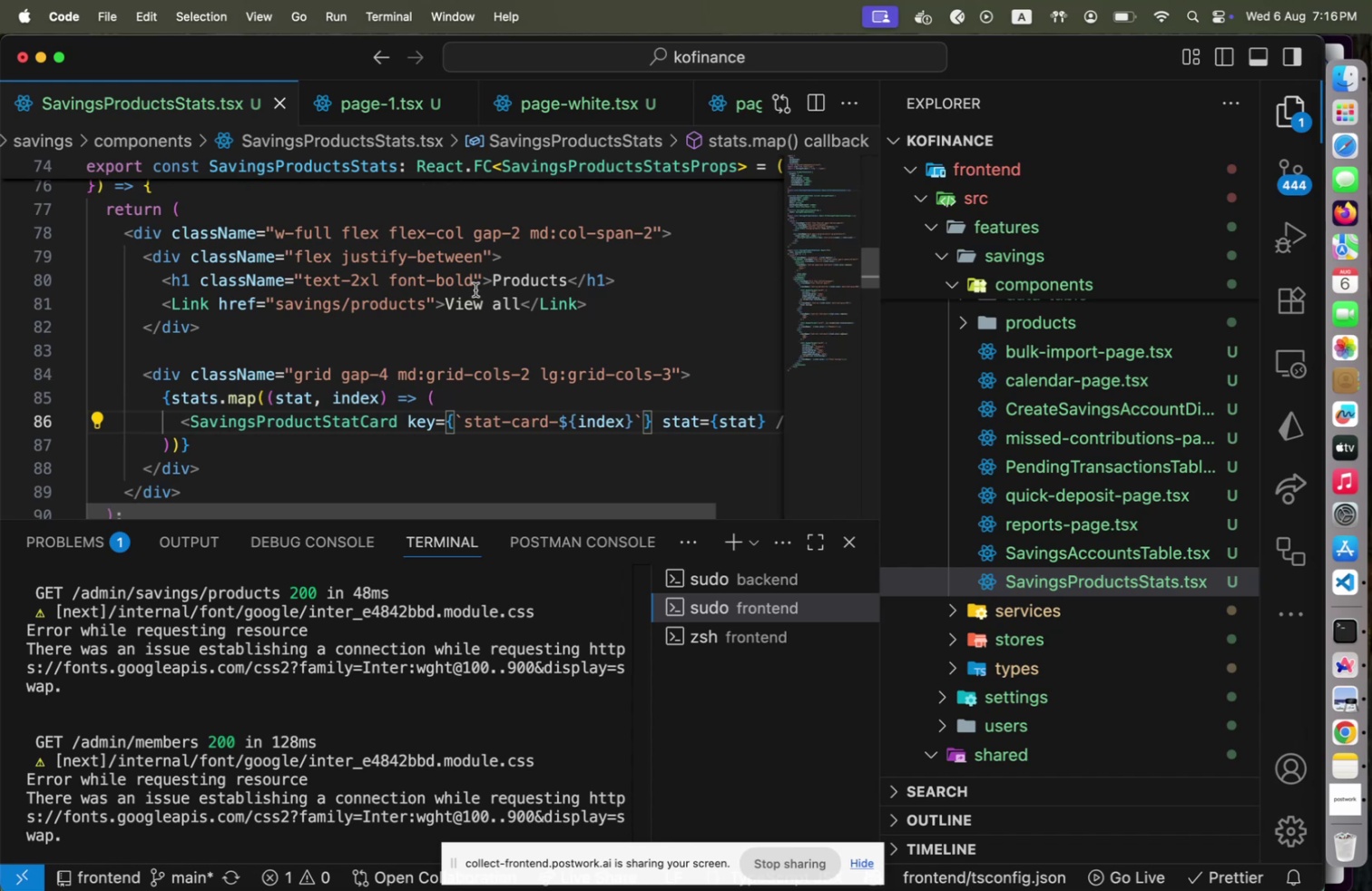 
scroll: coordinate [476, 289], scroll_direction: down, amount: 8.0
 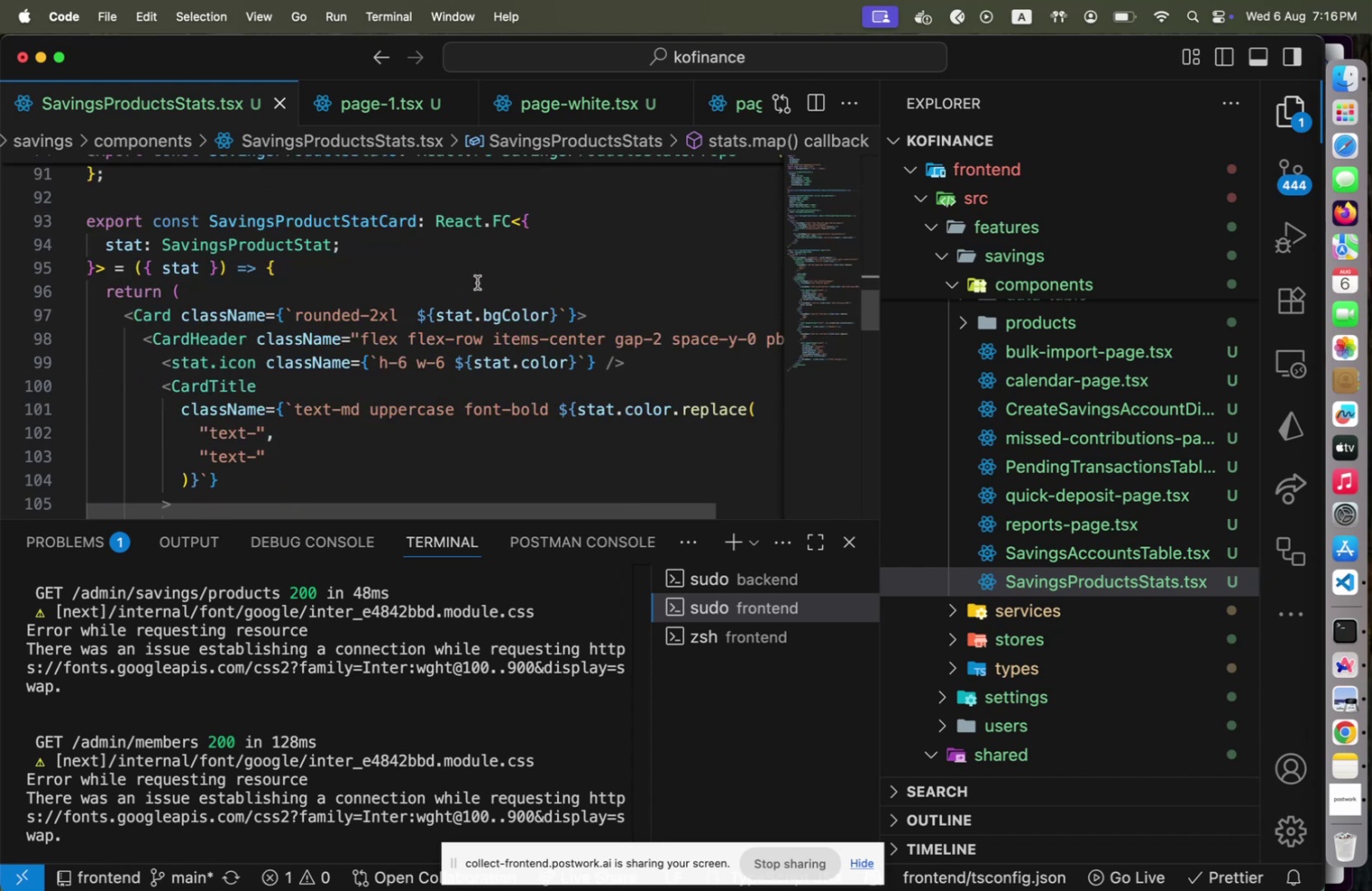 
scroll: coordinate [173, 334], scroll_direction: up, amount: 22.0
 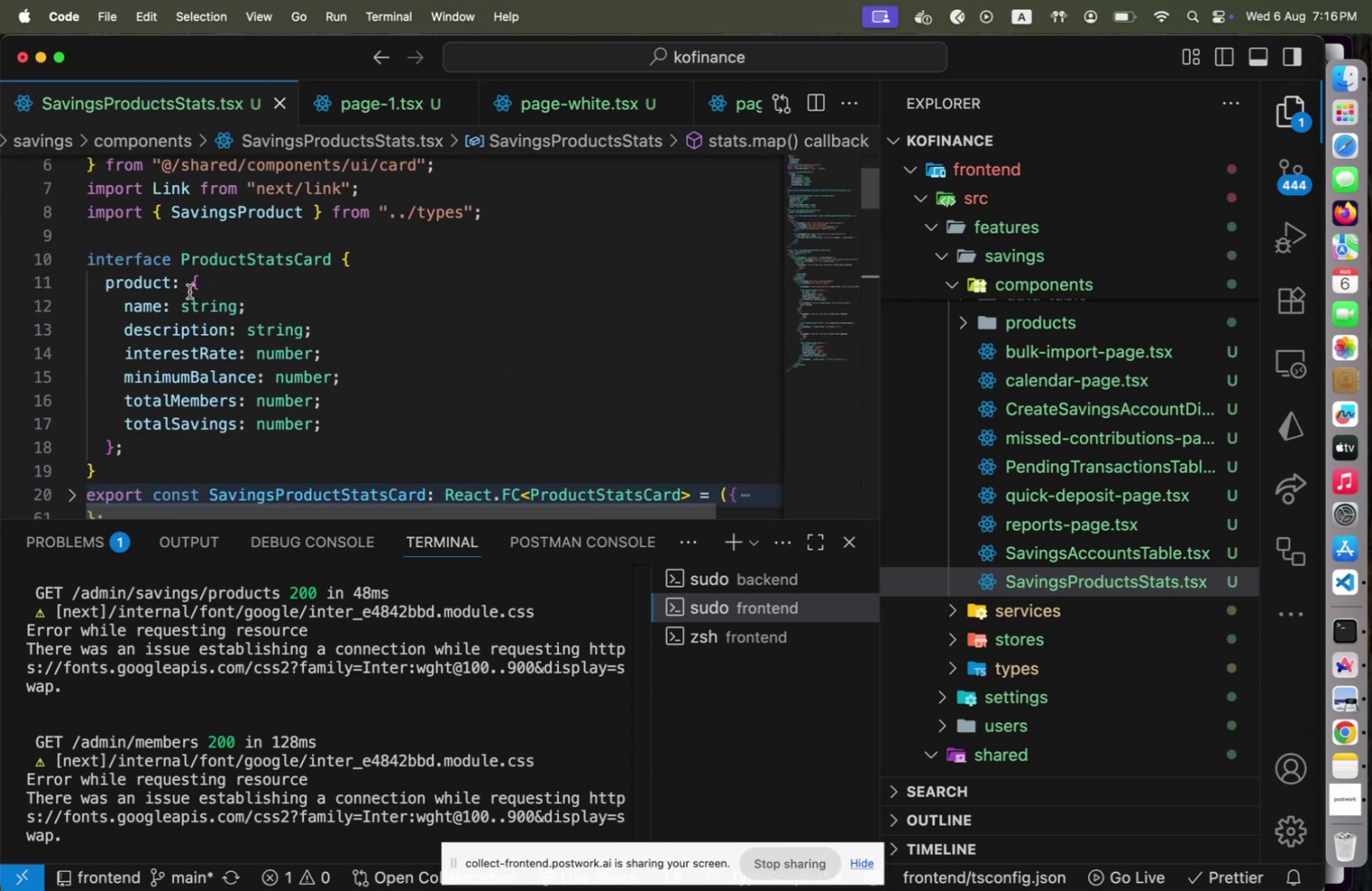 
left_click([190, 287])
 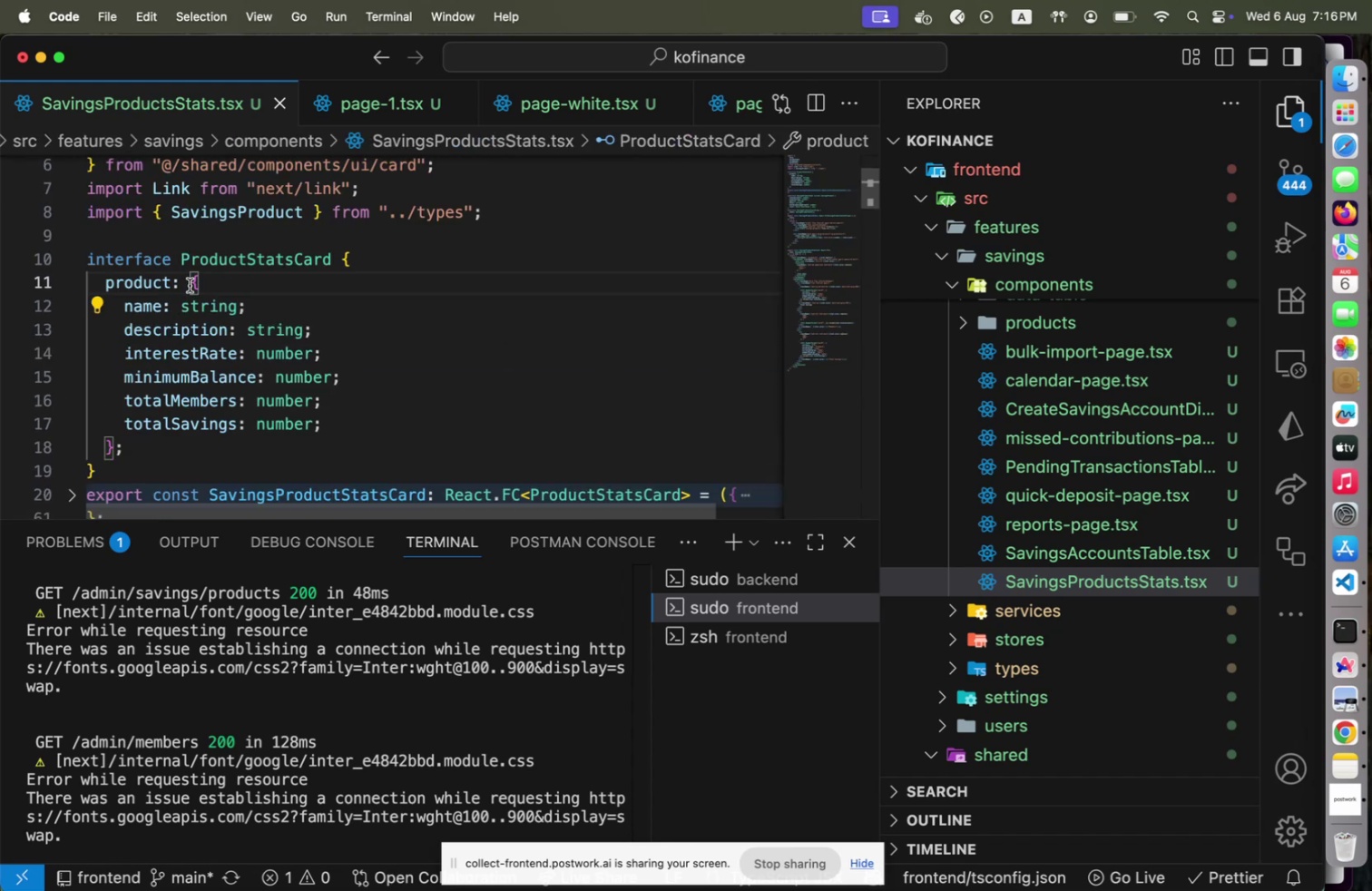 
key(Shift+ArrowDown)
 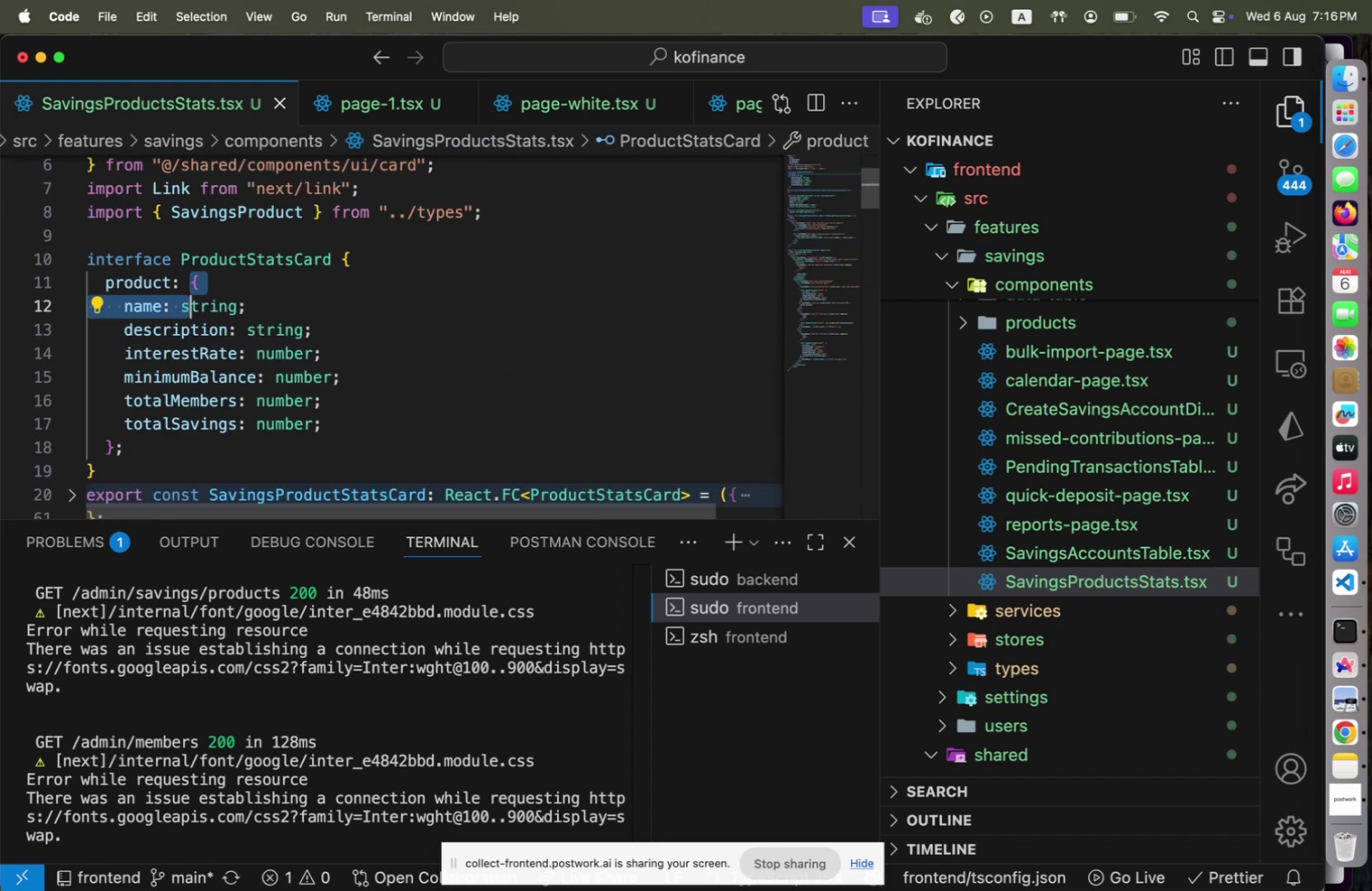 
key(ArrowLeft)
 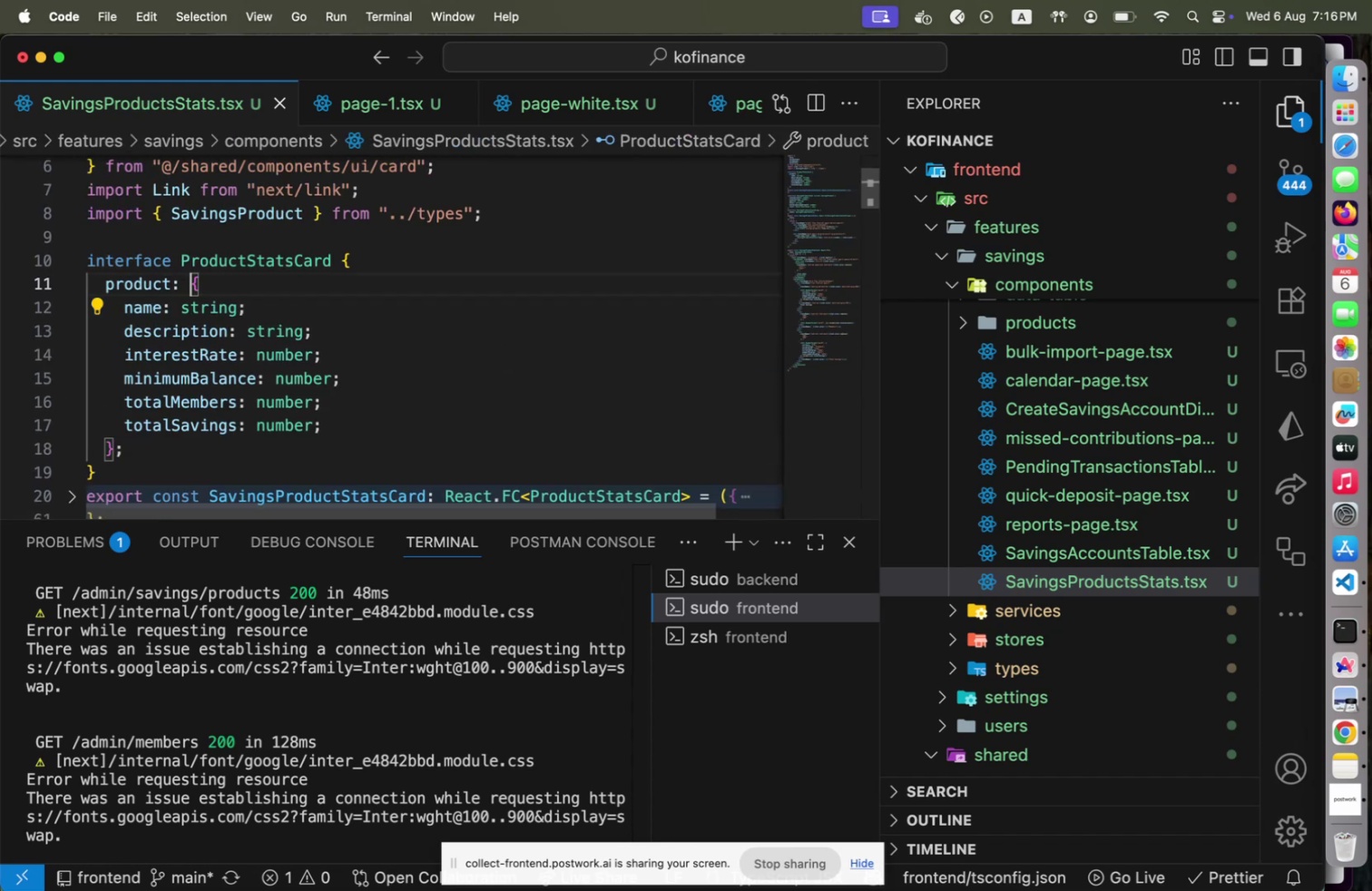 
key(ArrowLeft)
 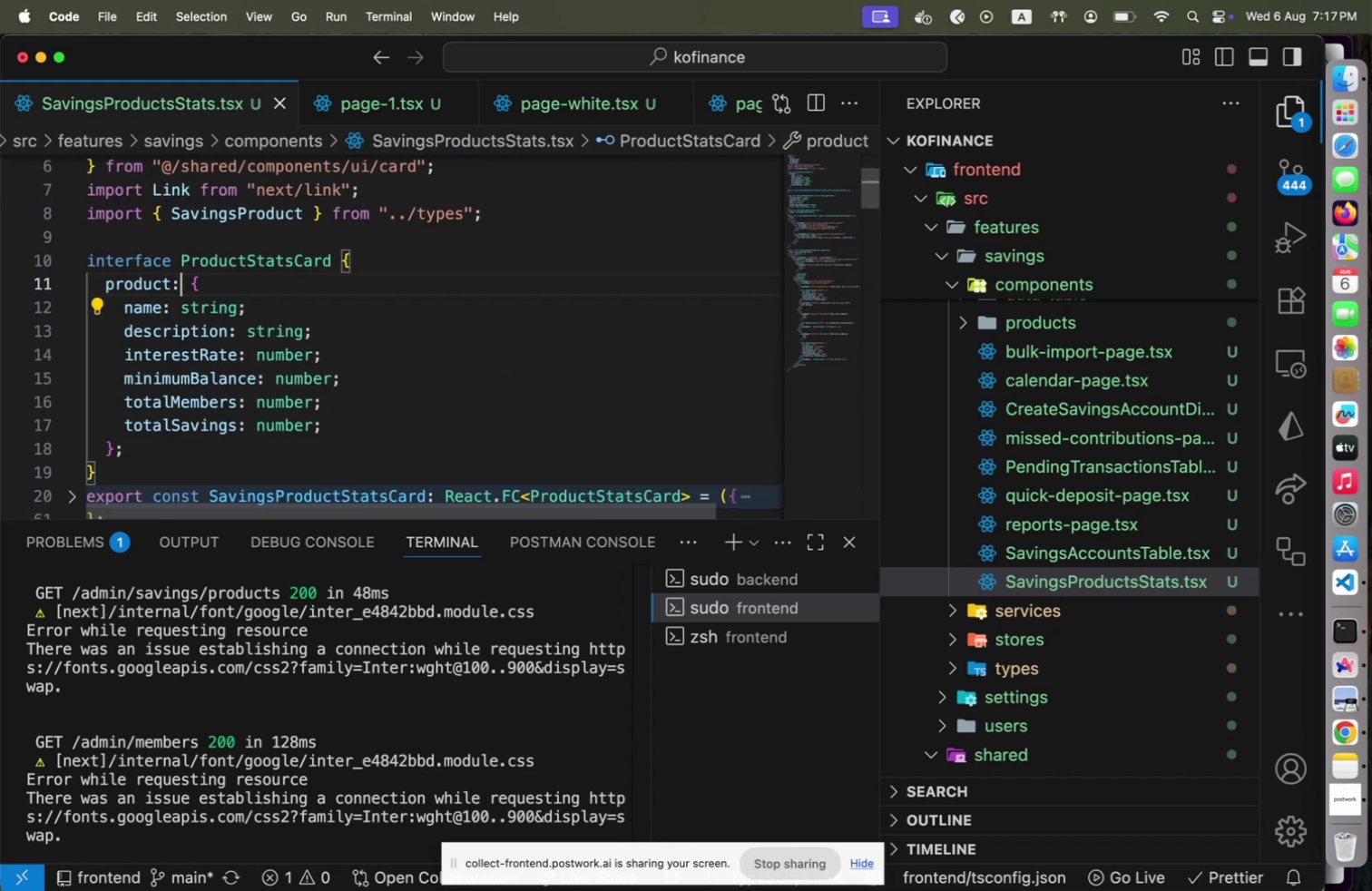 
key(ArrowLeft)
 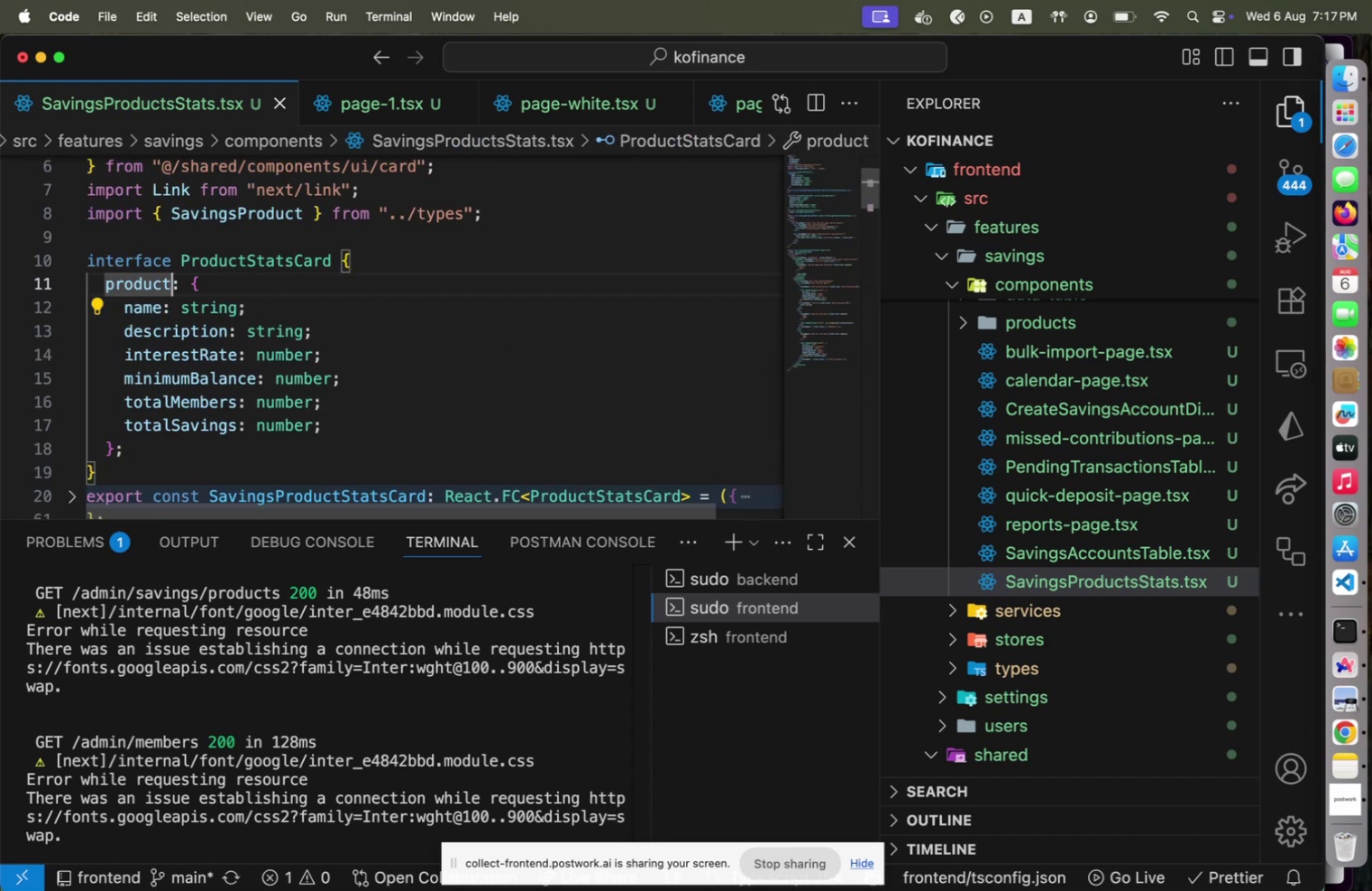 
key(Shift+Home)
 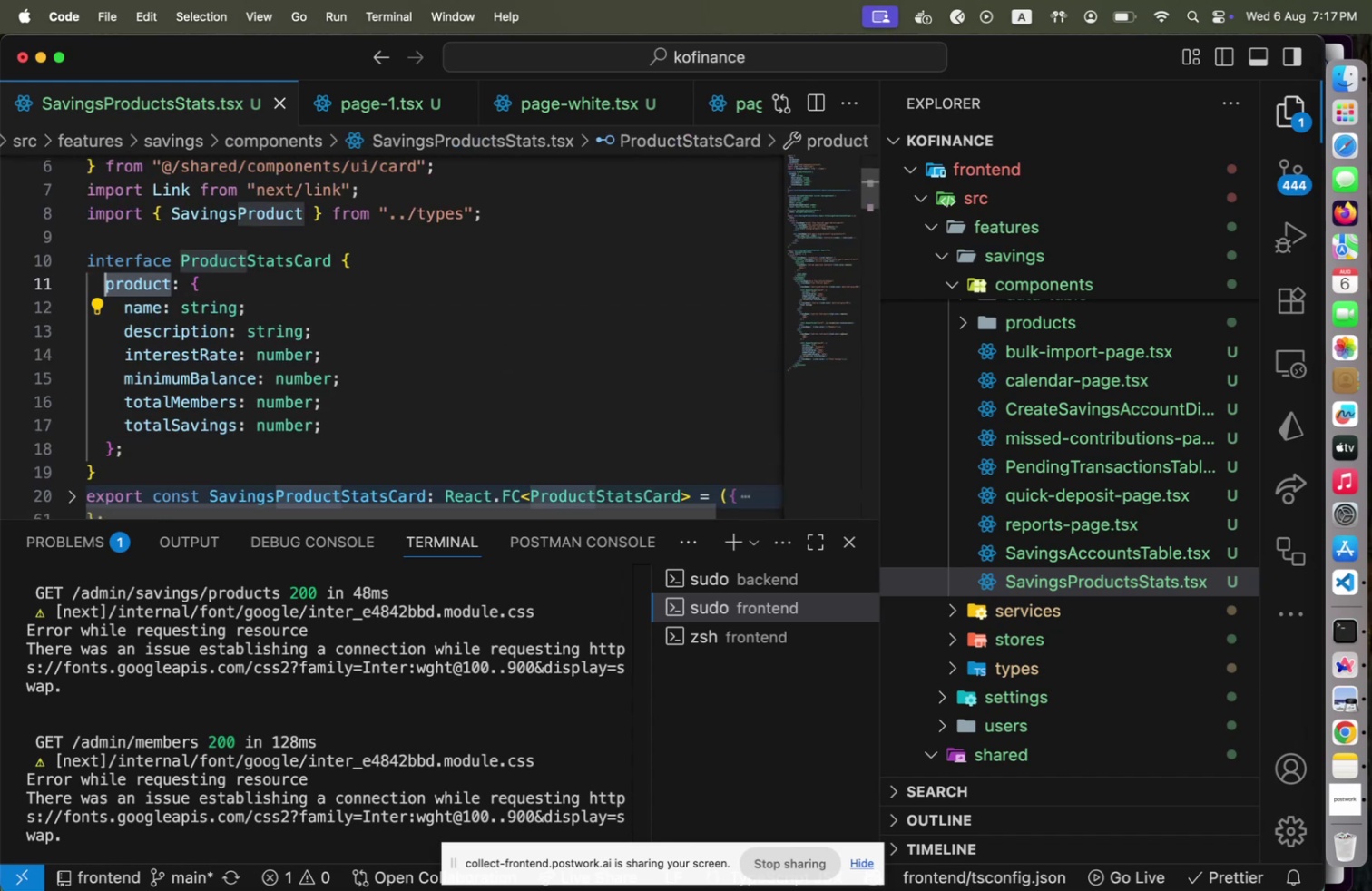 
scroll: coordinate [327, 299], scroll_direction: down, amount: 4.0
 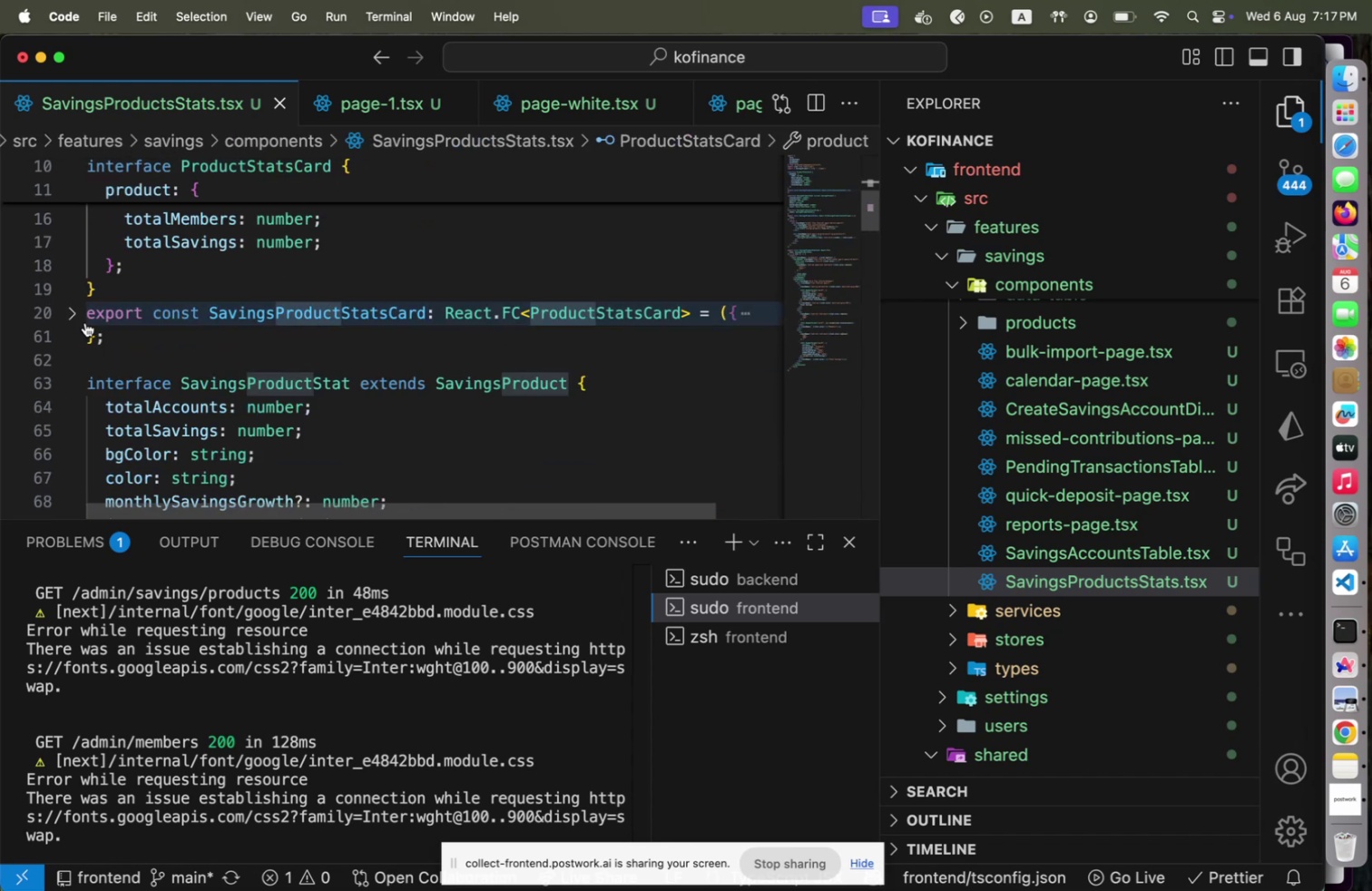 
left_click([77, 317])
 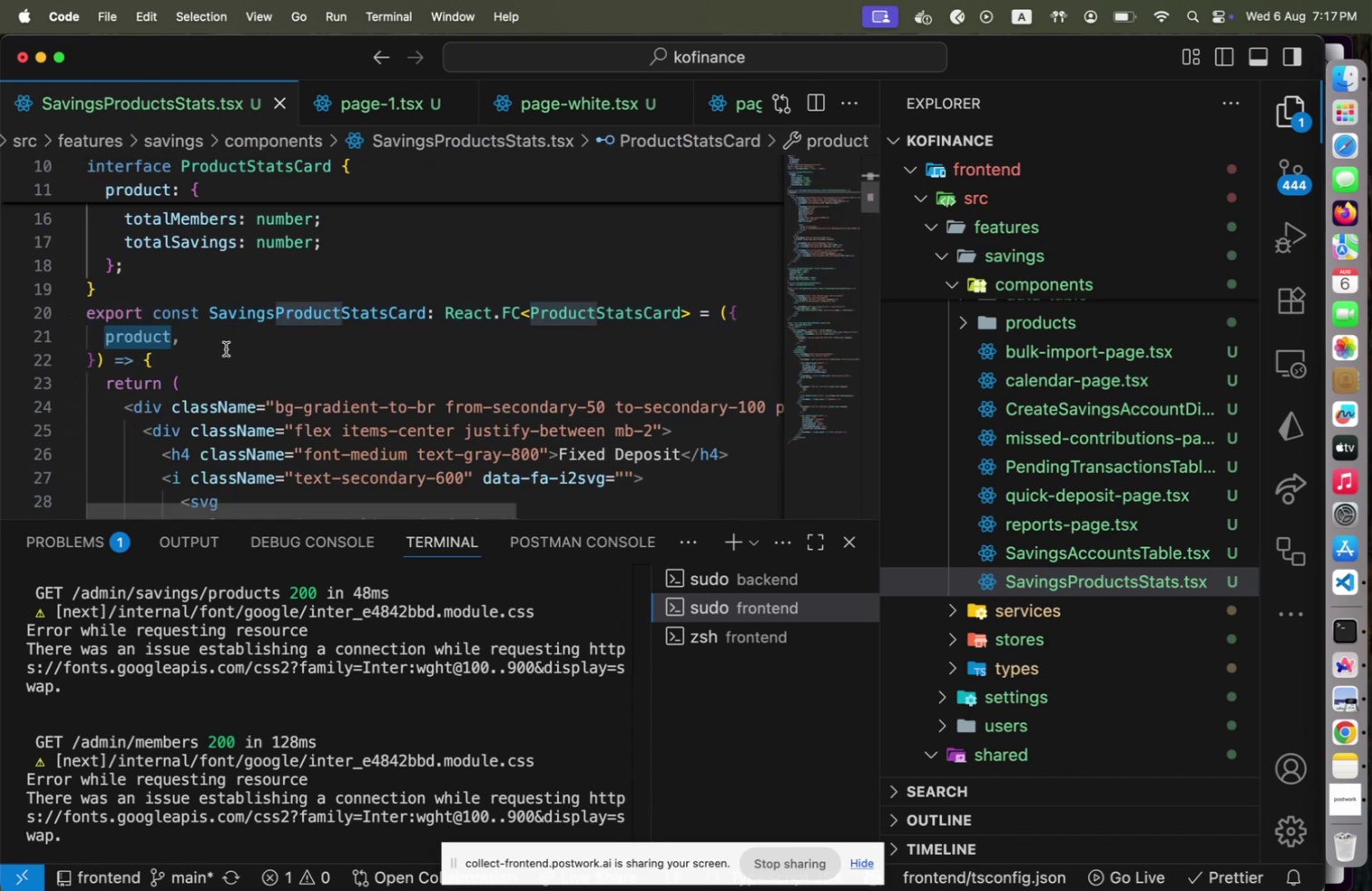 
left_click([228, 347])
 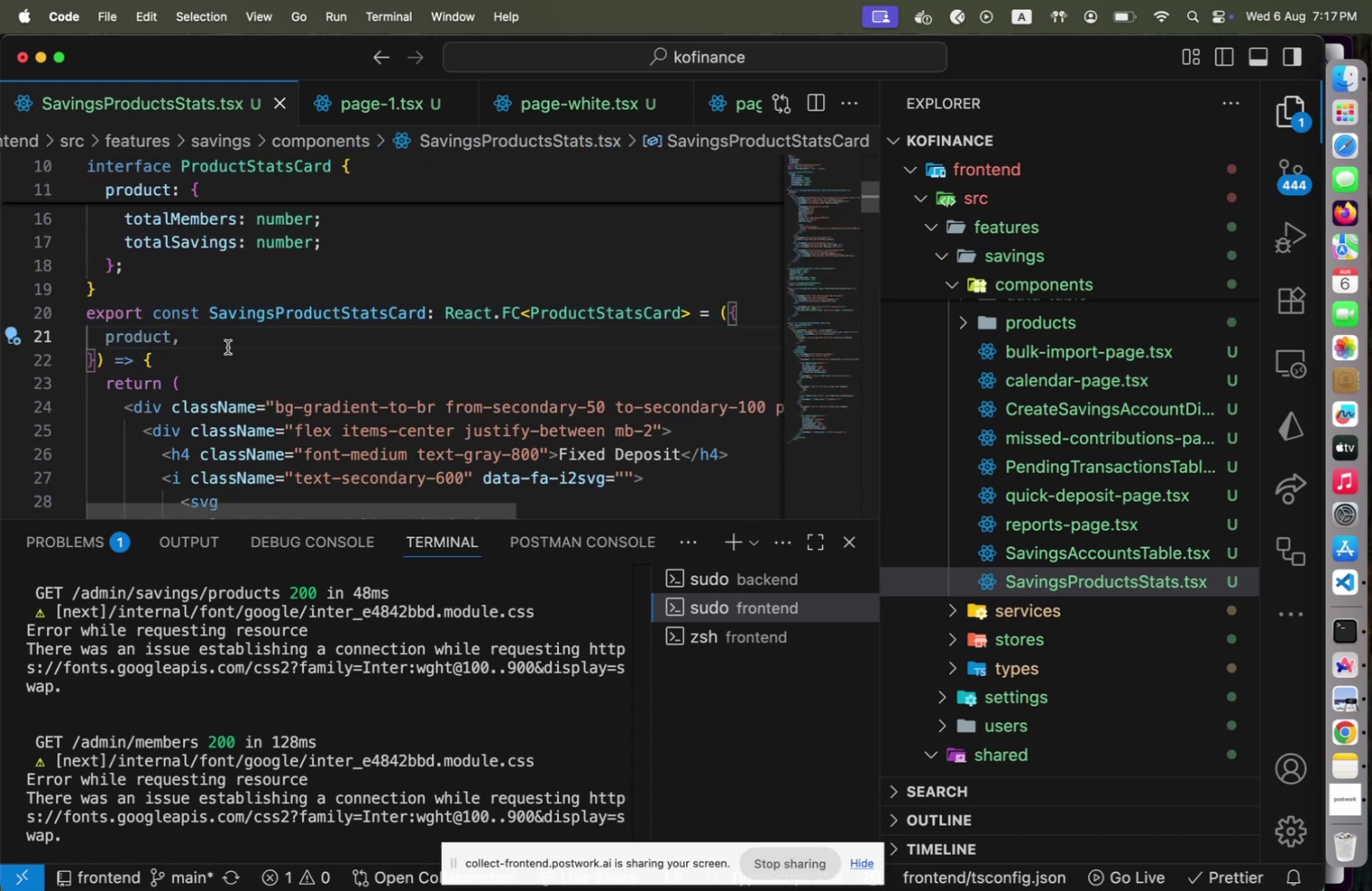 
key(ArrowLeft)
 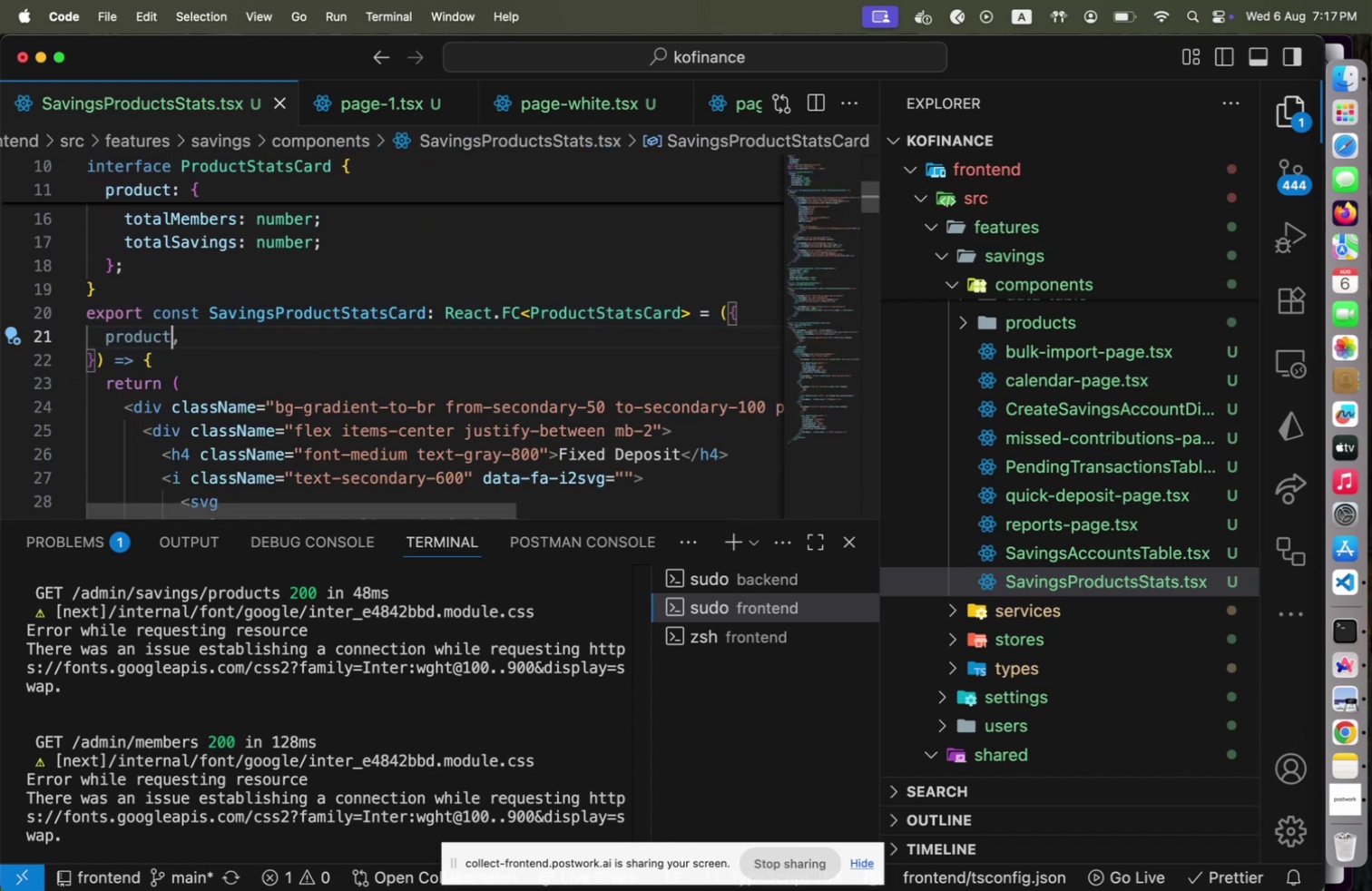 
key(Shift+ArrowLeft)
 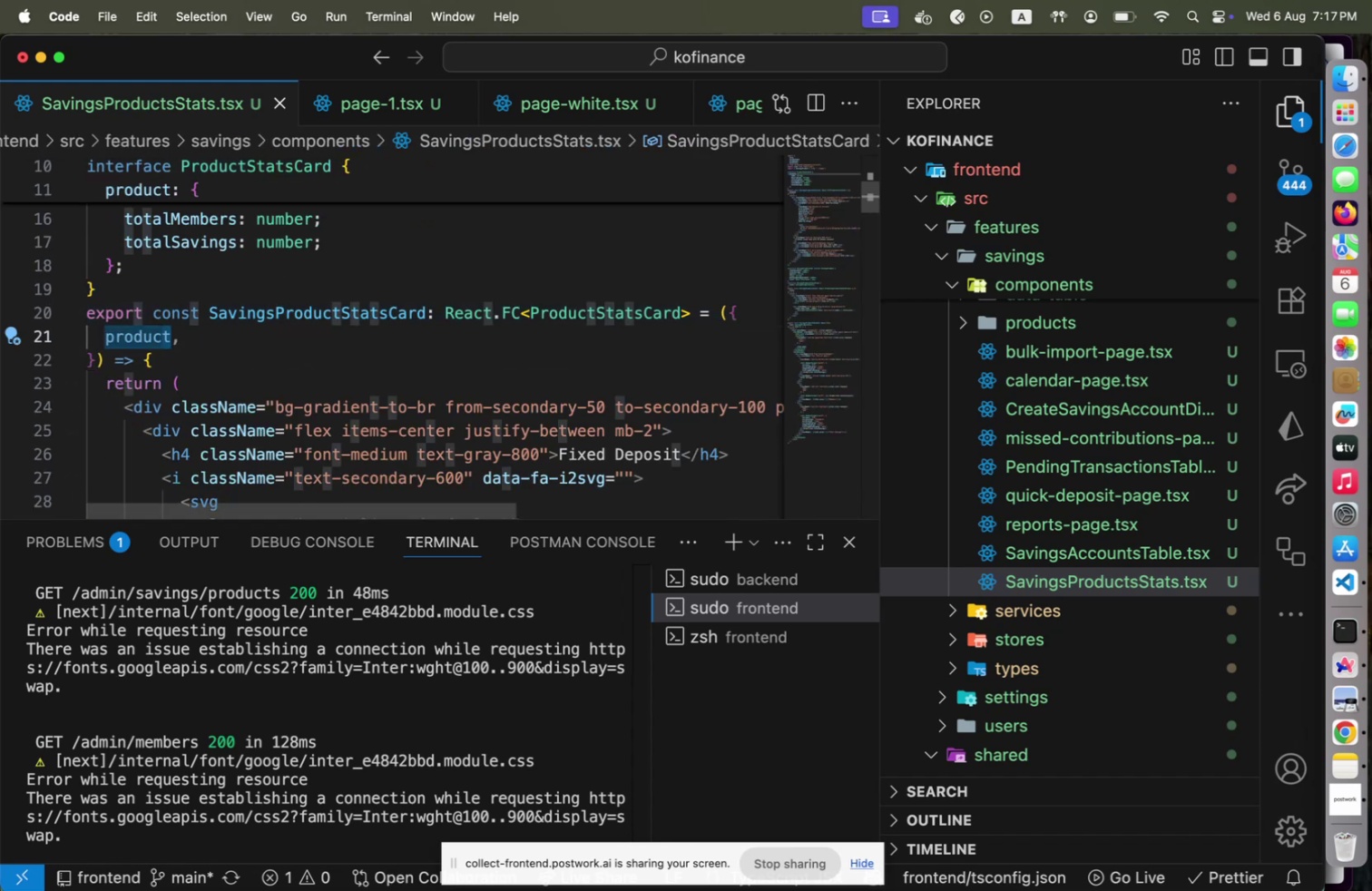 
type([Home]atat)
key(Backspace)
key(Backspace)
key(Backspace)
type(s)
key(Backspace)
key(Backspace)
type(stat)
 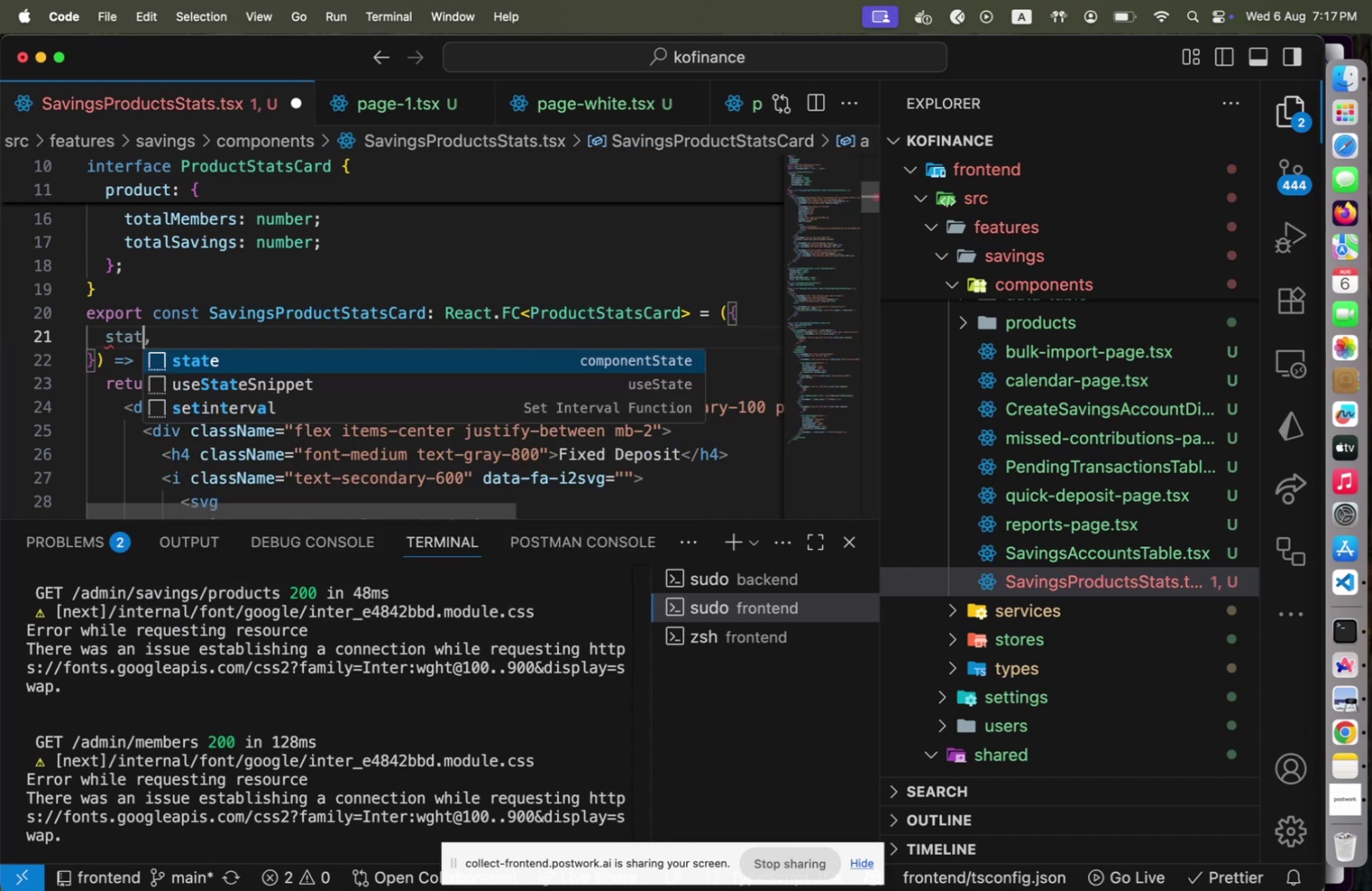 
key(ArrowRight)
 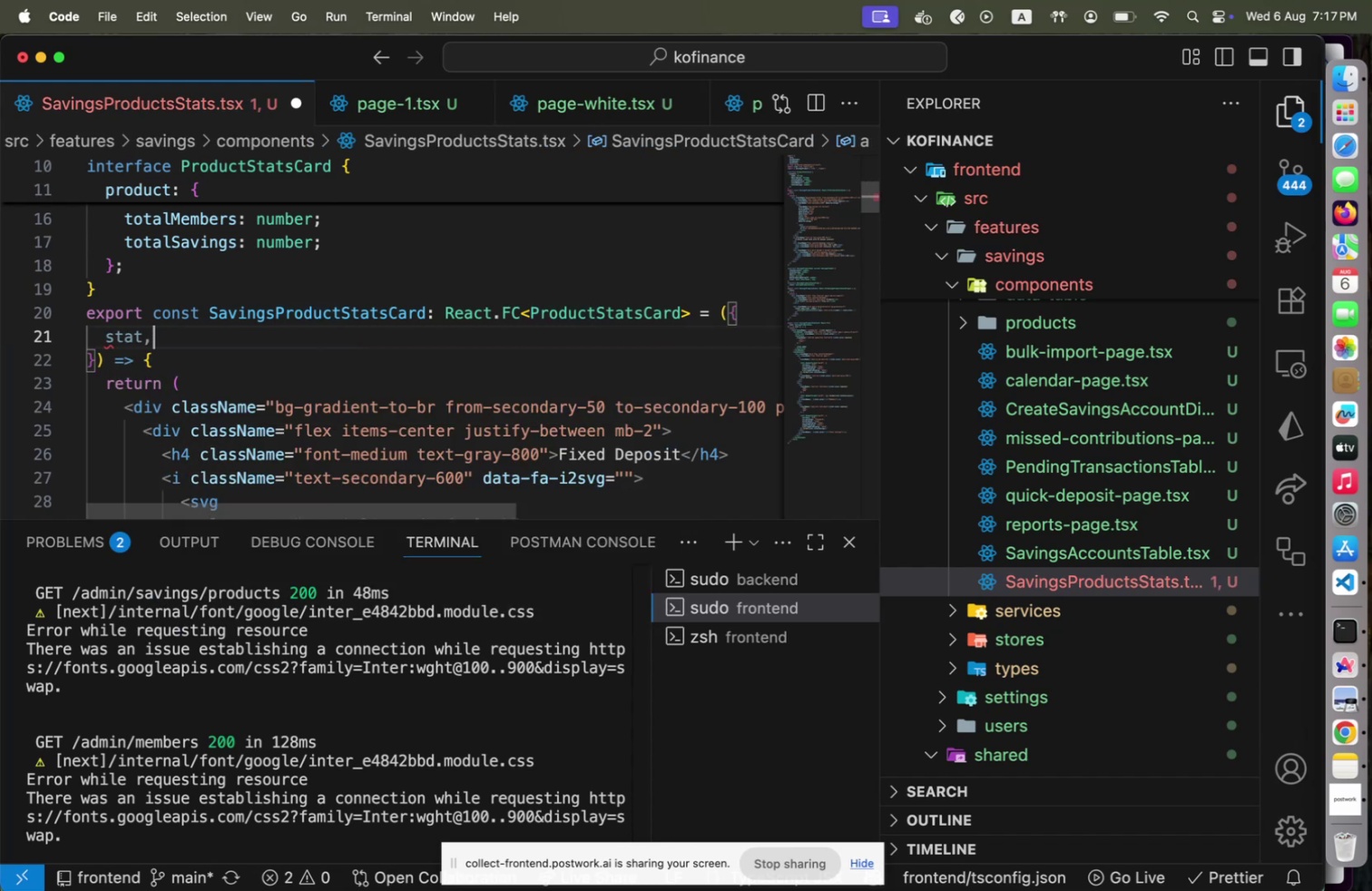 
key(ArrowUp)
 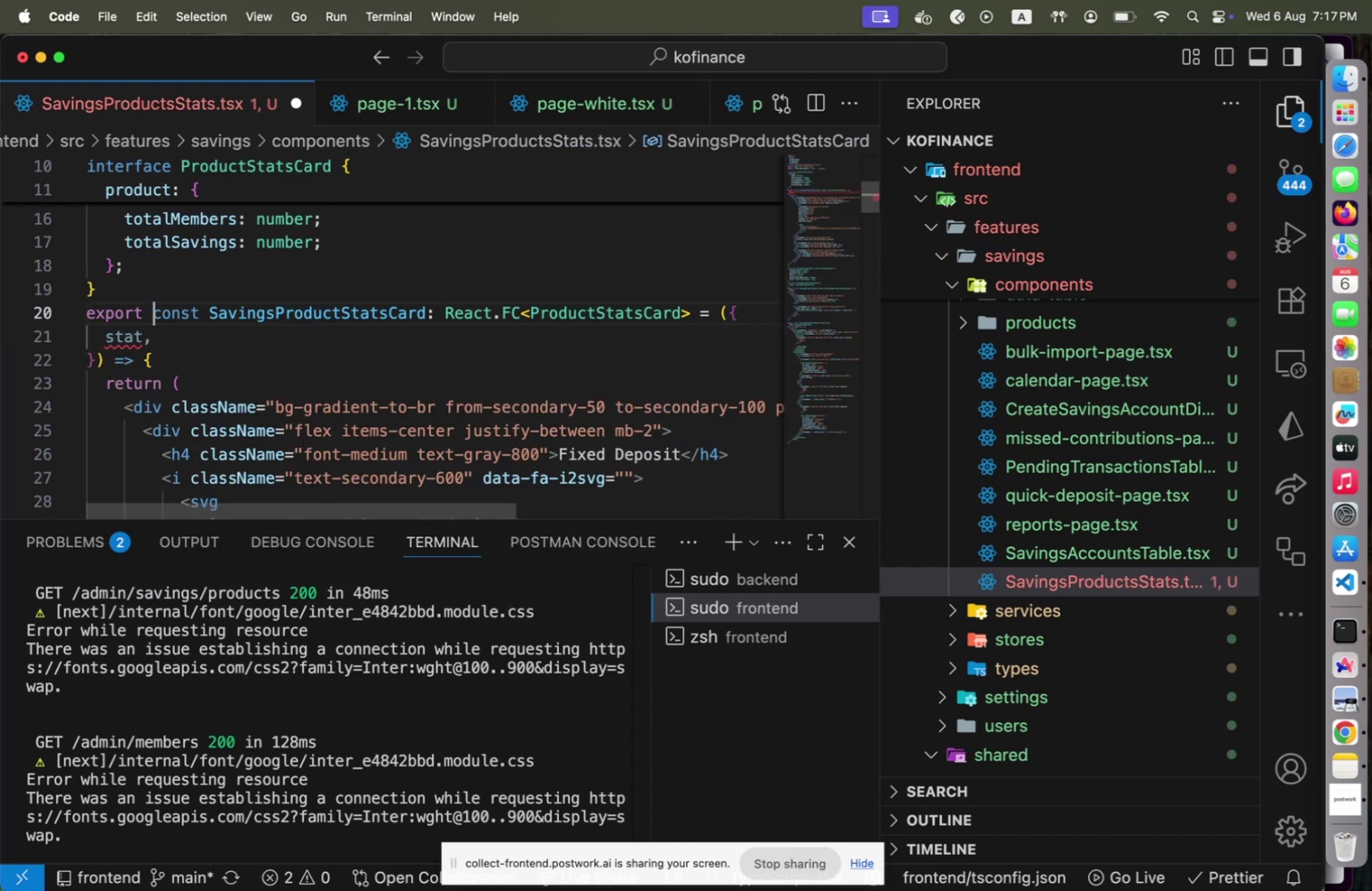 
key(ArrowUp)
 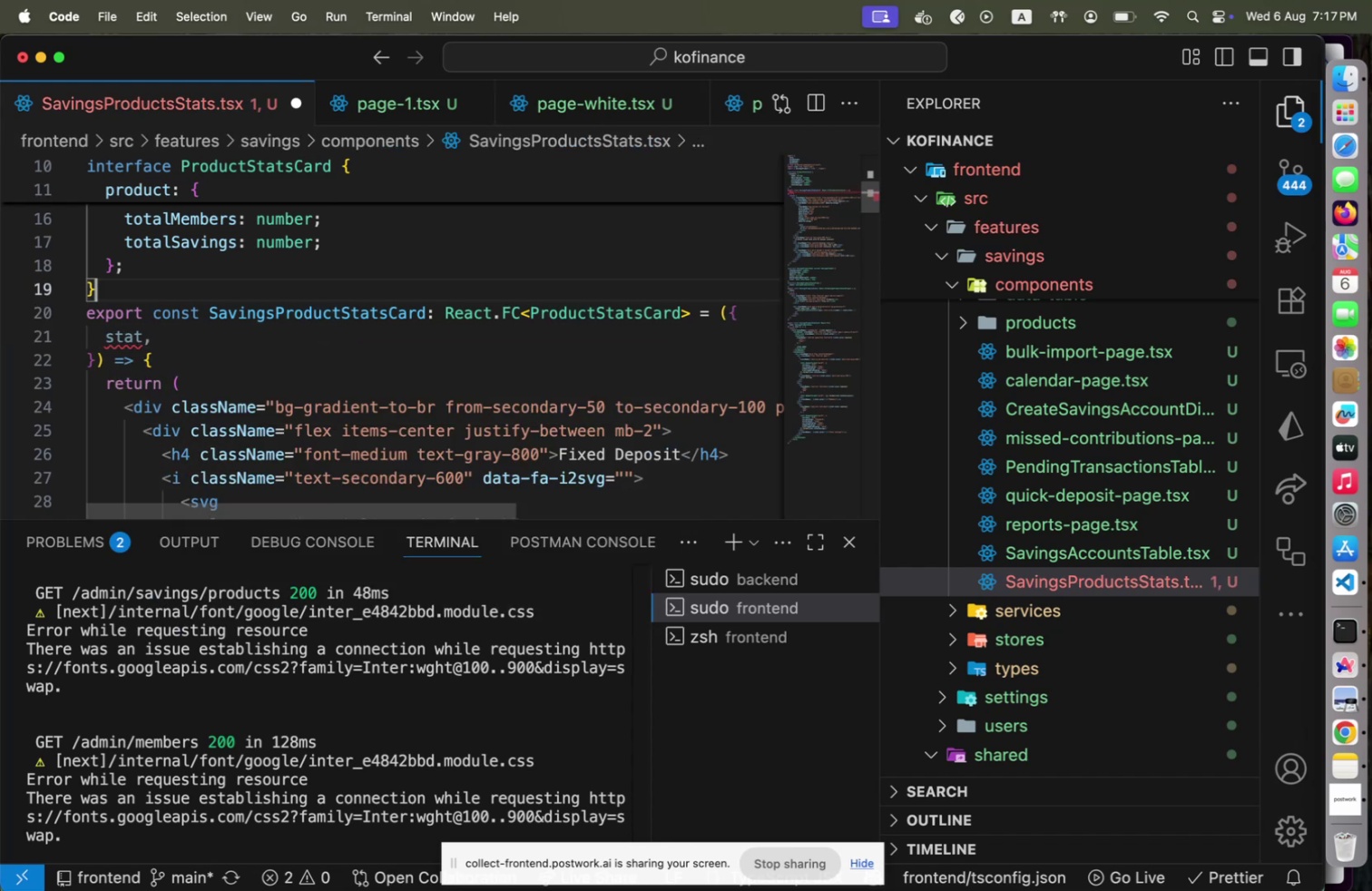 
key(ArrowUp)
 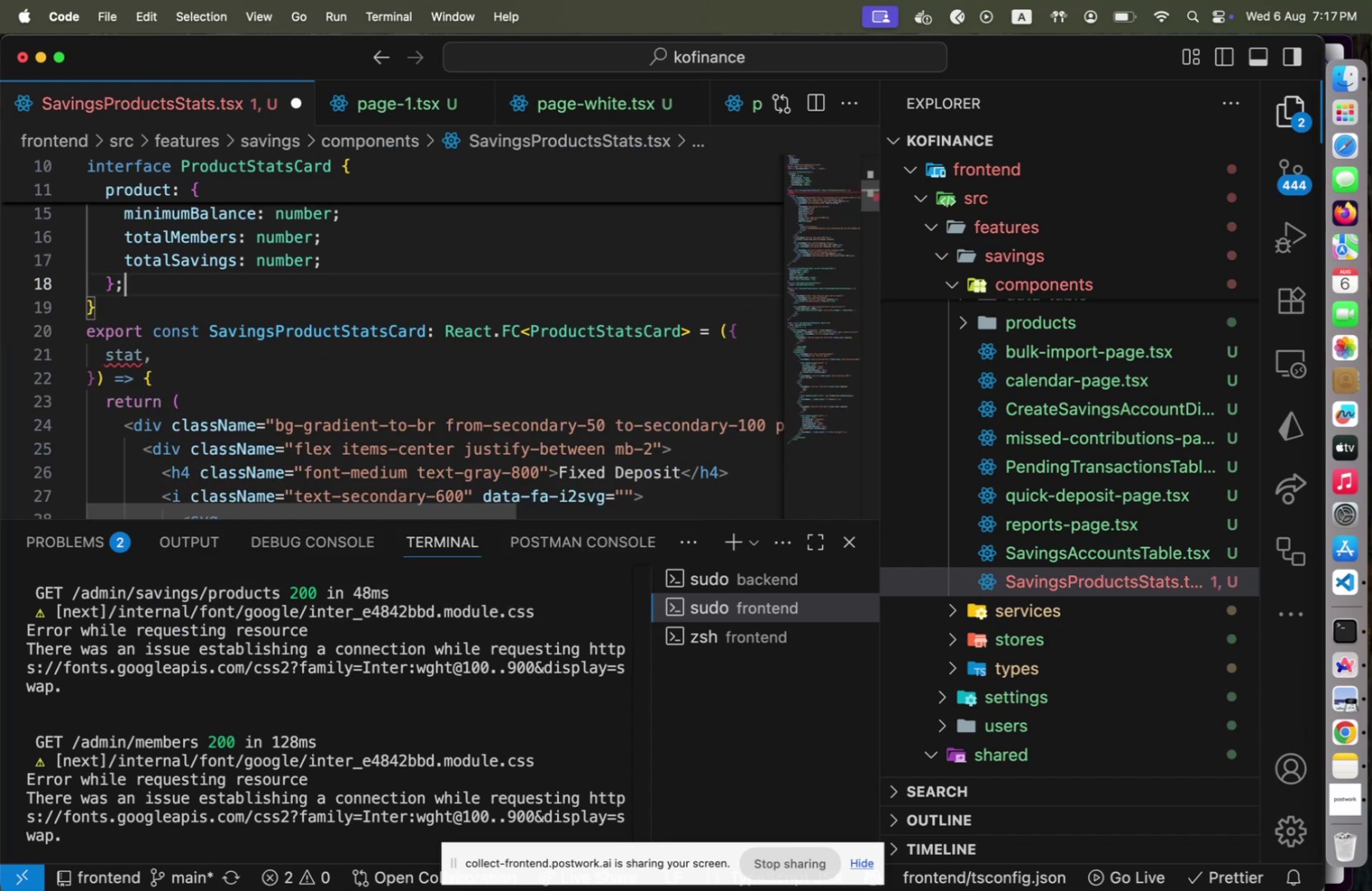 
key(ArrowUp)
 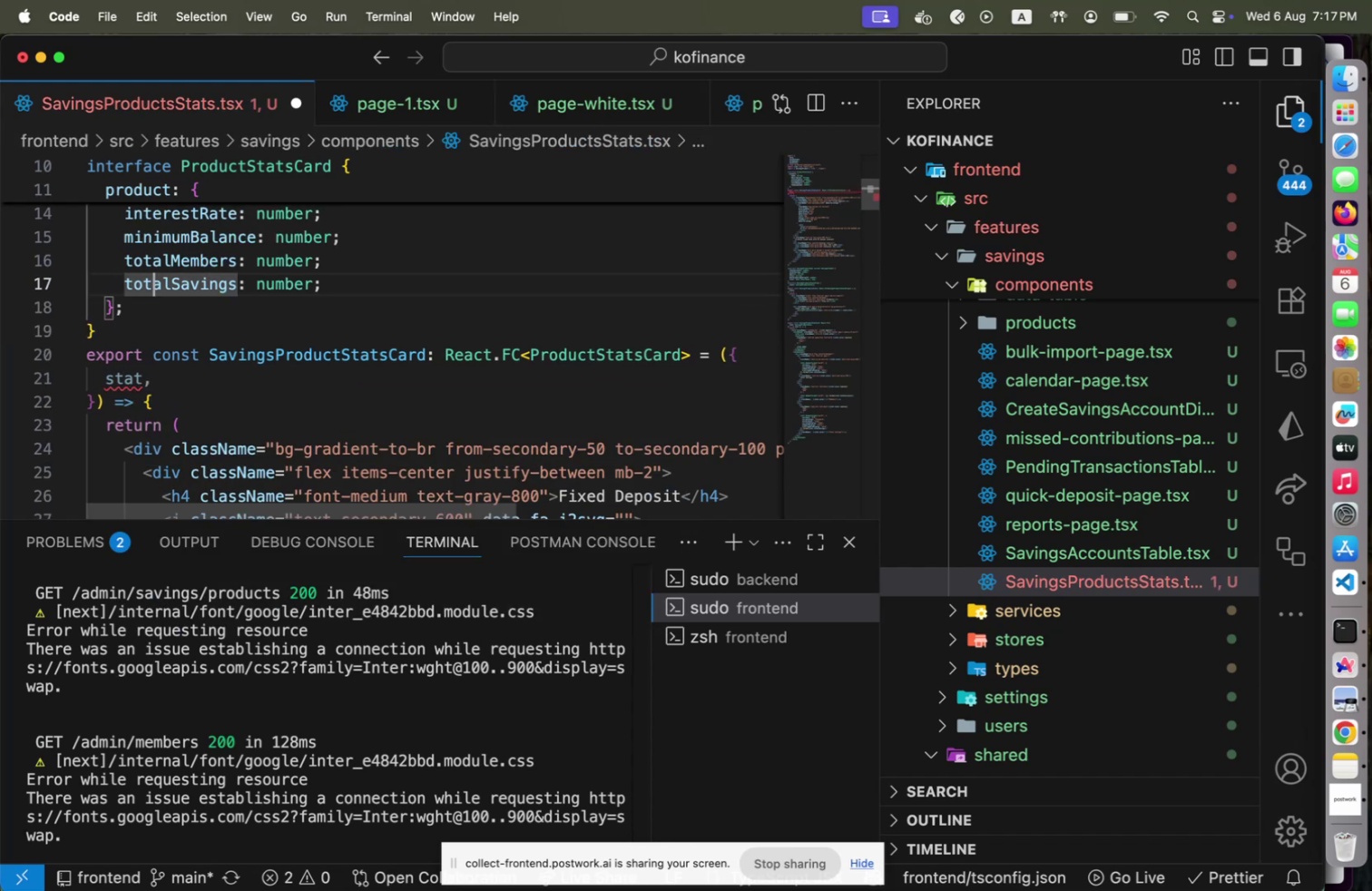 
key(ArrowUp)
 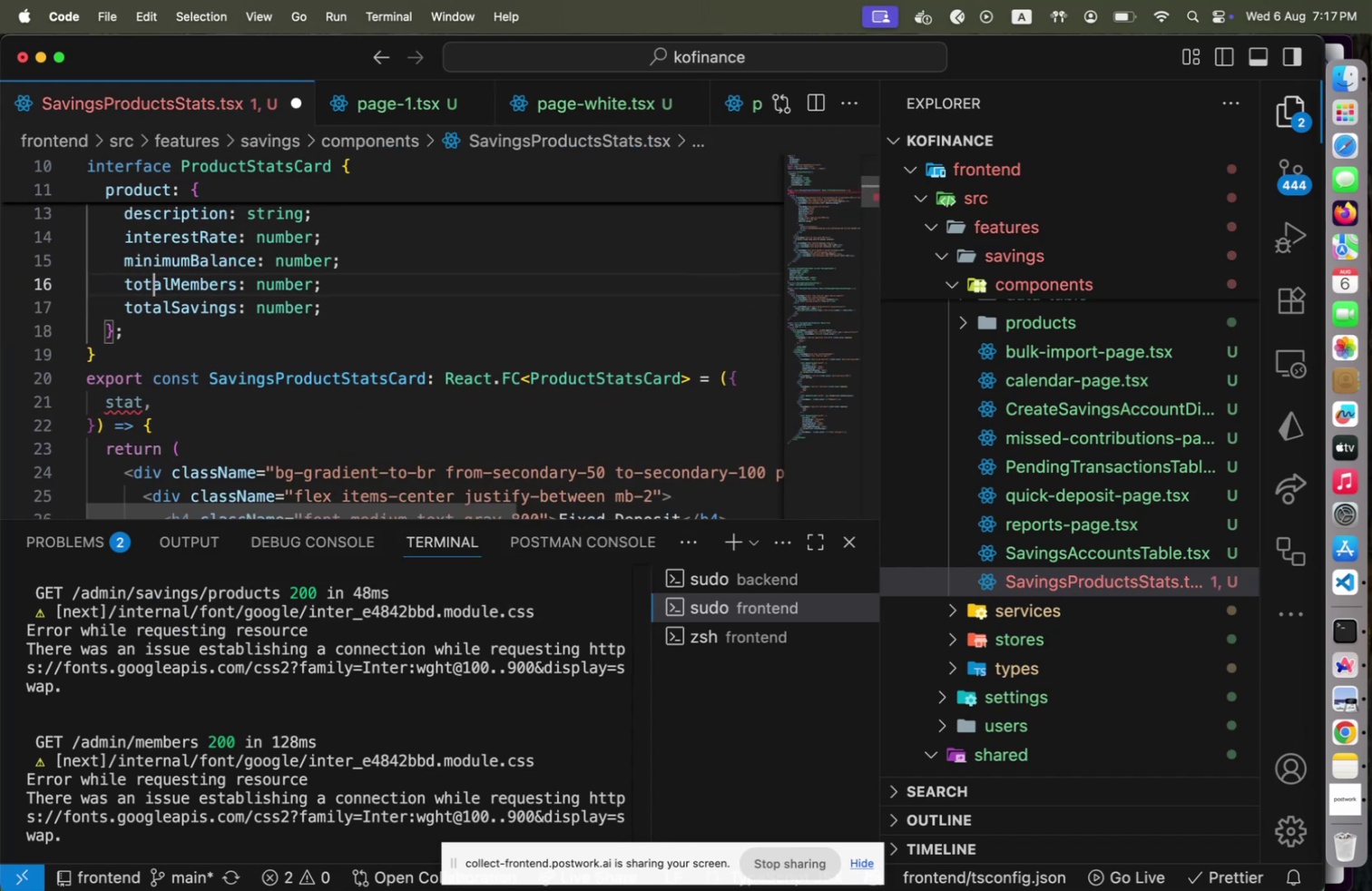 
key(ArrowUp)
 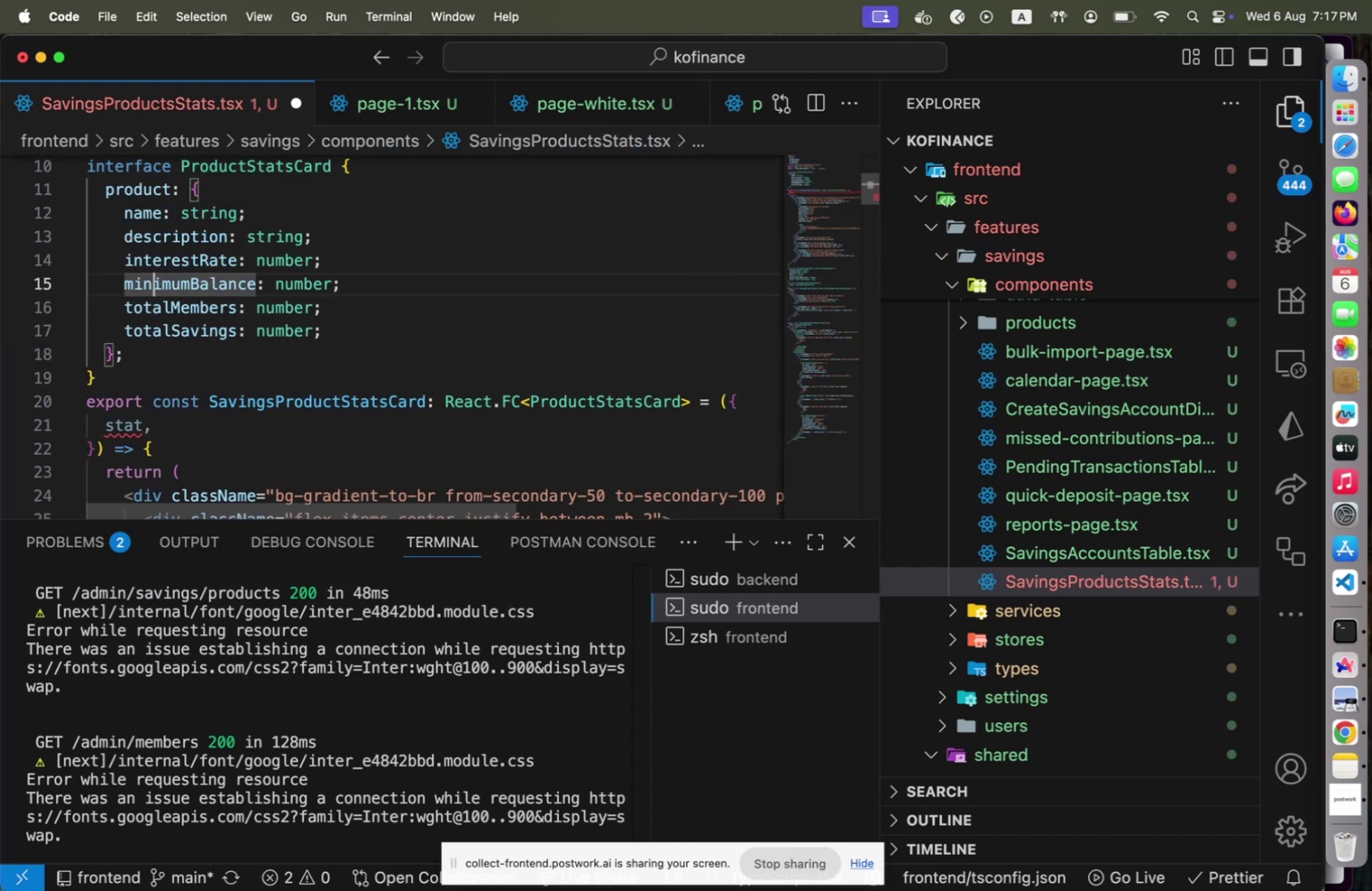 
key(ArrowUp)
 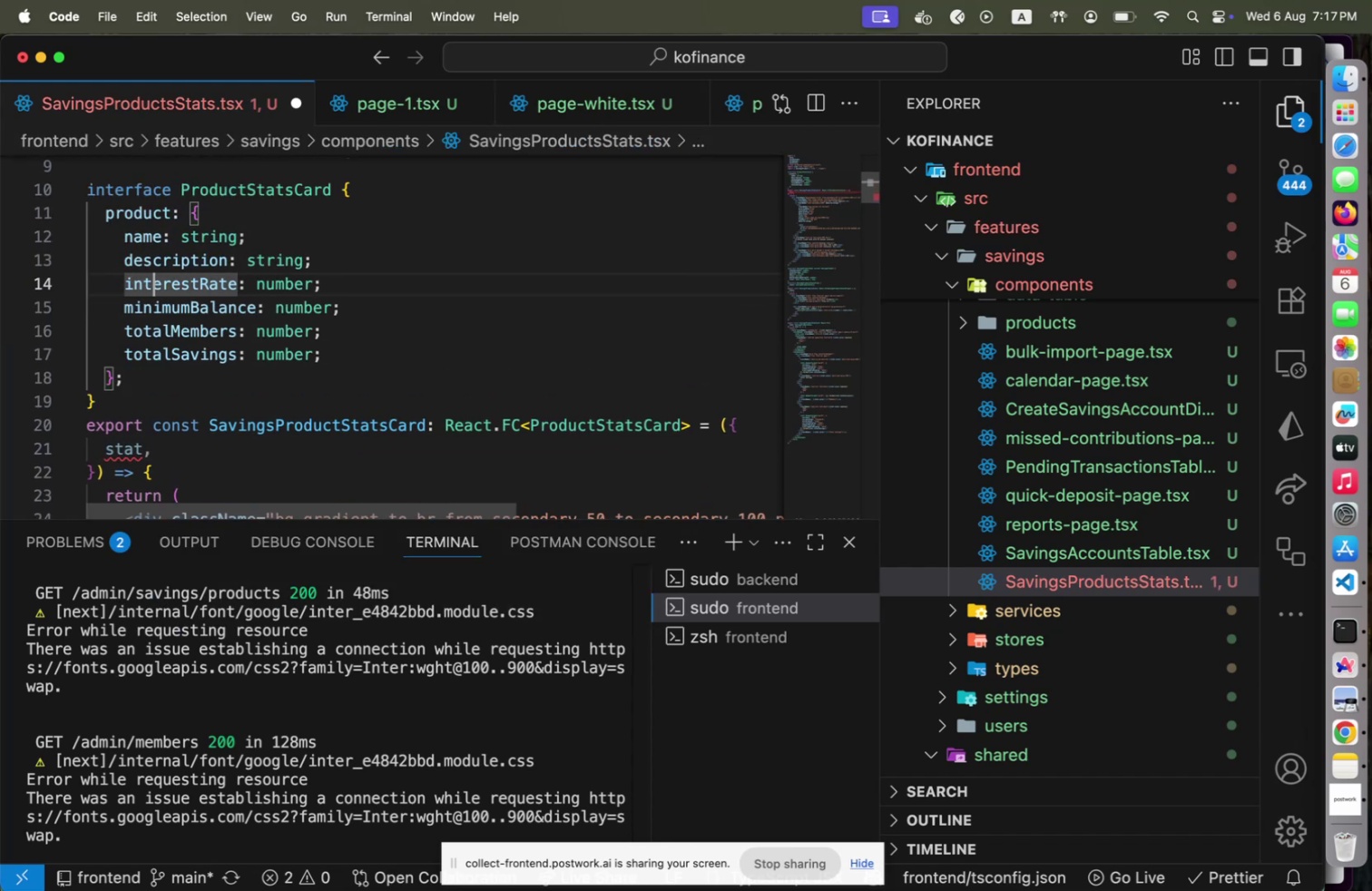 
key(ArrowUp)
 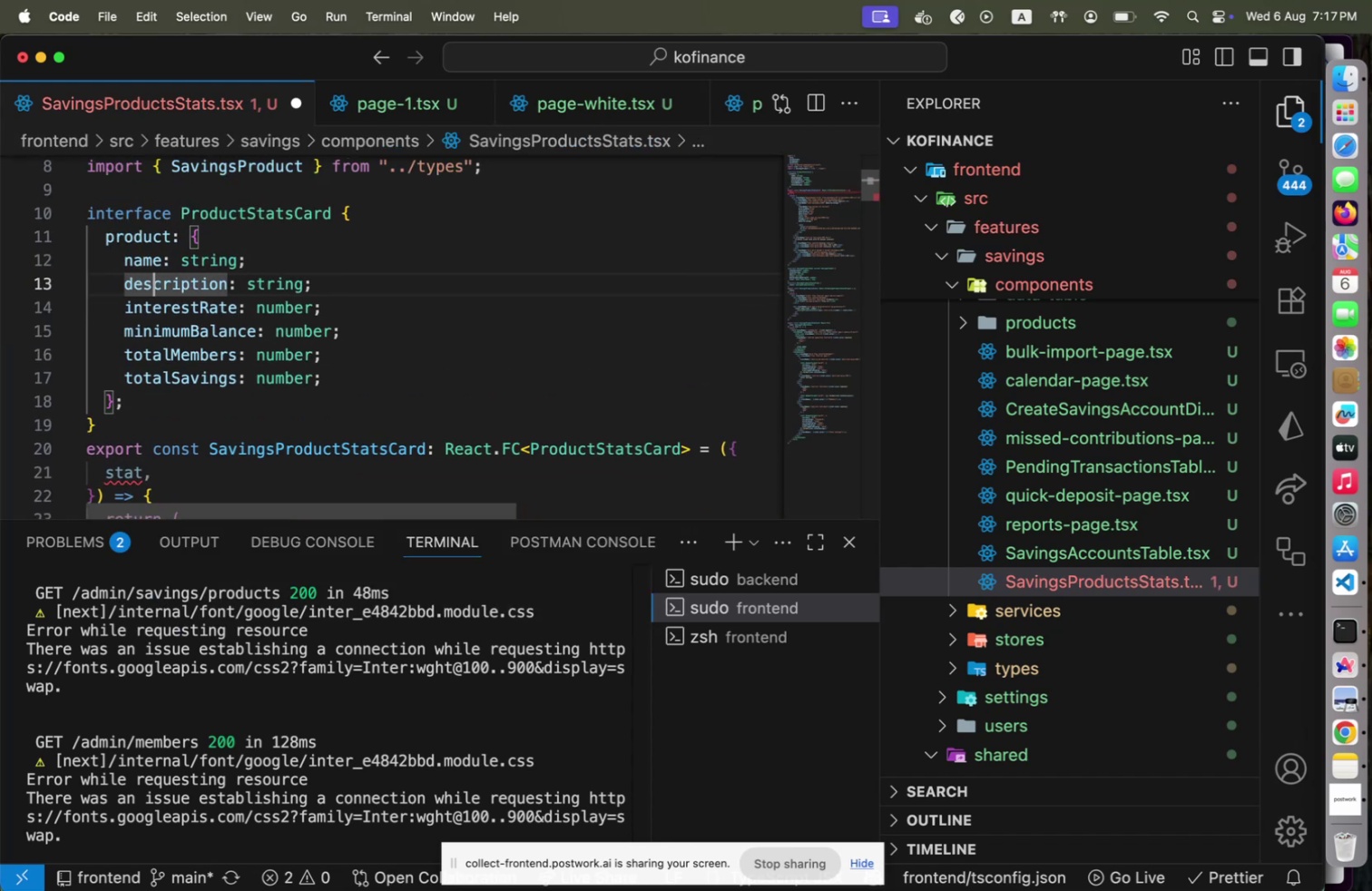 
key(ArrowUp)
 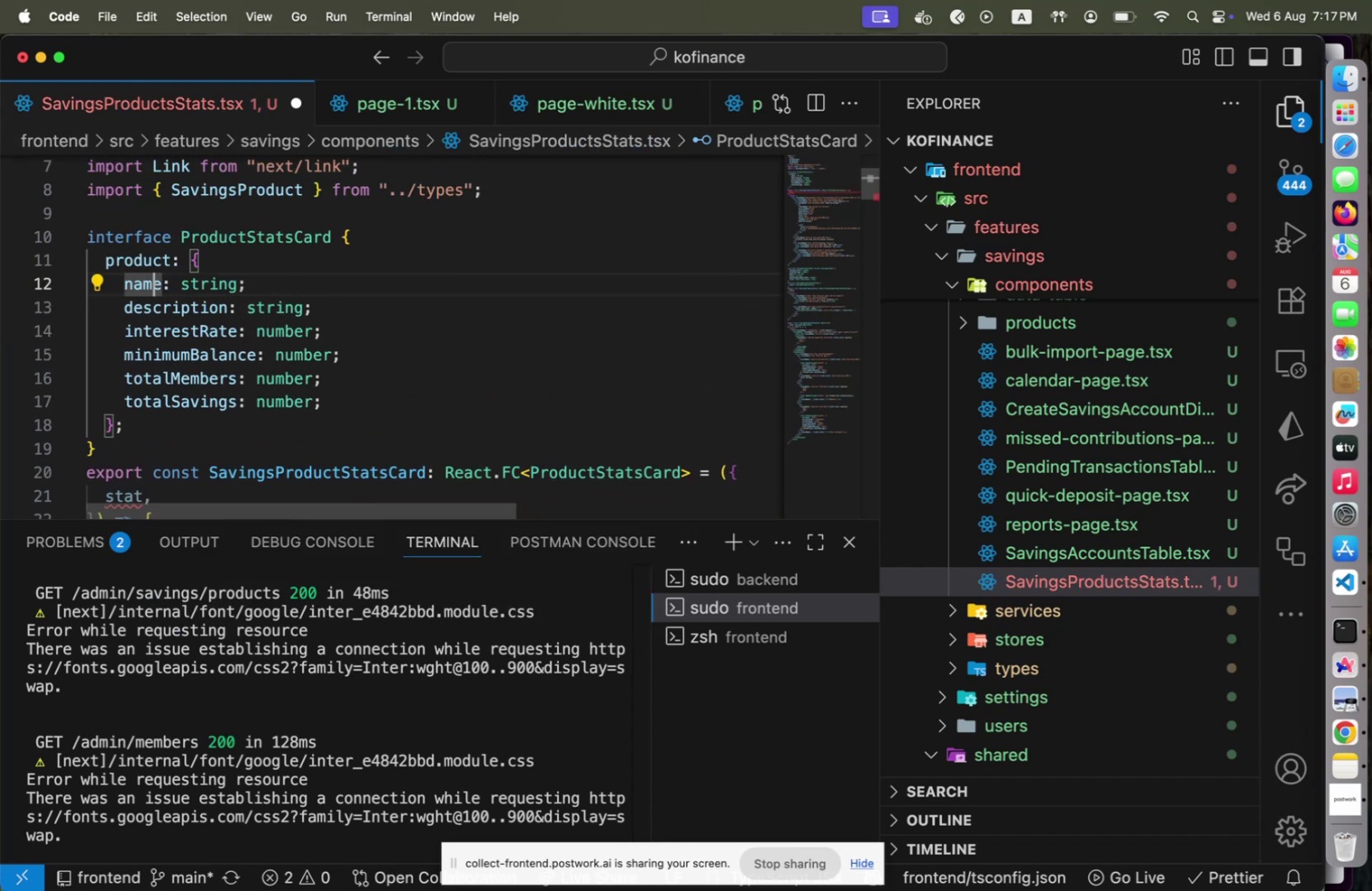 
key(ArrowUp)
 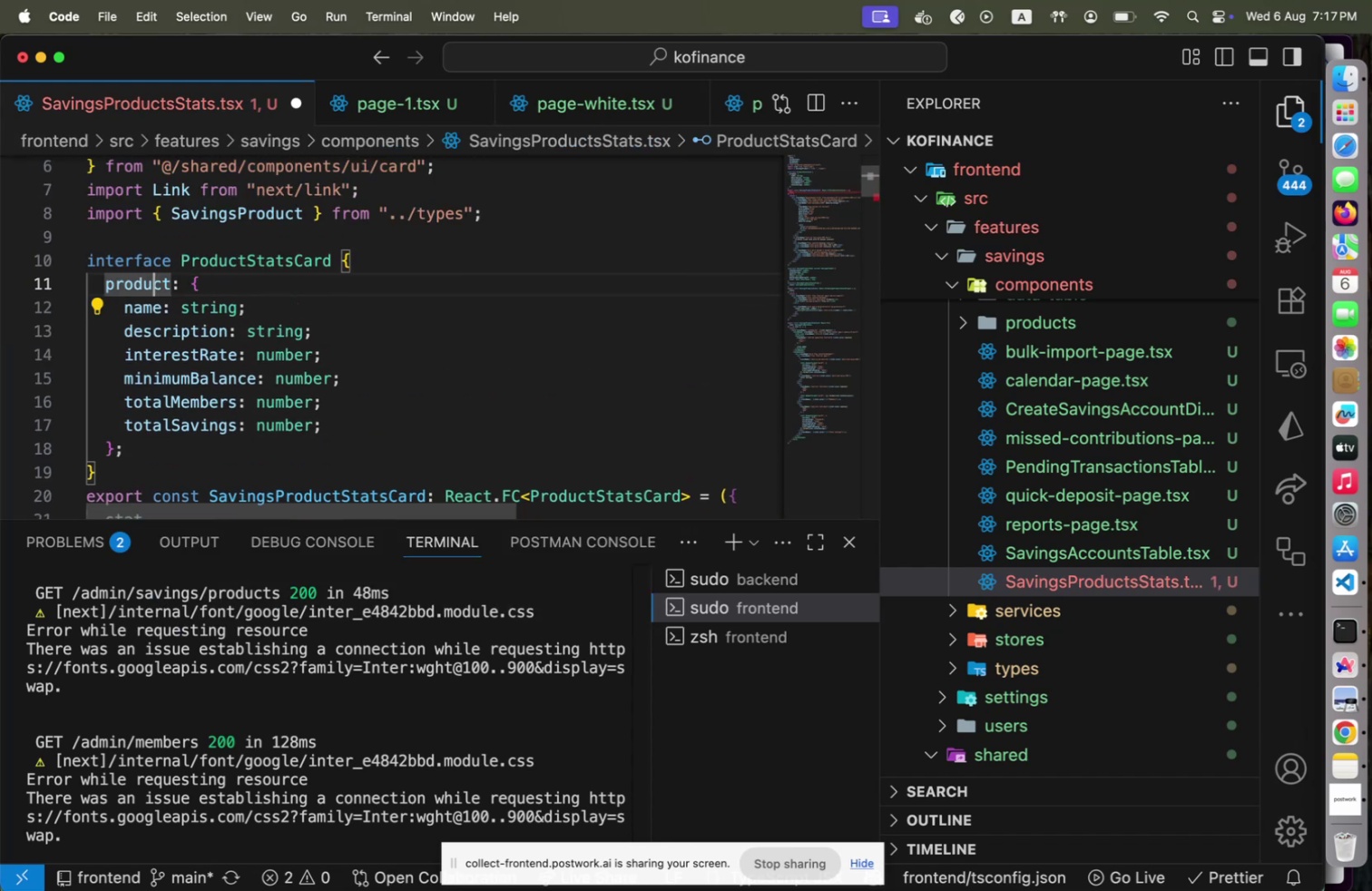 
key(Home)
 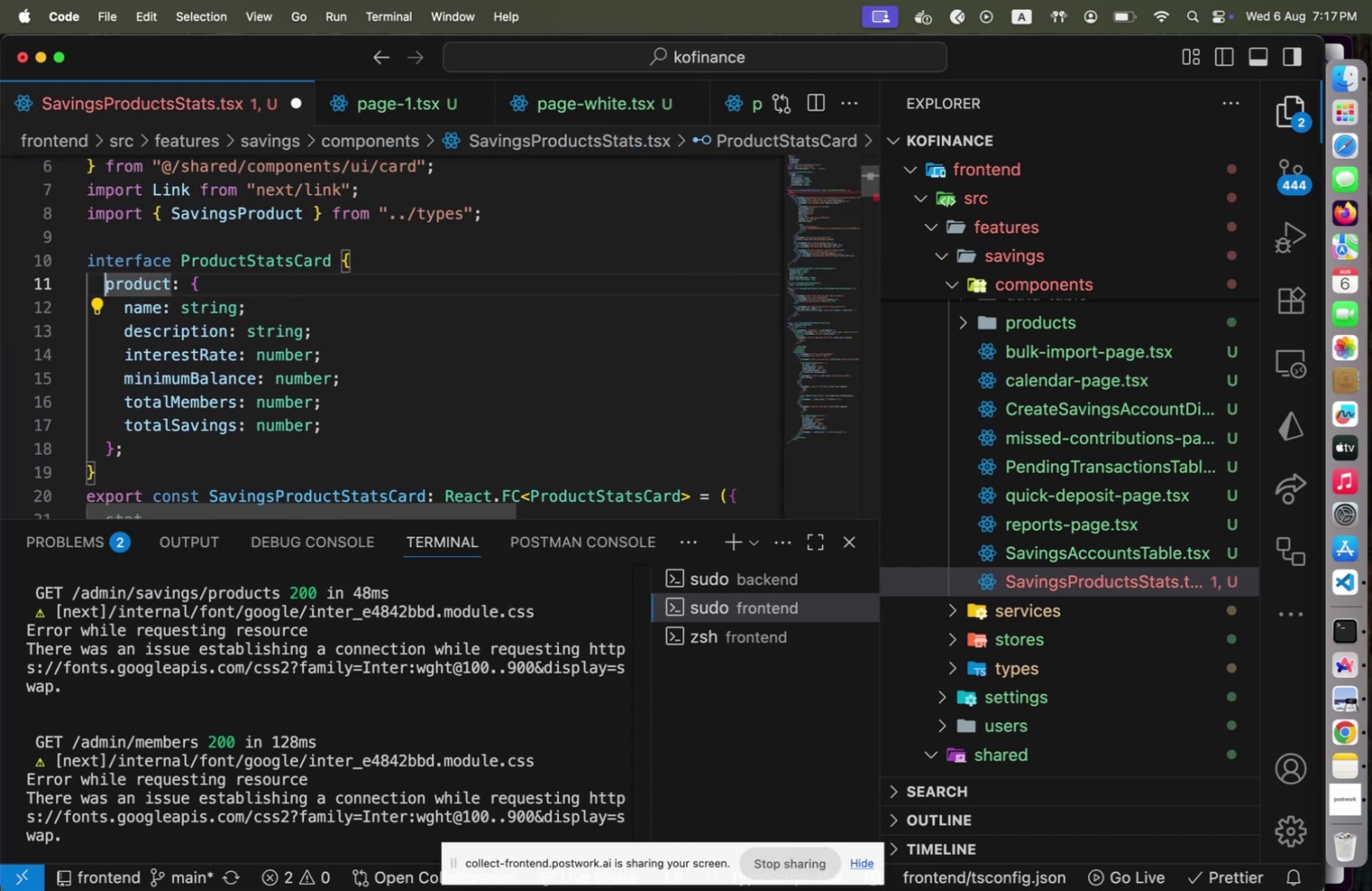 
hold_key(key=ArrowDown, duration=0.84)
 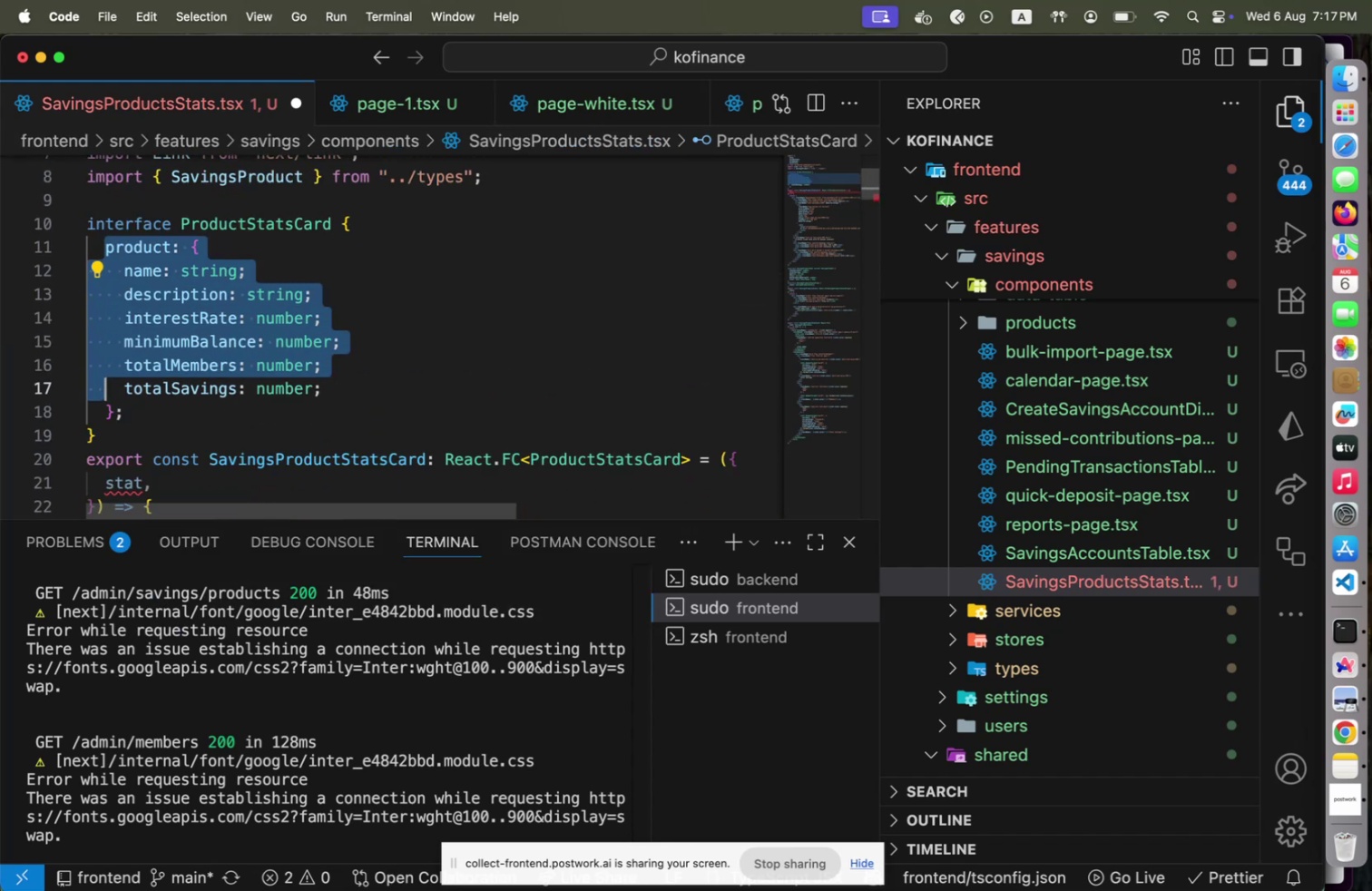 
key(Shift+ArrowDown)
 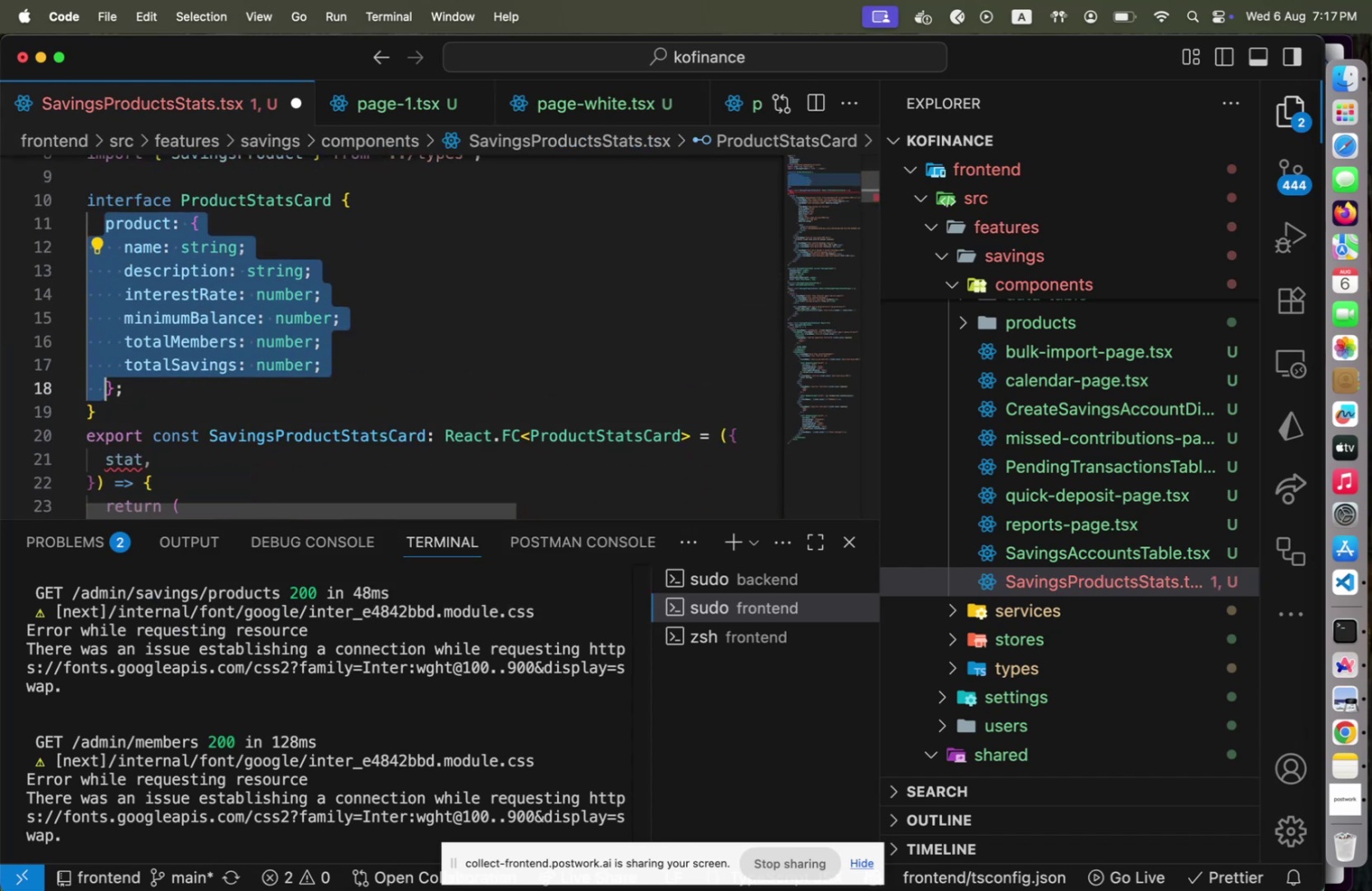 
key(Shift+End)
 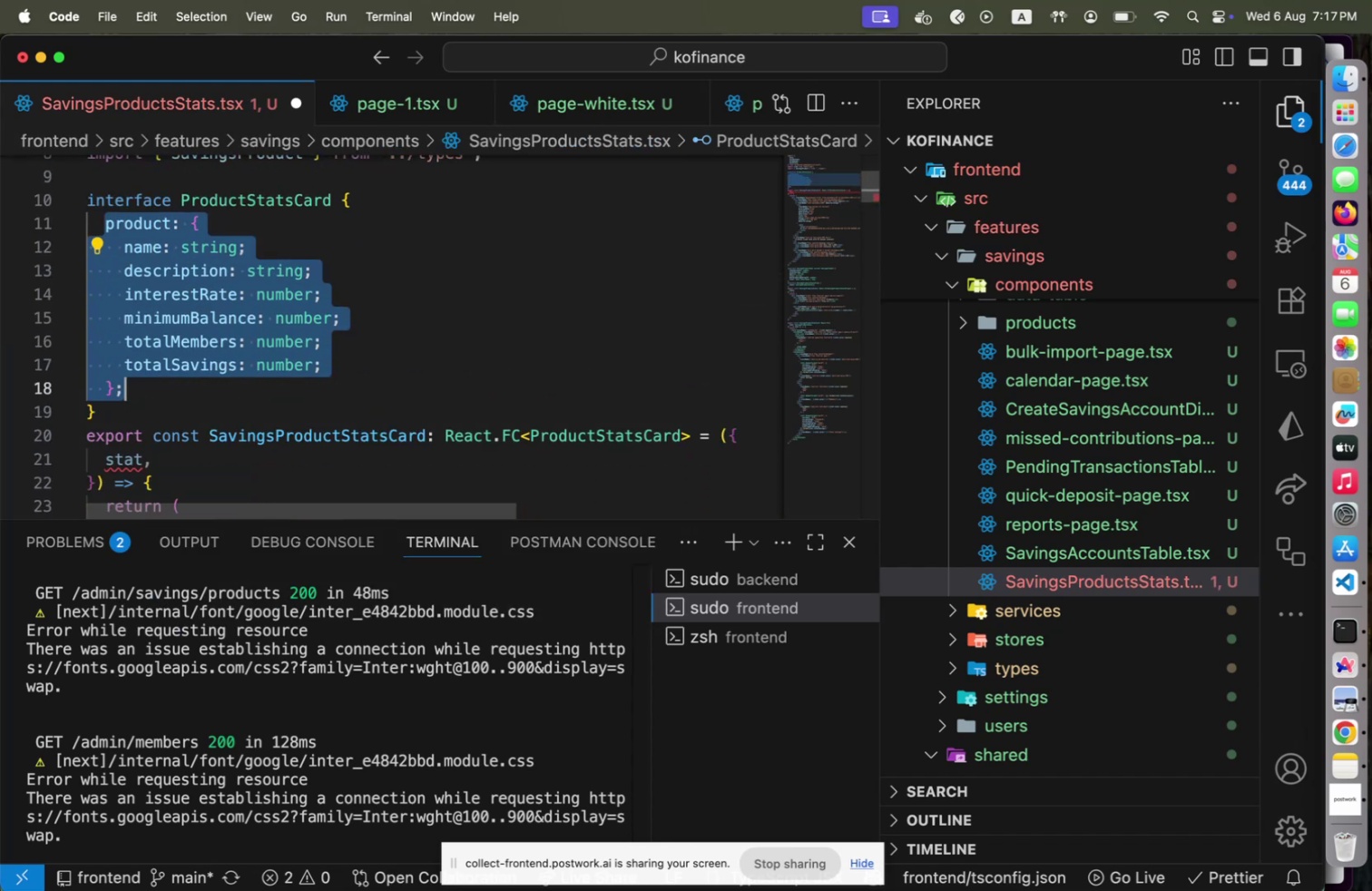 
key(Shift+ArrowLeft)
 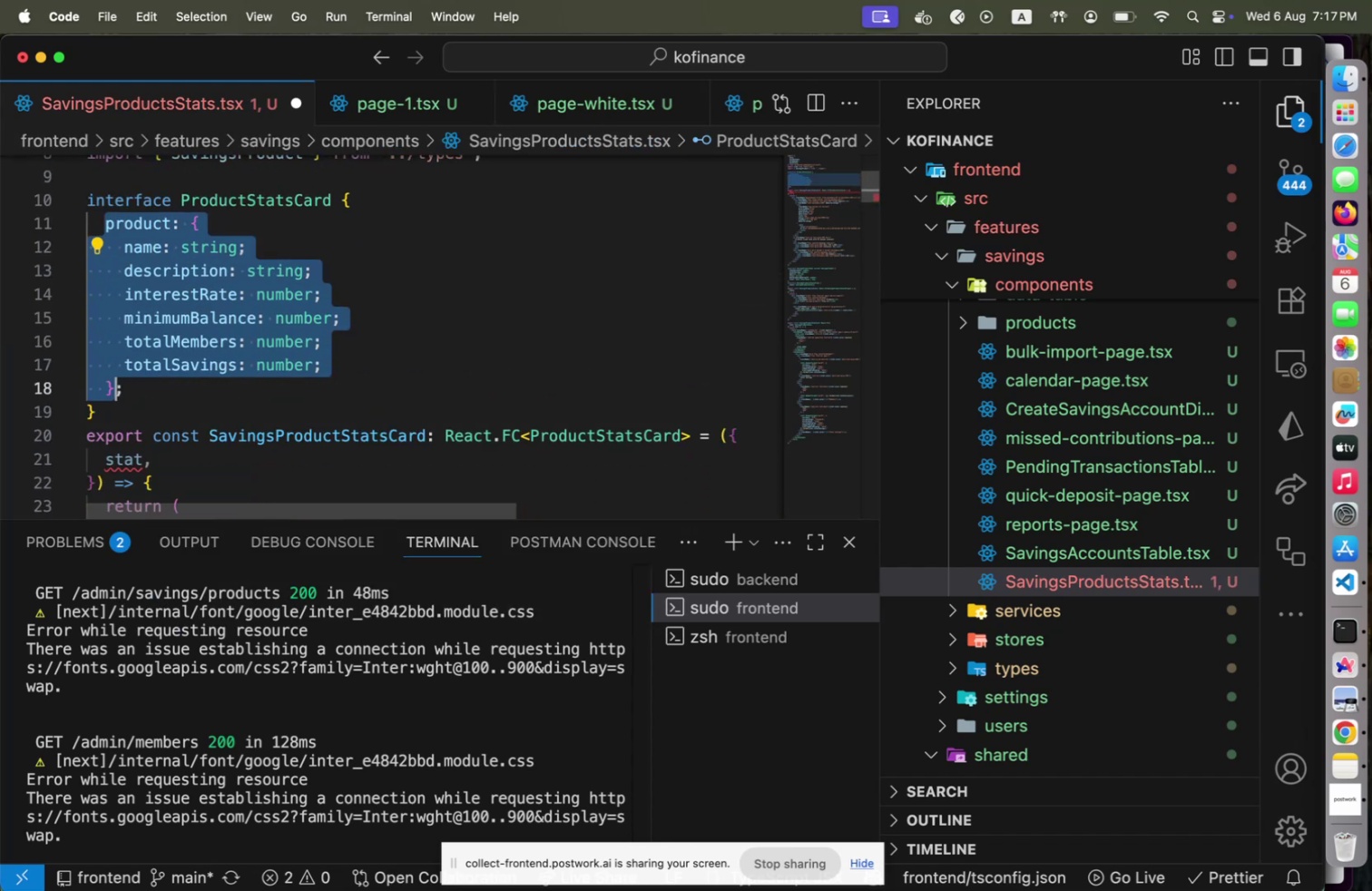 
type(stat )
key(Backspace)
type(: Produ)
key(Backspace)
key(Backspace)
key(Backspace)
key(Backspace)
key(Backspace)
type(Saving)
 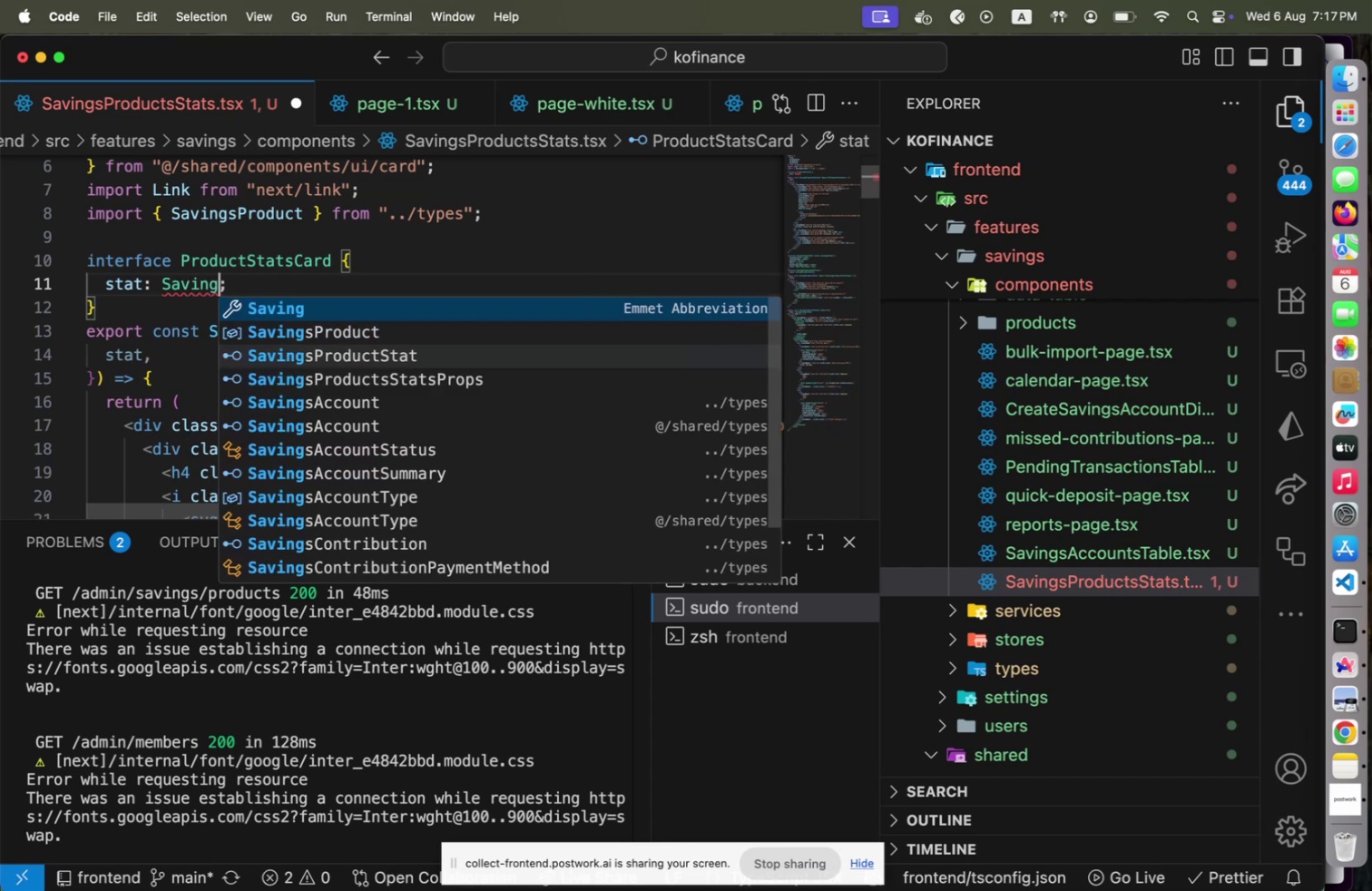 
 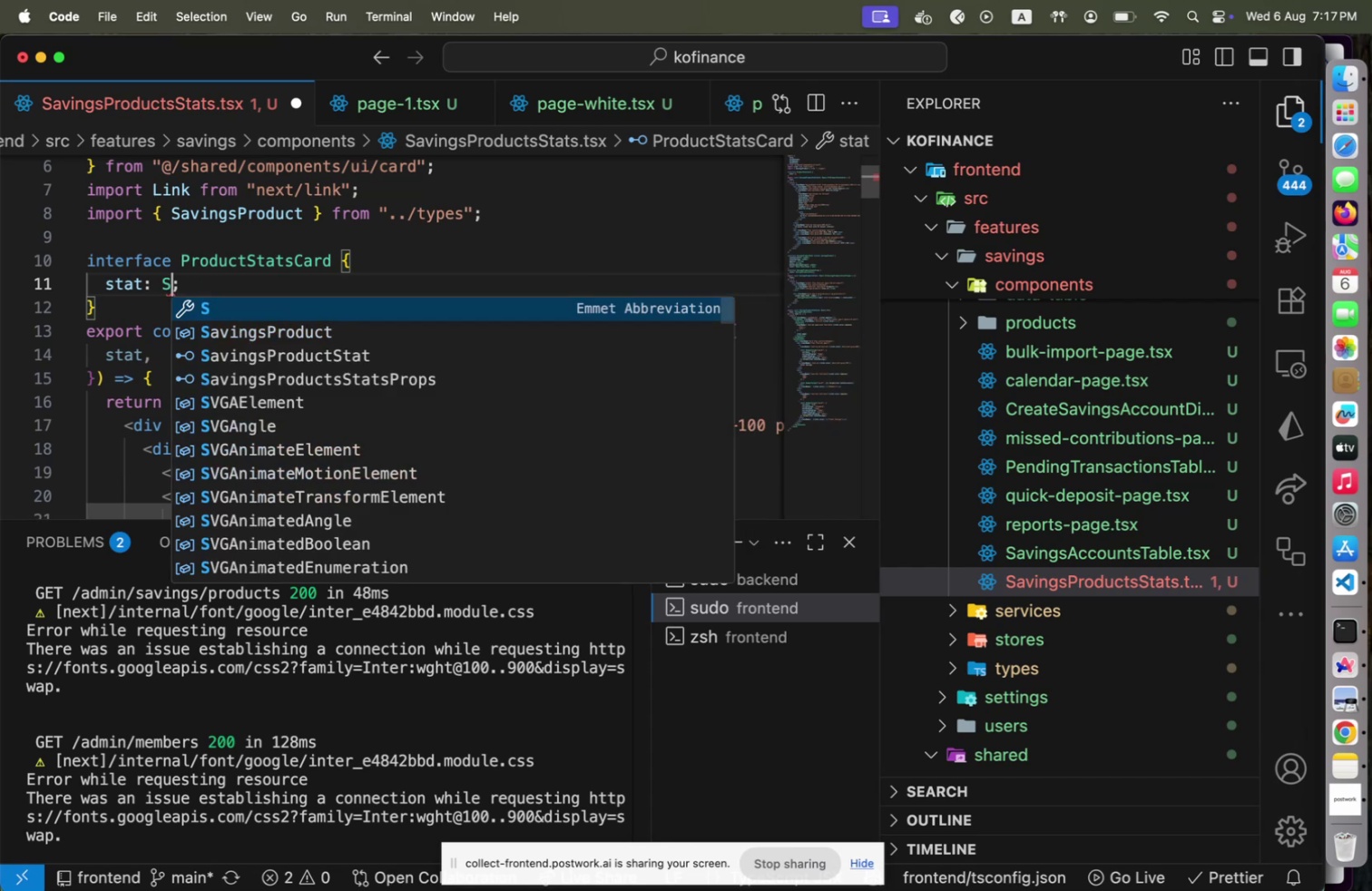 
key(ArrowUp)
 